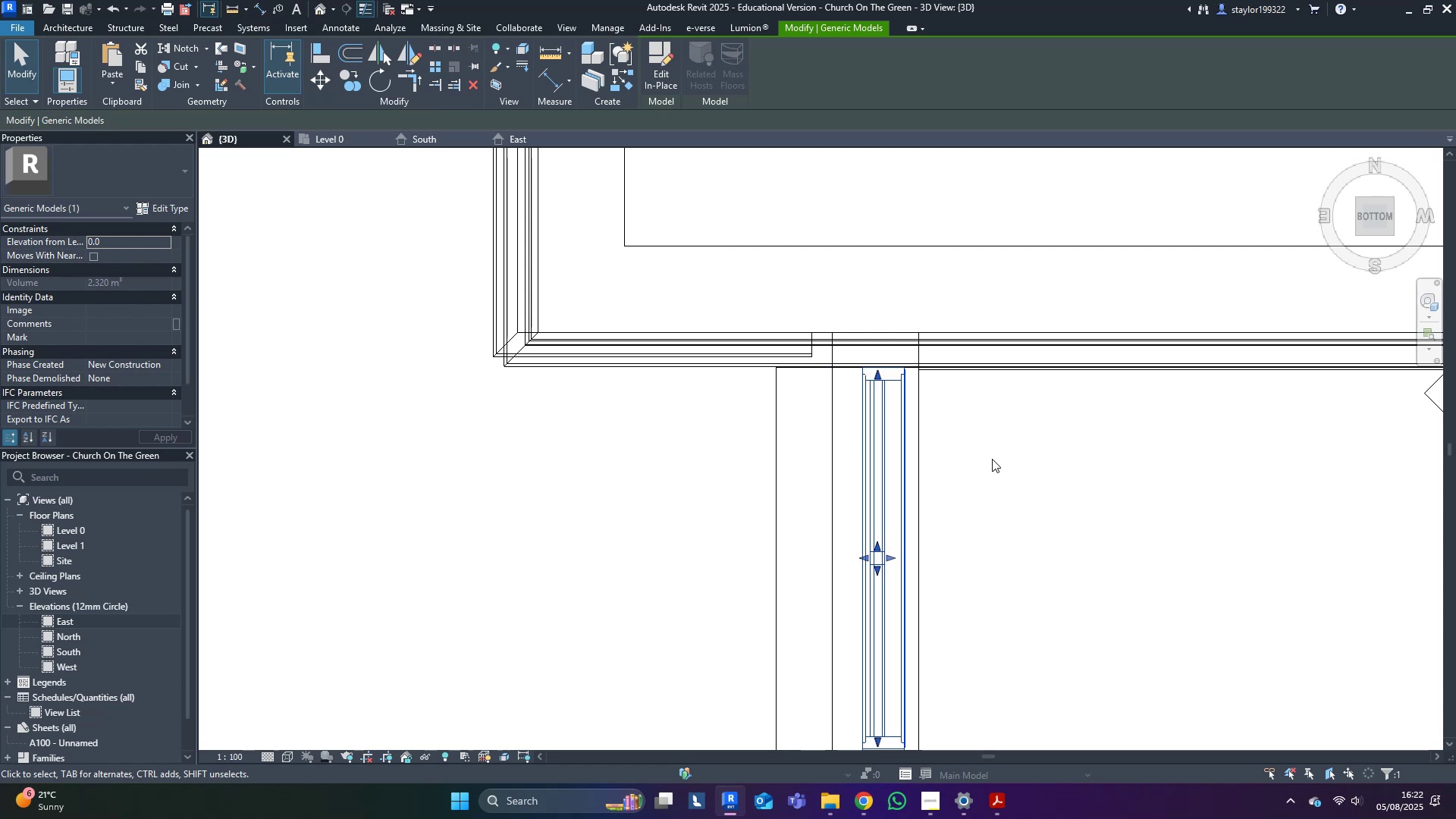 
key(ArrowLeft)
 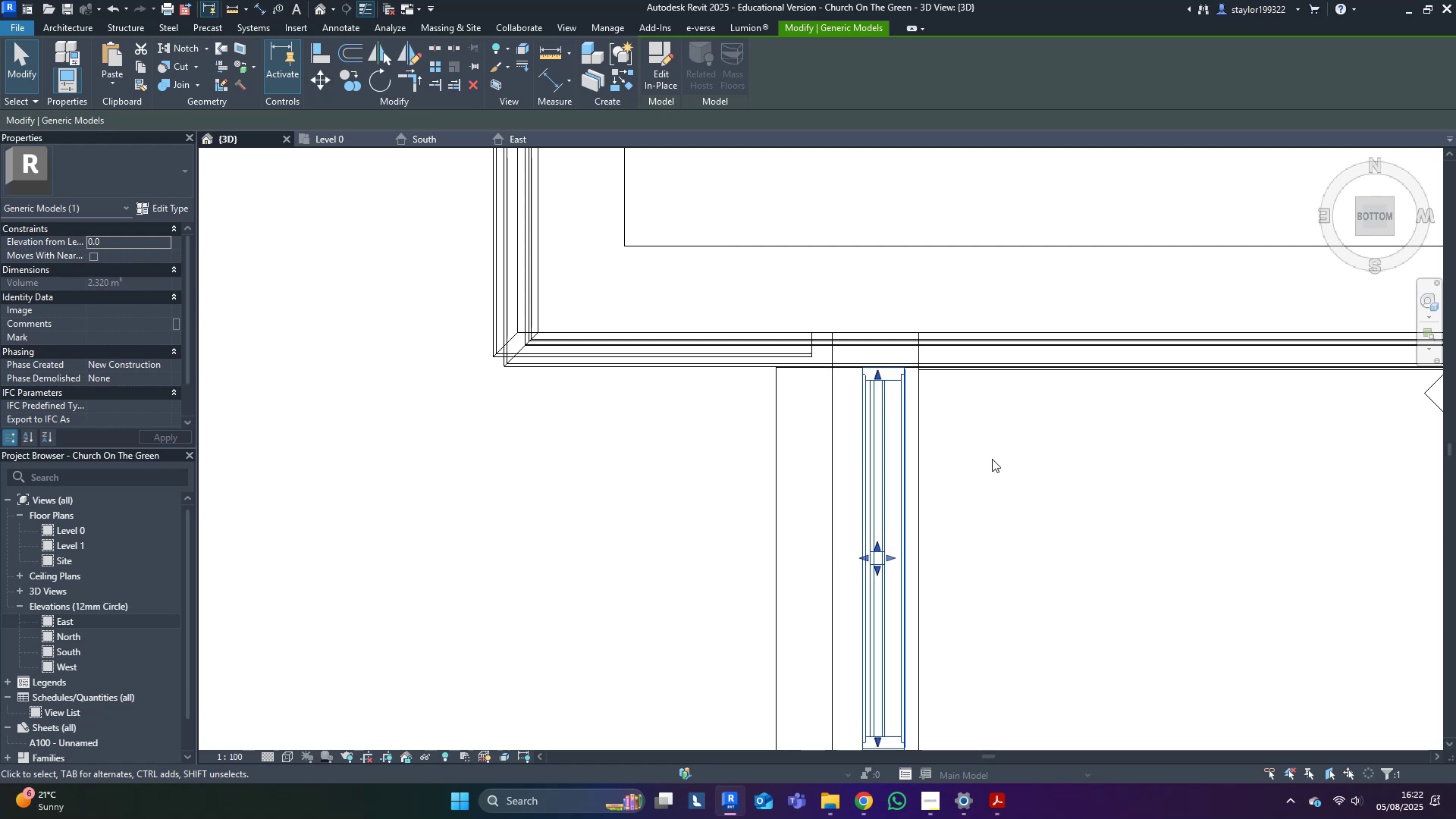 
key(ArrowLeft)
 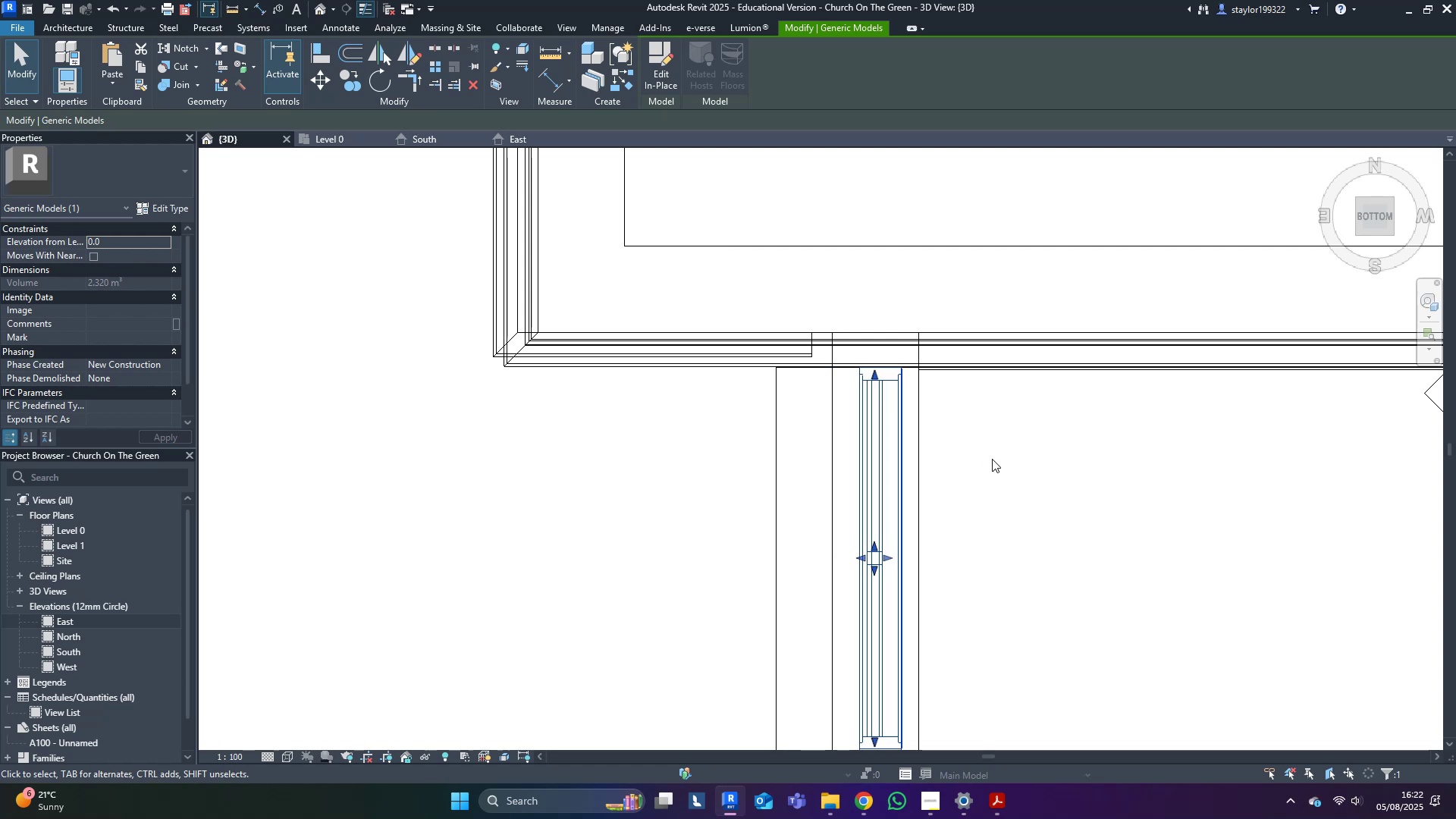 
key(ArrowLeft)
 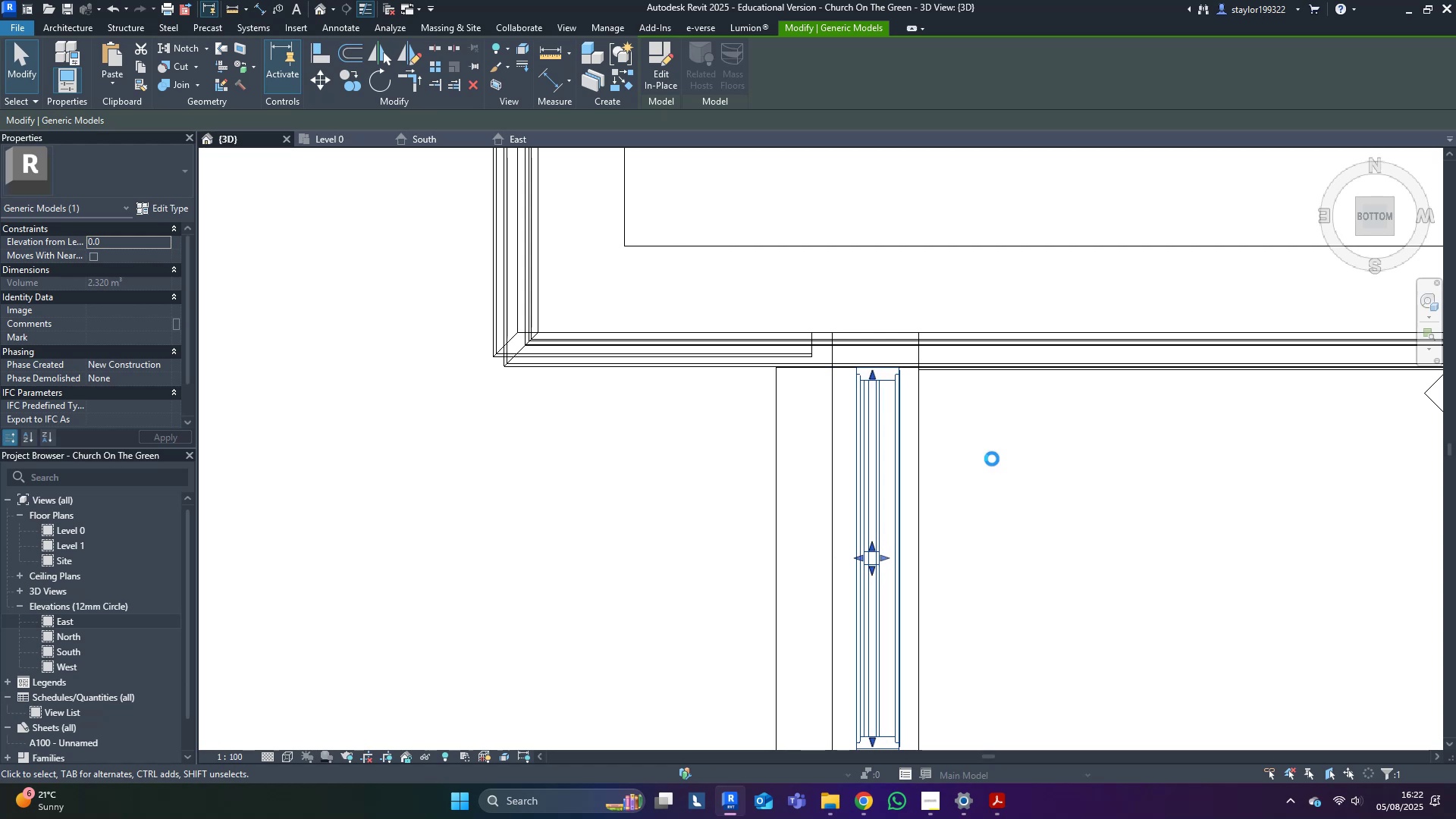 
key(ArrowLeft)
 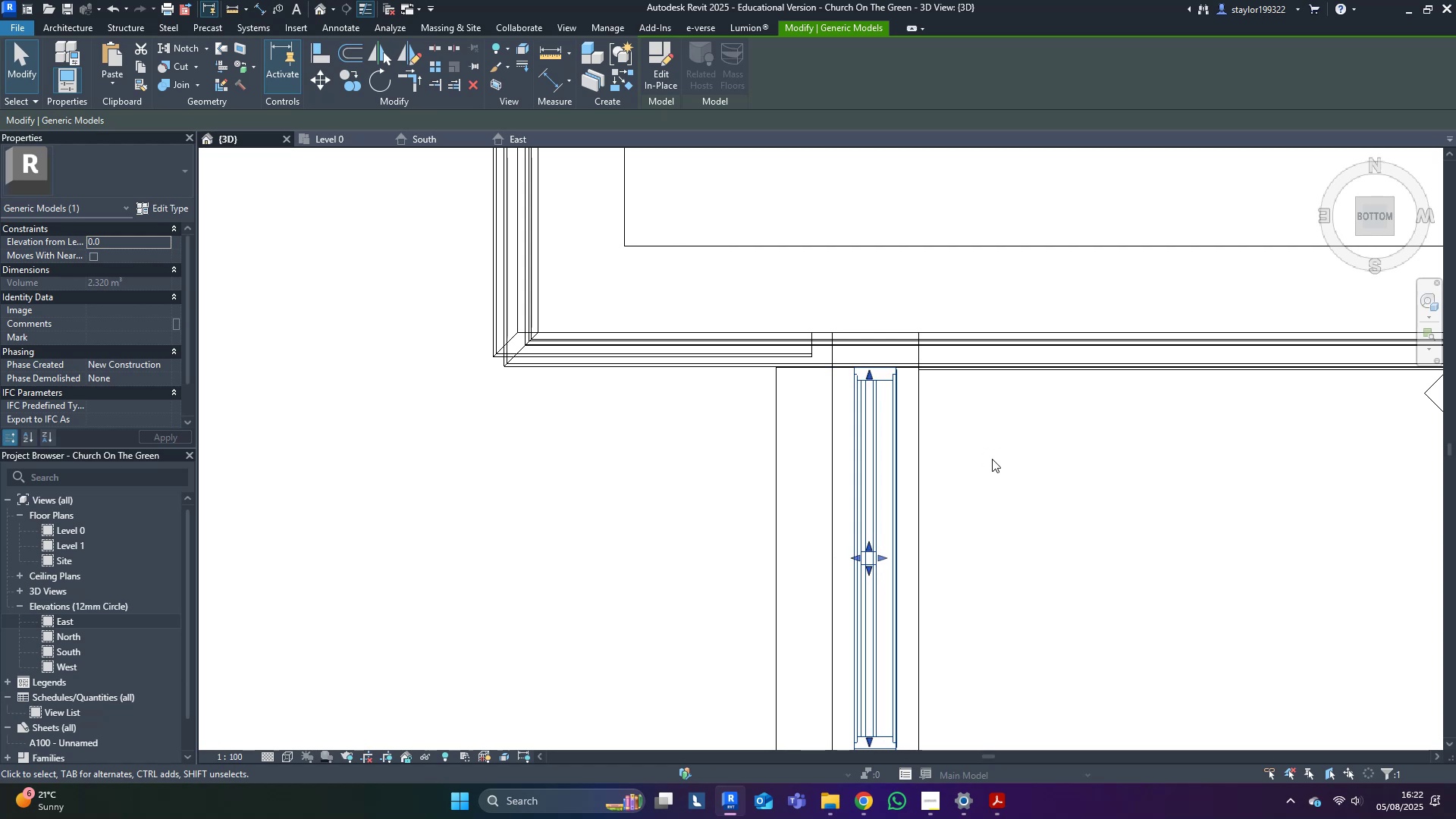 
key(ArrowLeft)
 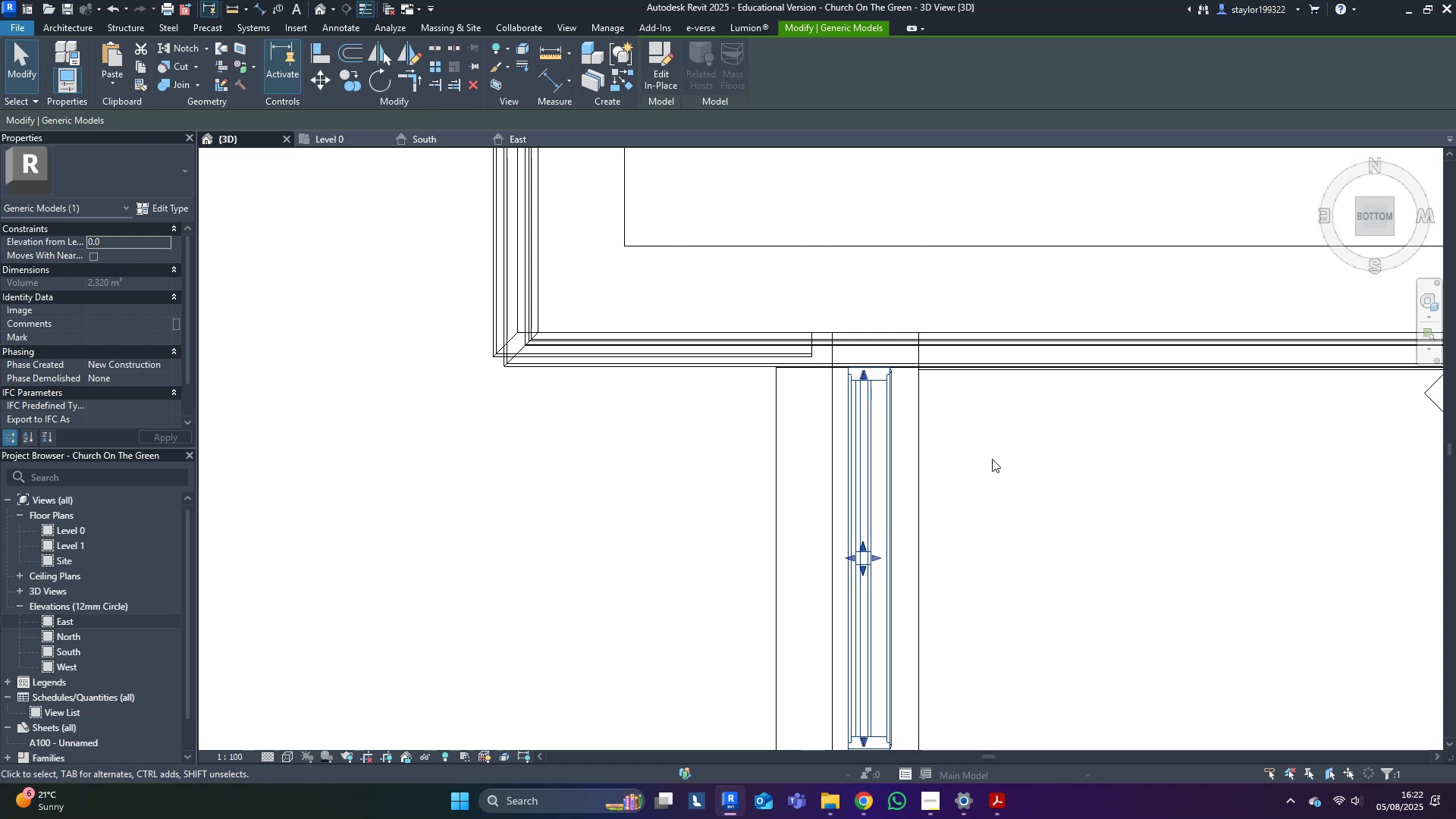 
scroll: coordinate [984, 472], scroll_direction: down, amount: 11.0
 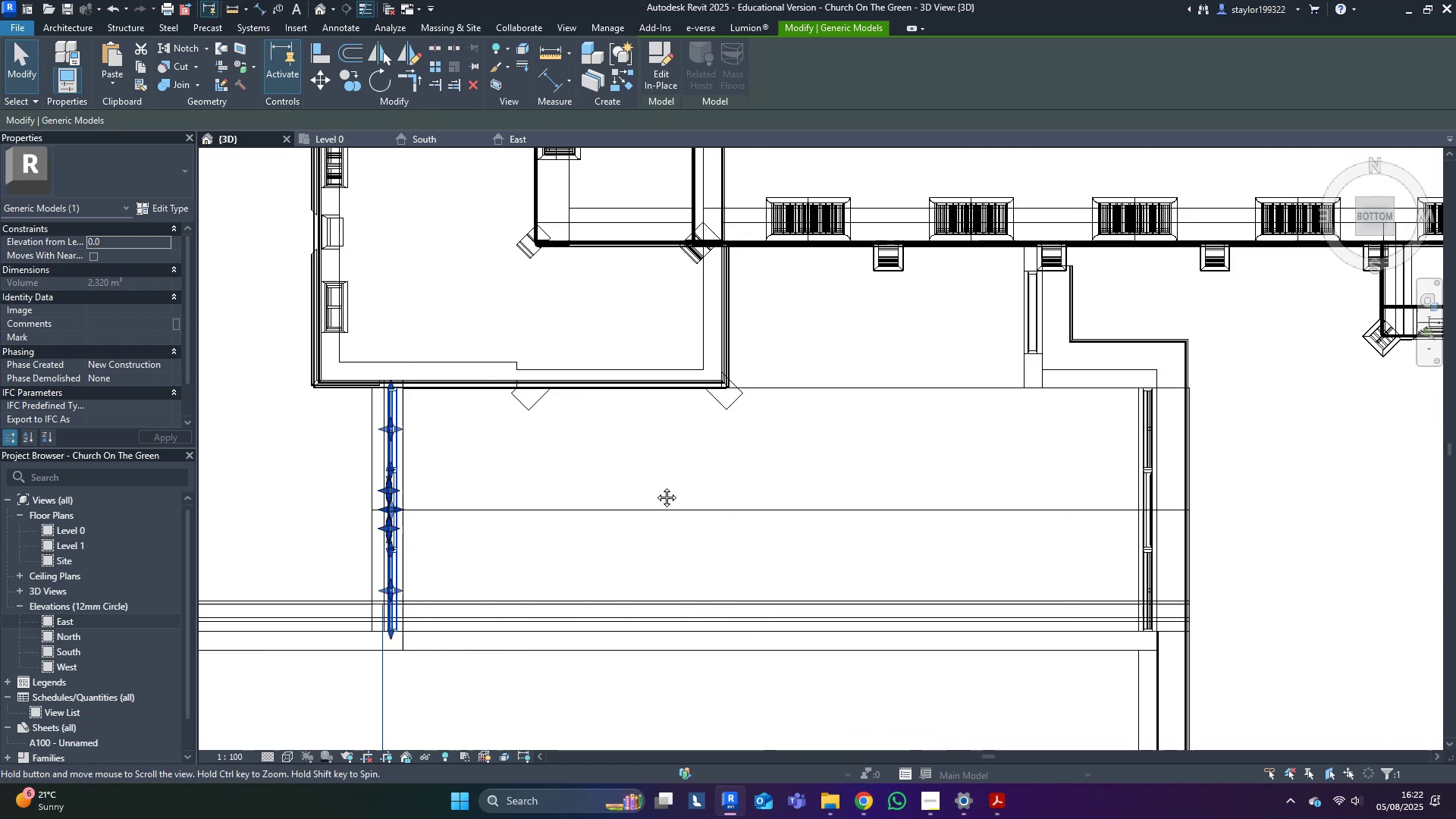 
scroll: coordinate [877, 435], scroll_direction: up, amount: 1.0
 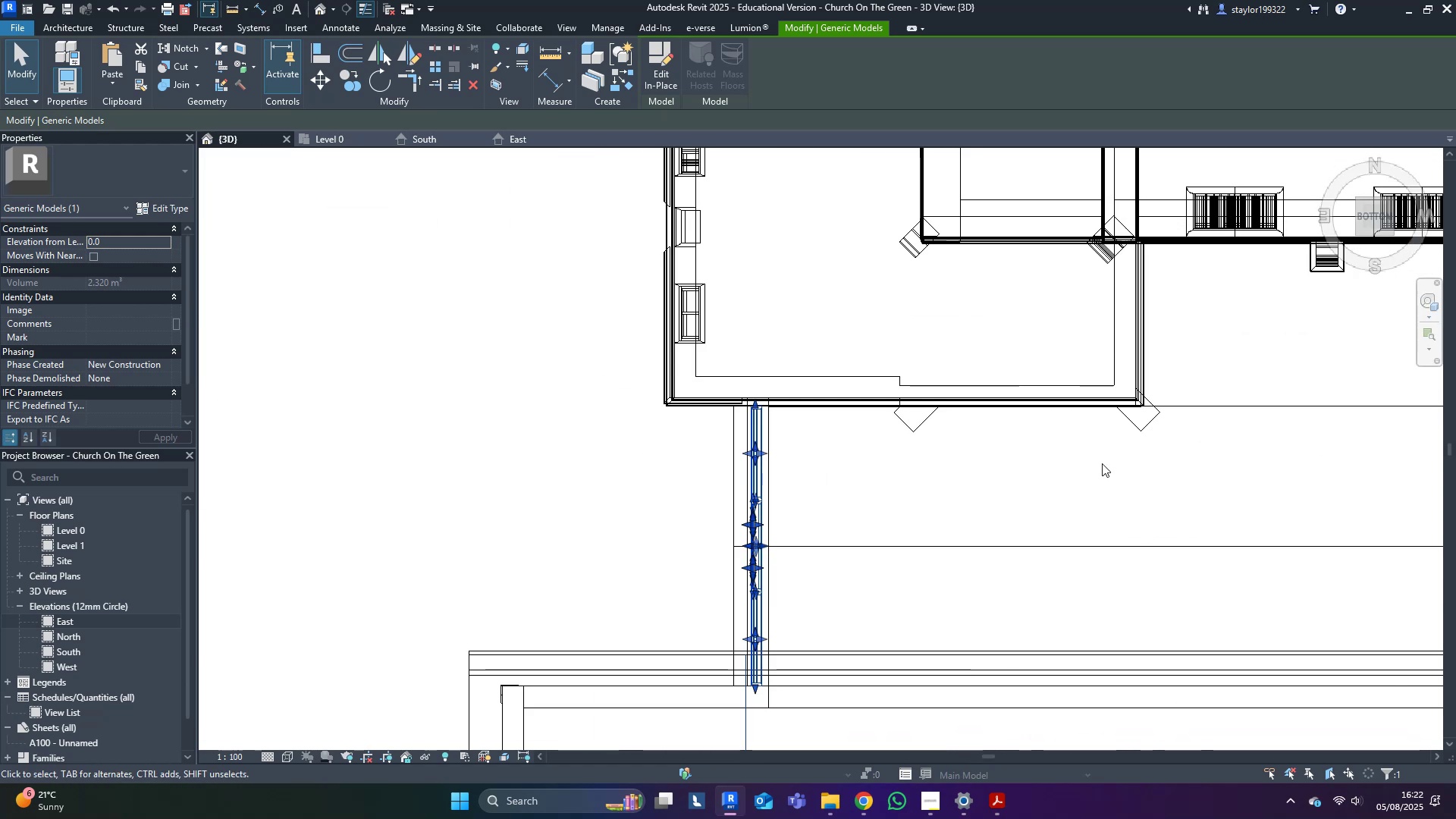 
type(sd)
 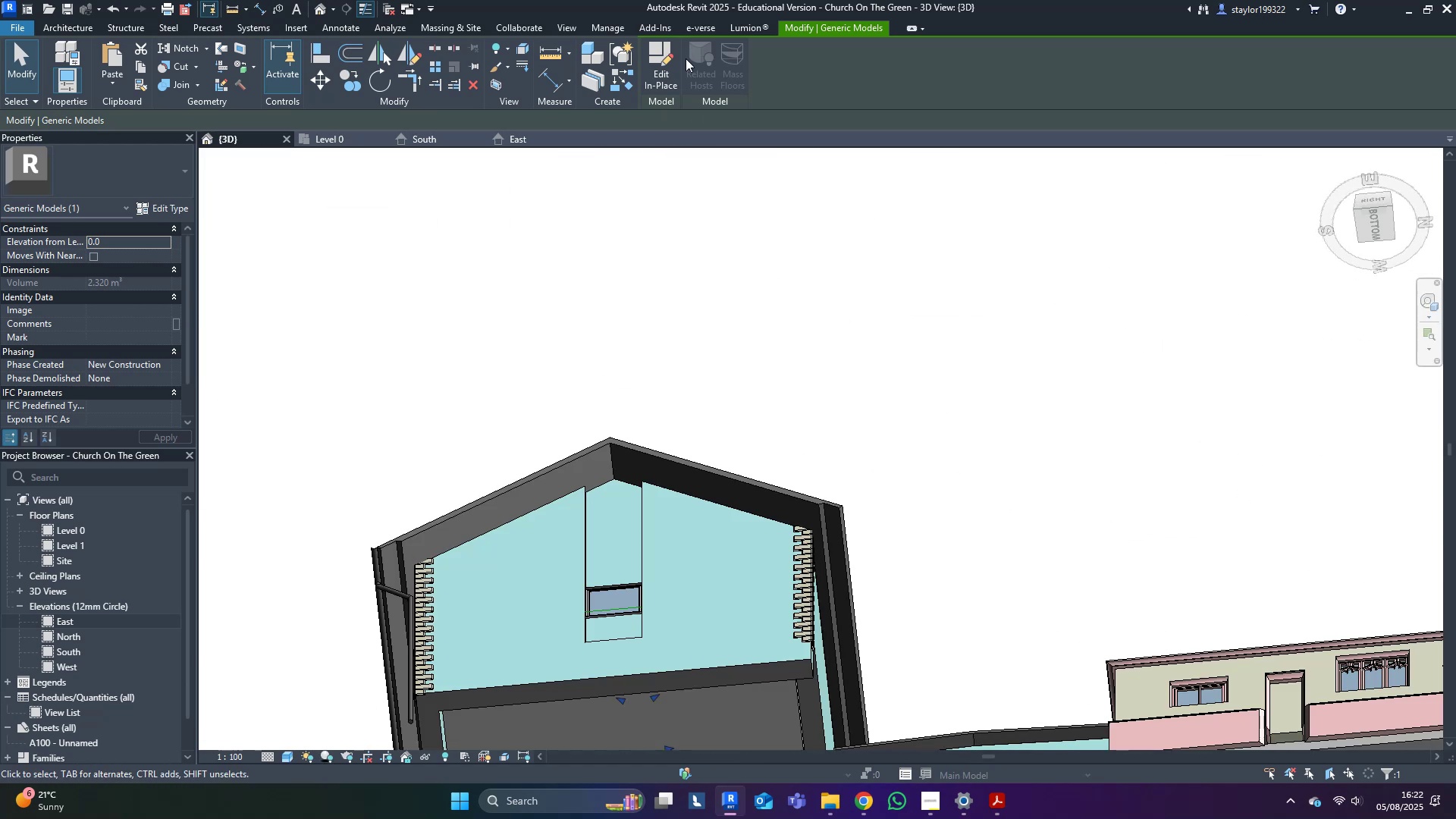 
scroll: coordinate [909, 550], scroll_direction: down, amount: 2.0
 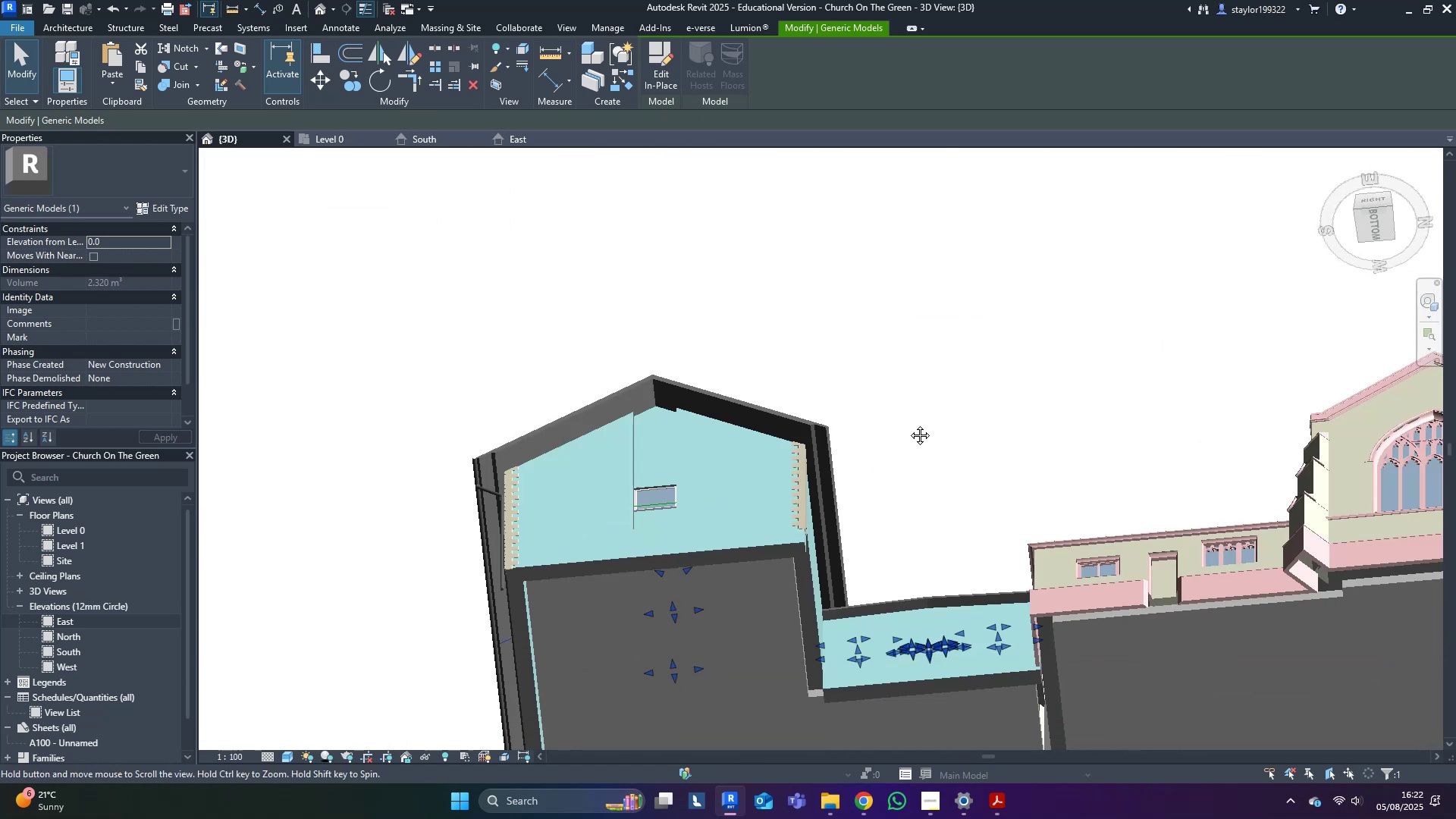 
hold_key(key=ShiftLeft, duration=0.59)
 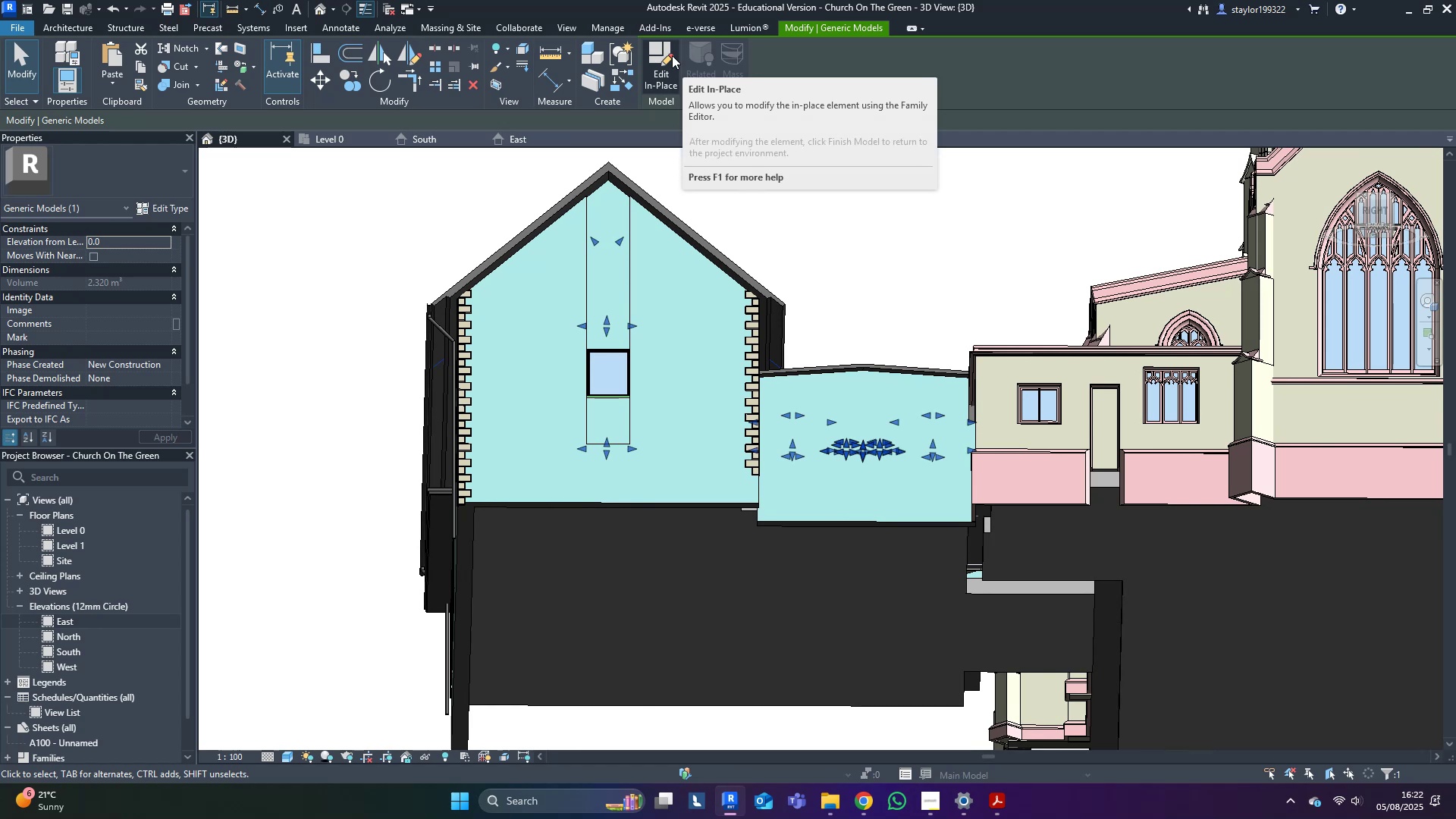 
left_click([672, 55])
 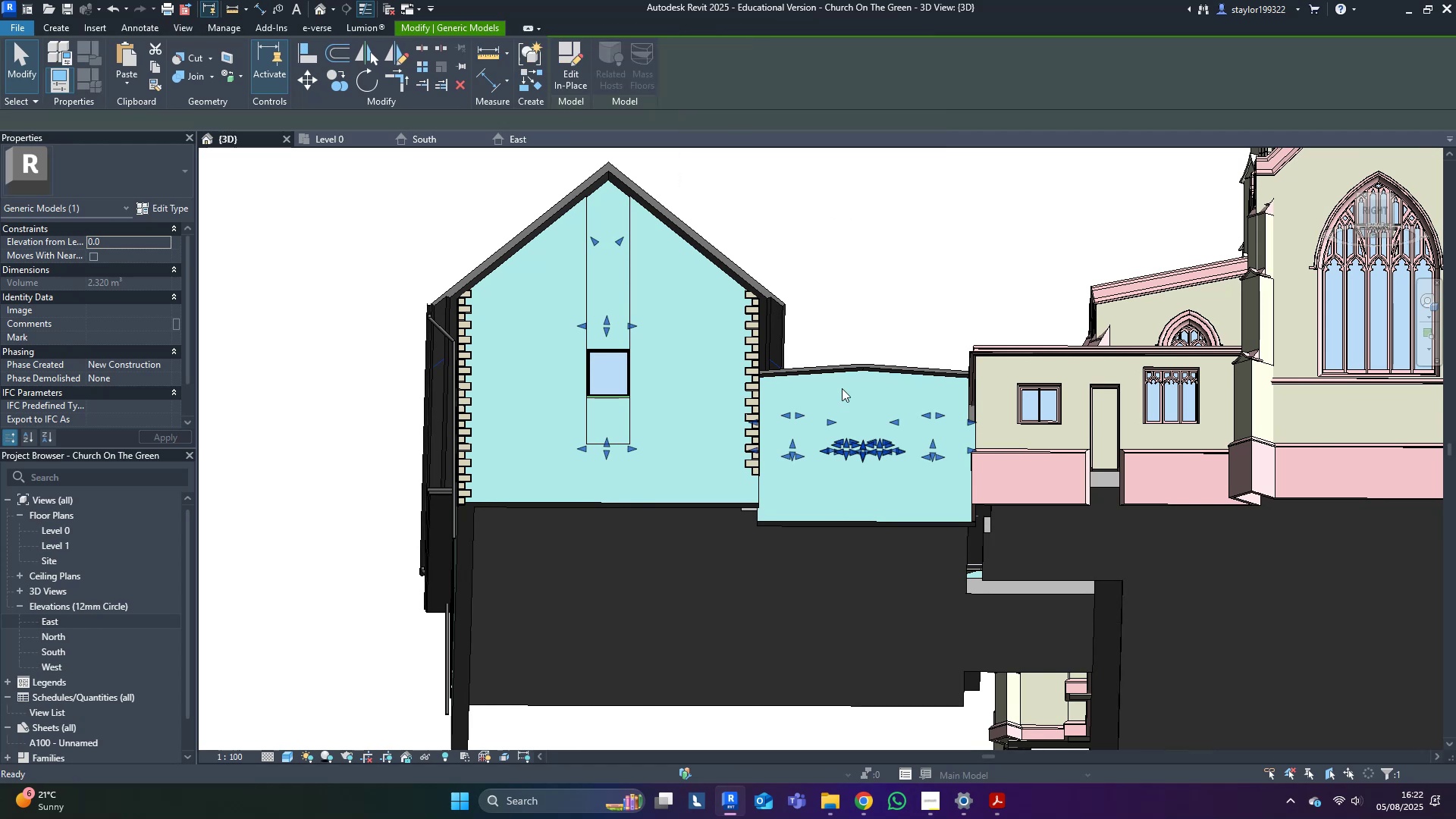 
type(wfsdwf)
 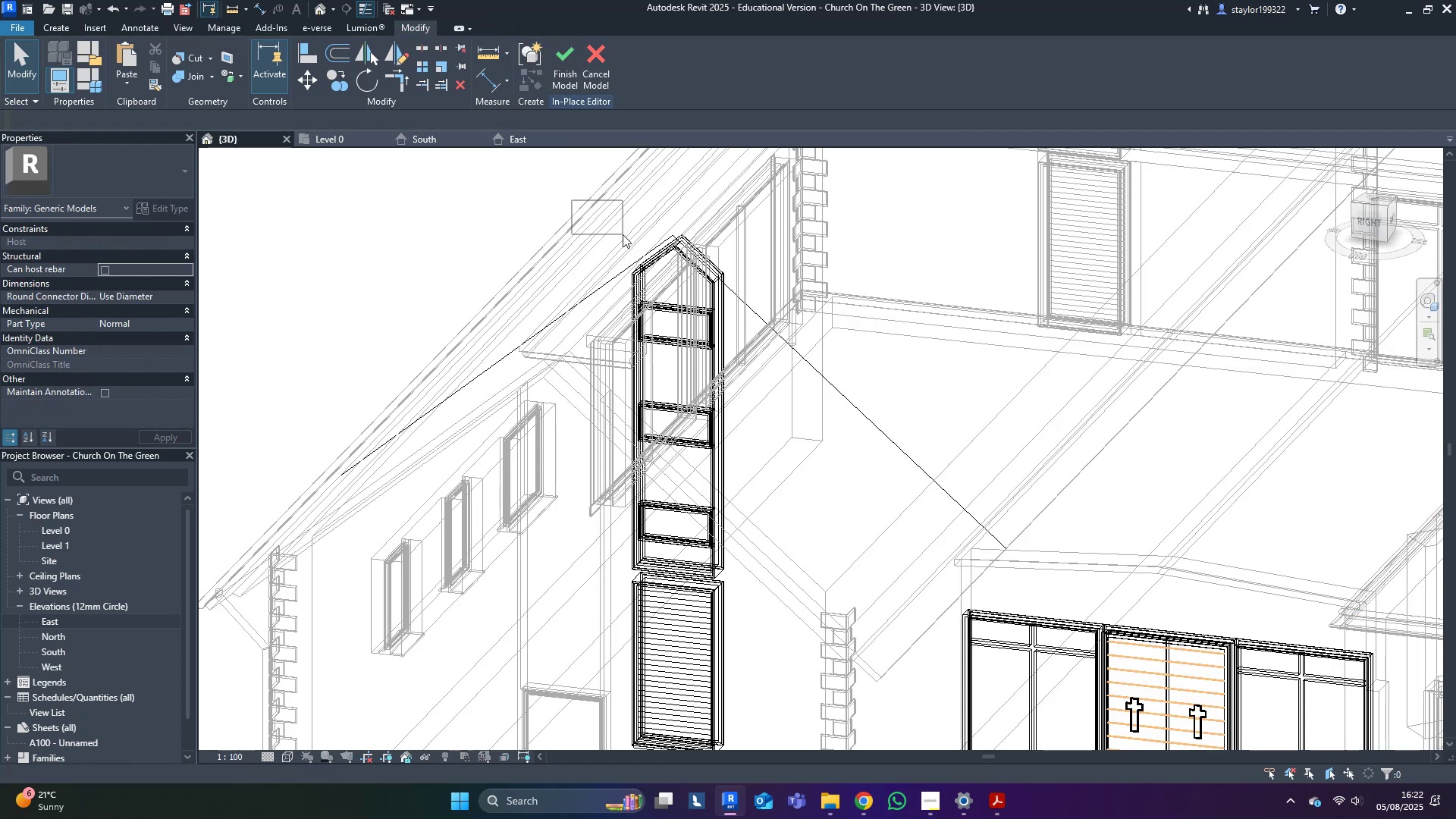 
scroll: coordinate [651, 398], scroll_direction: up, amount: 5.0
 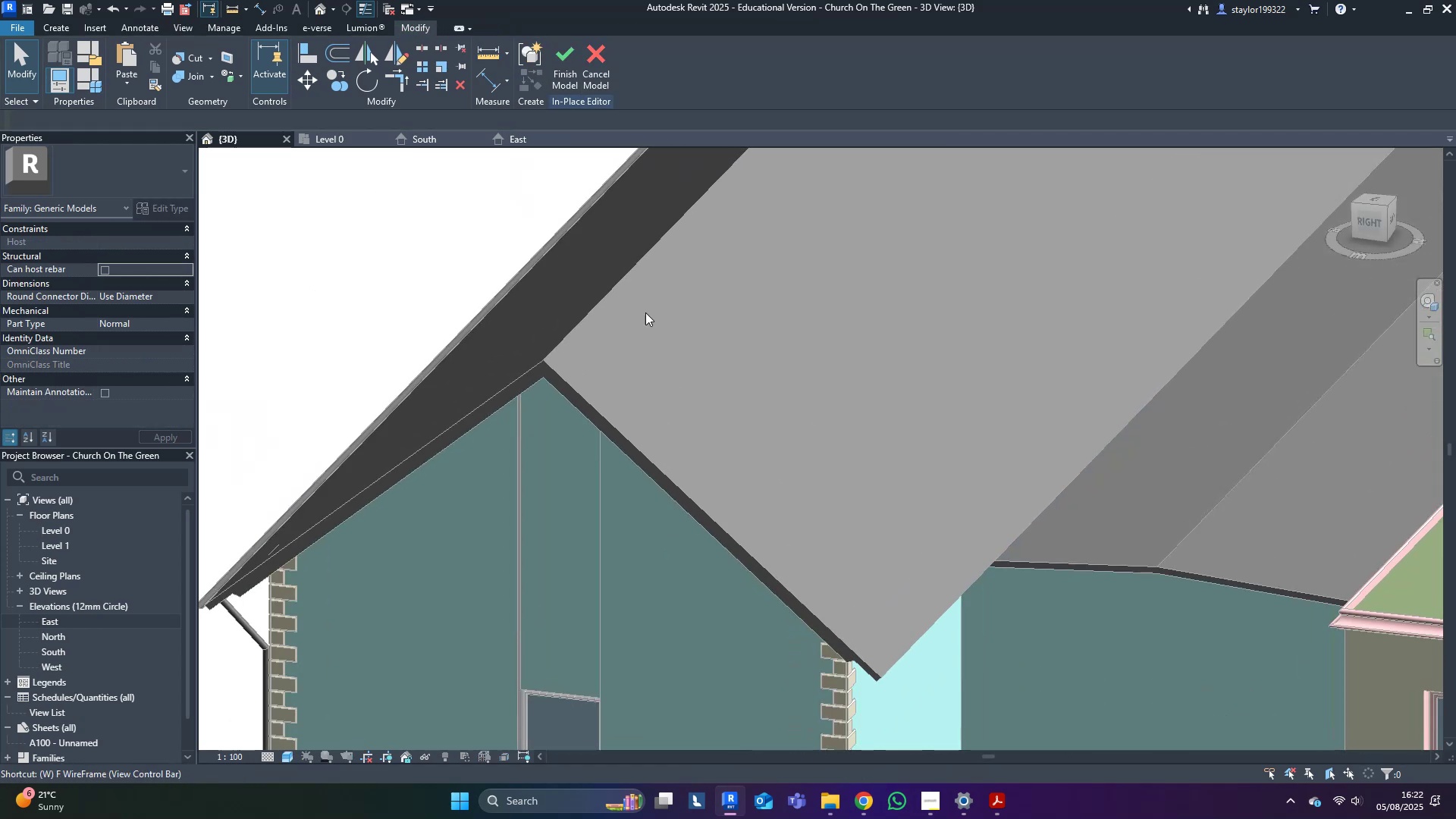 
left_click_drag(start_coordinate=[572, 200], to_coordinate=[782, 498])
 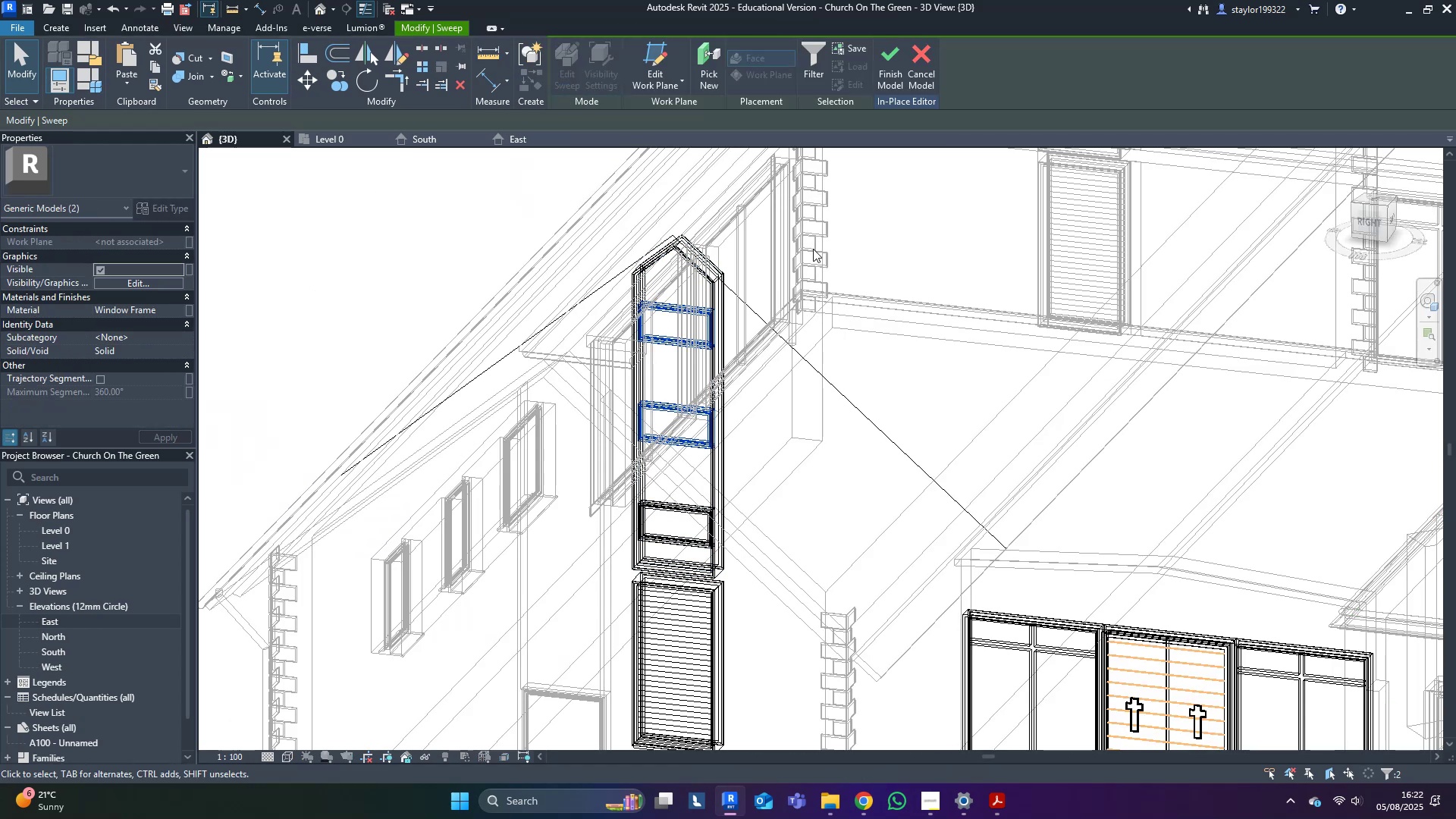 
left_click_drag(start_coordinate=[818, 167], to_coordinate=[562, 556])
 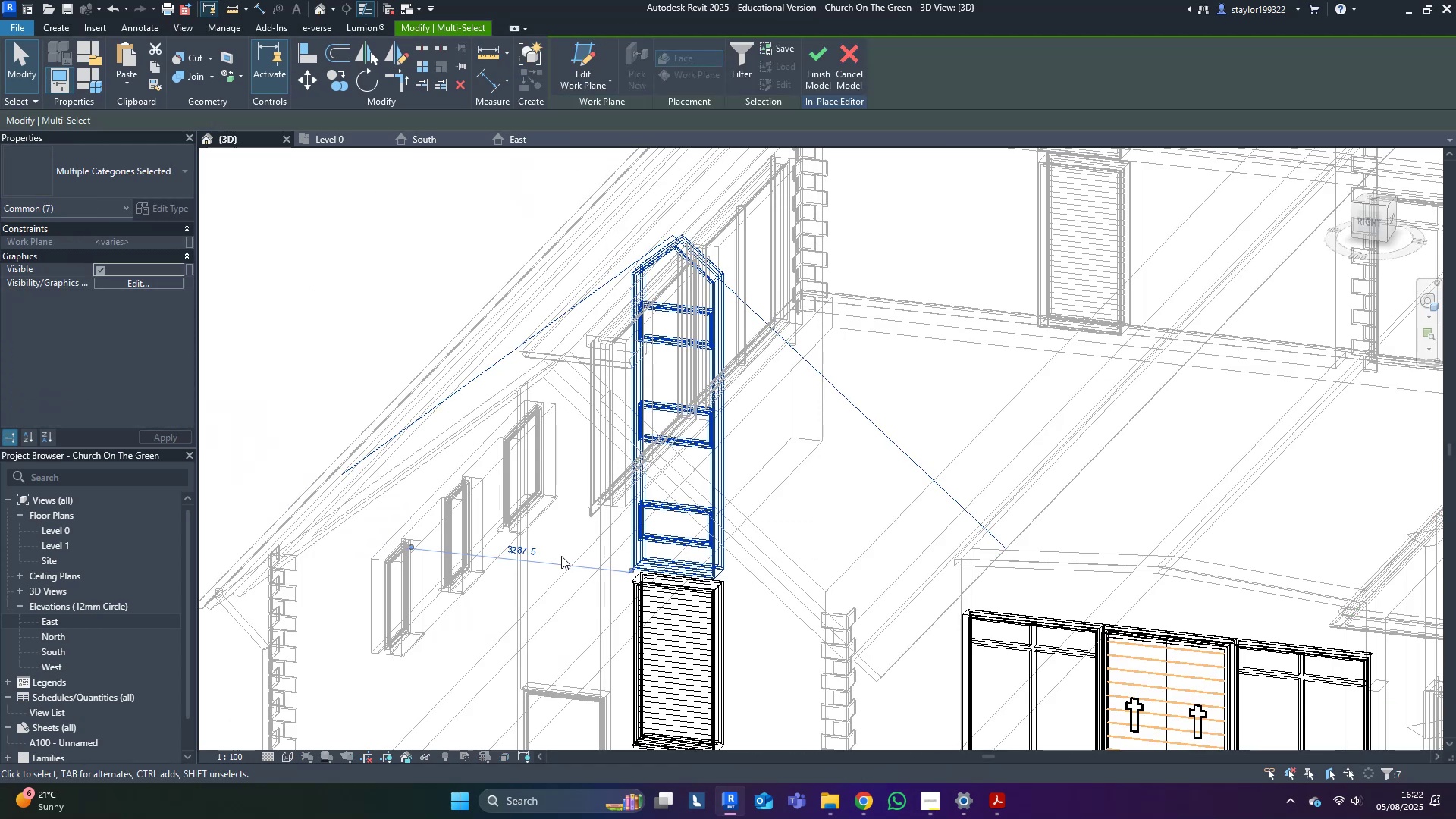 
key(Delete)
 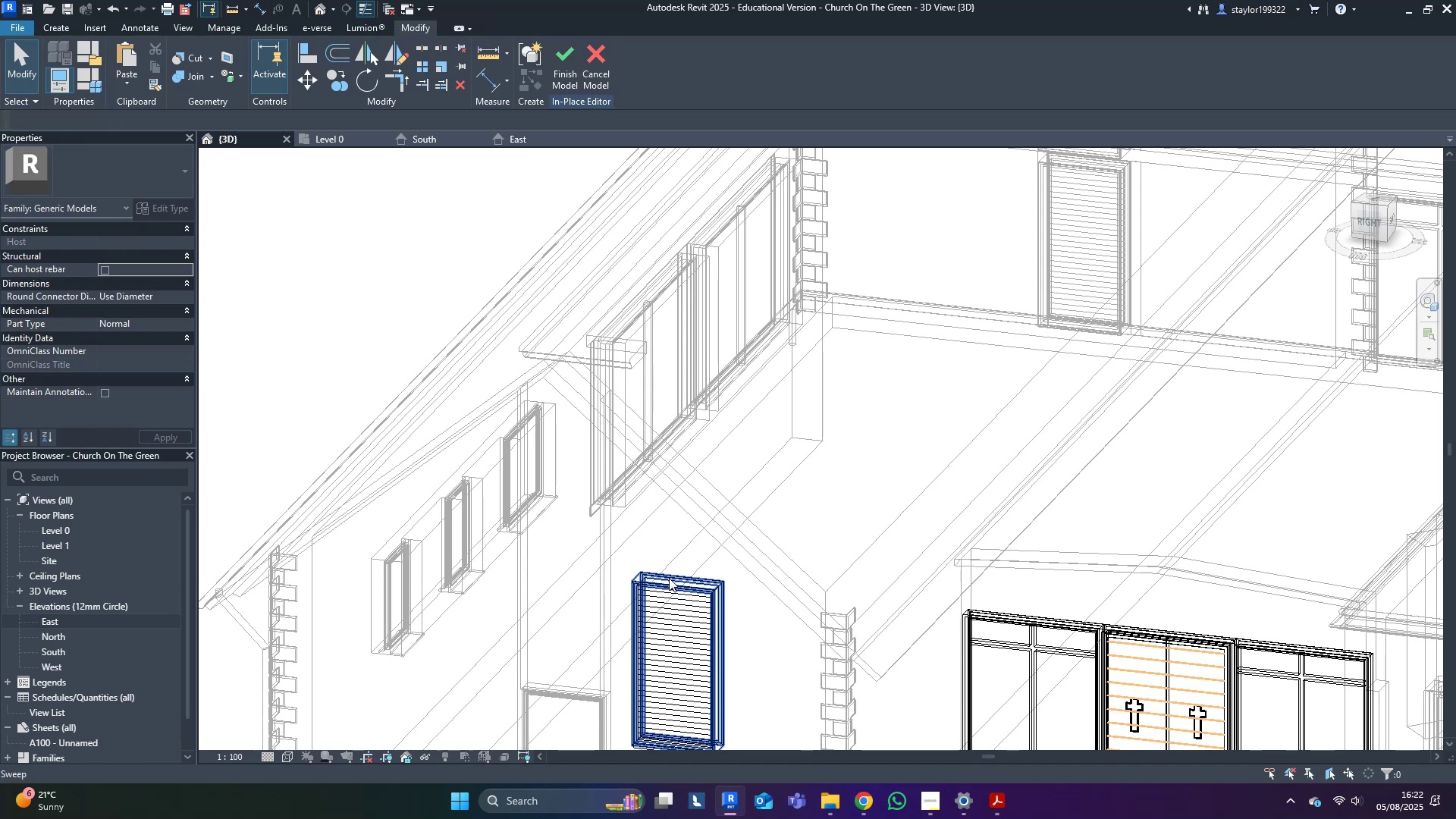 
scroll: coordinate [678, 575], scroll_direction: down, amount: 4.0
 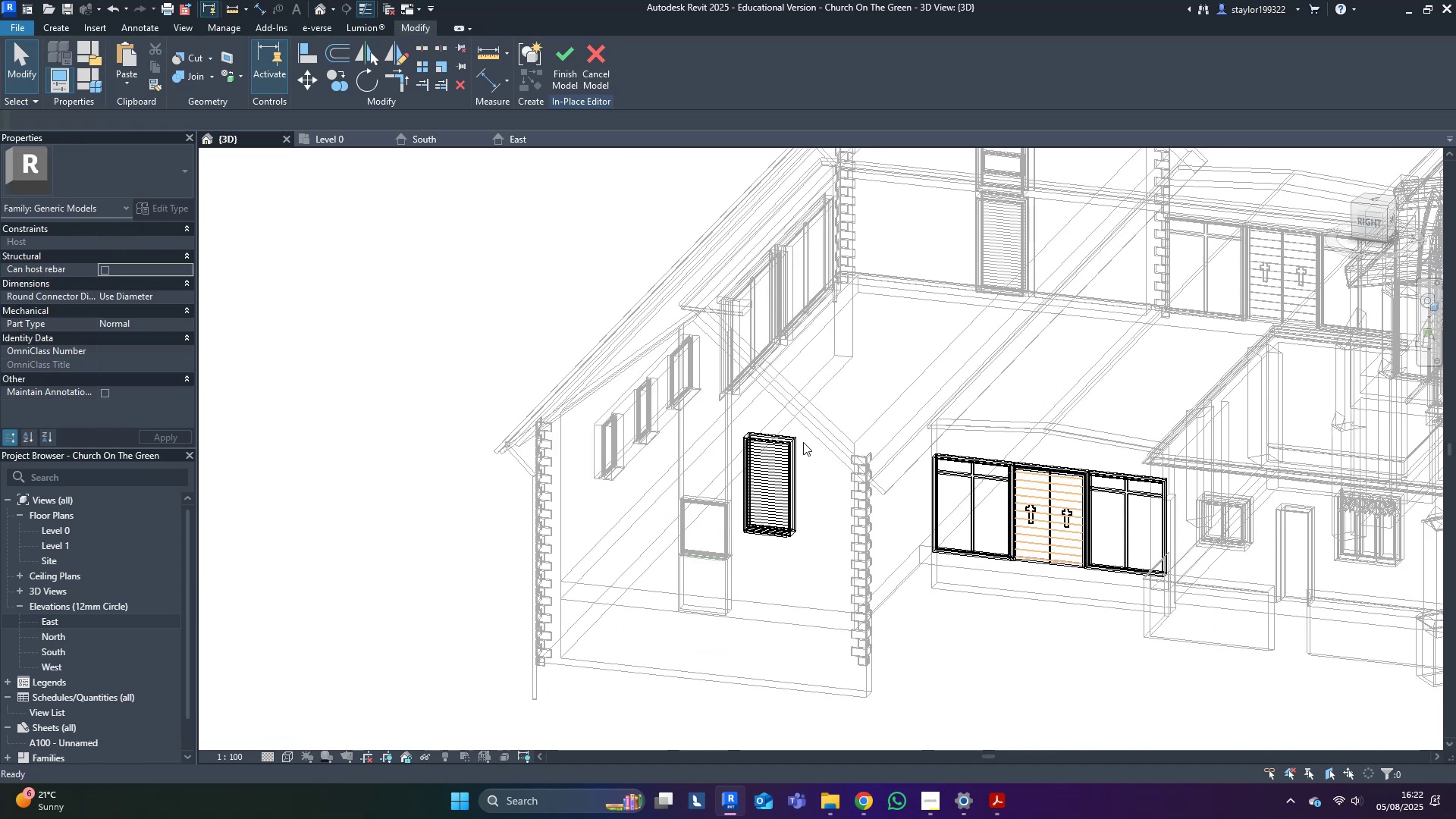 
left_click_drag(start_coordinate=[664, 340], to_coordinate=[867, 670])
 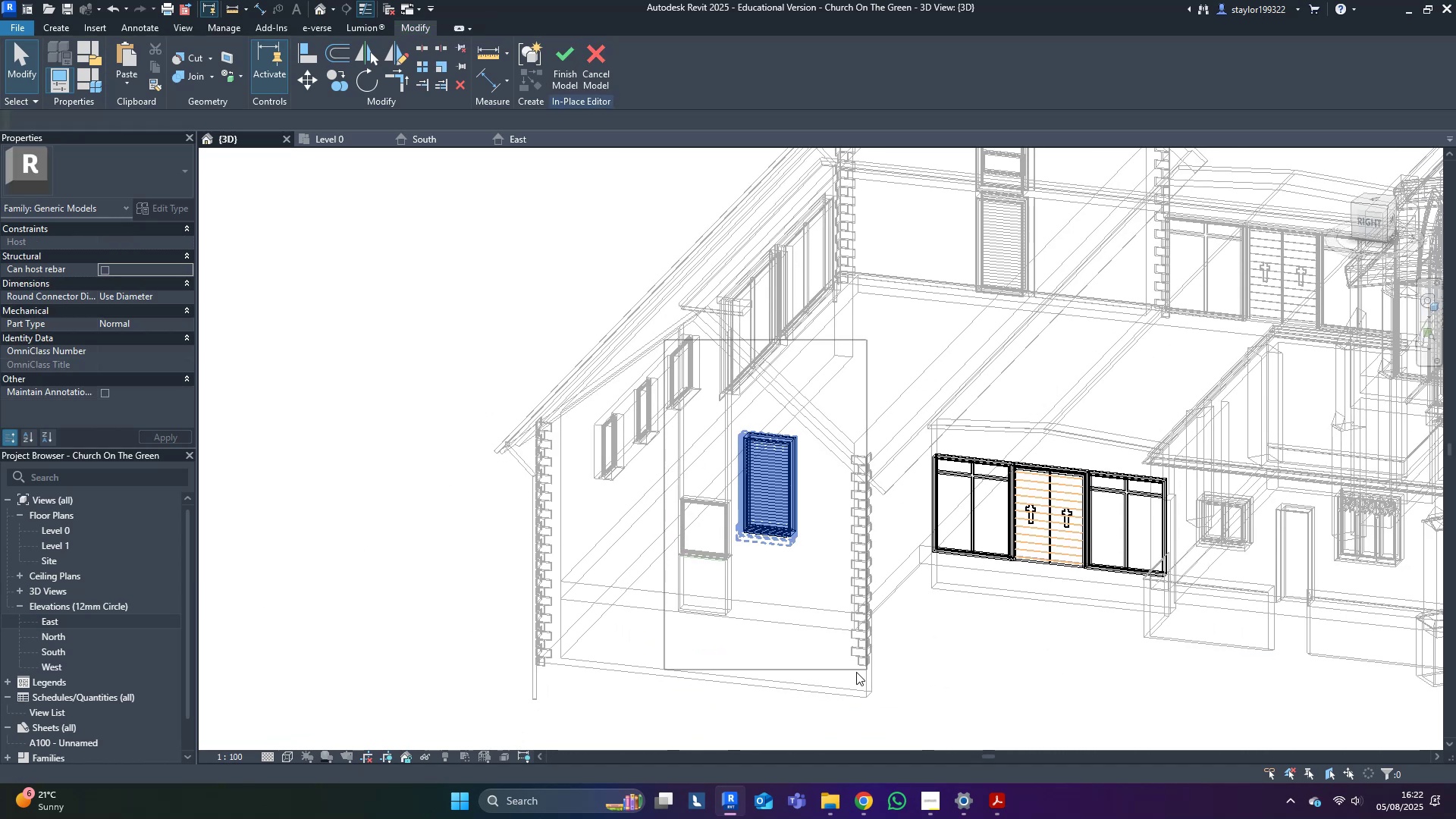 
hold_key(key=ShiftLeft, duration=0.43)
 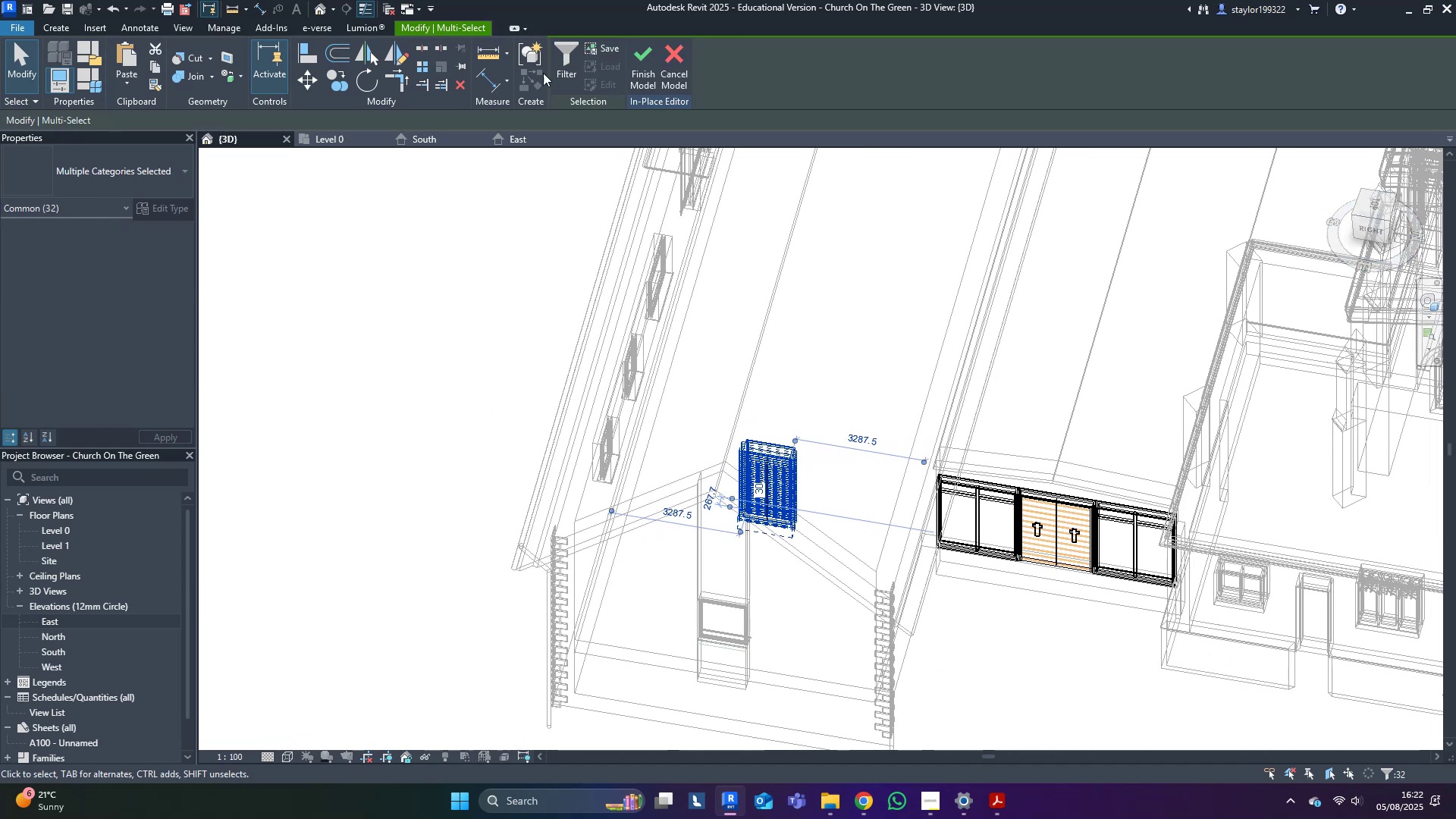 
scroll: coordinate [780, 444], scroll_direction: up, amount: 4.0
 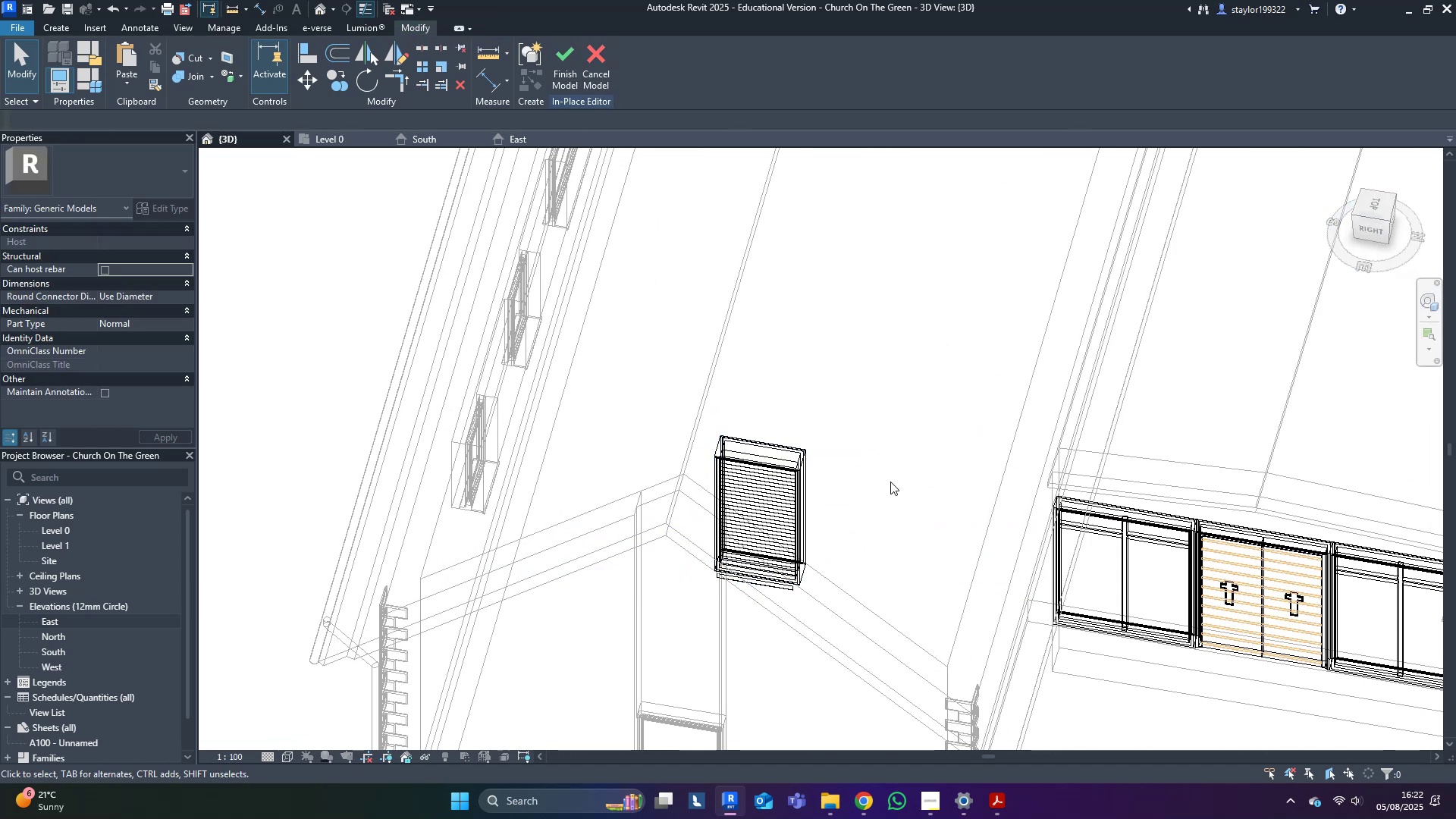 
double_click([756, 507])
 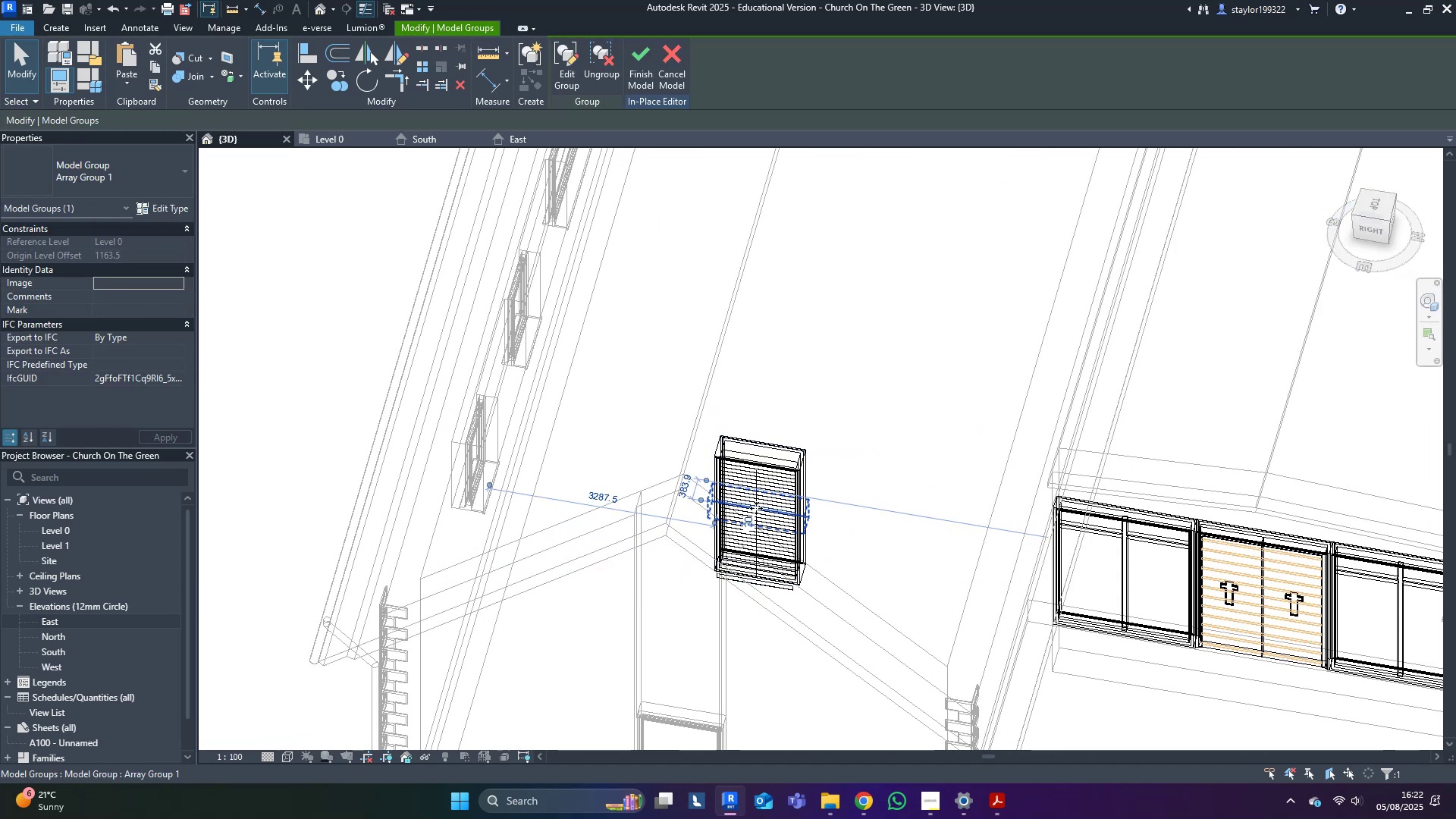 
right_click([756, 508])
 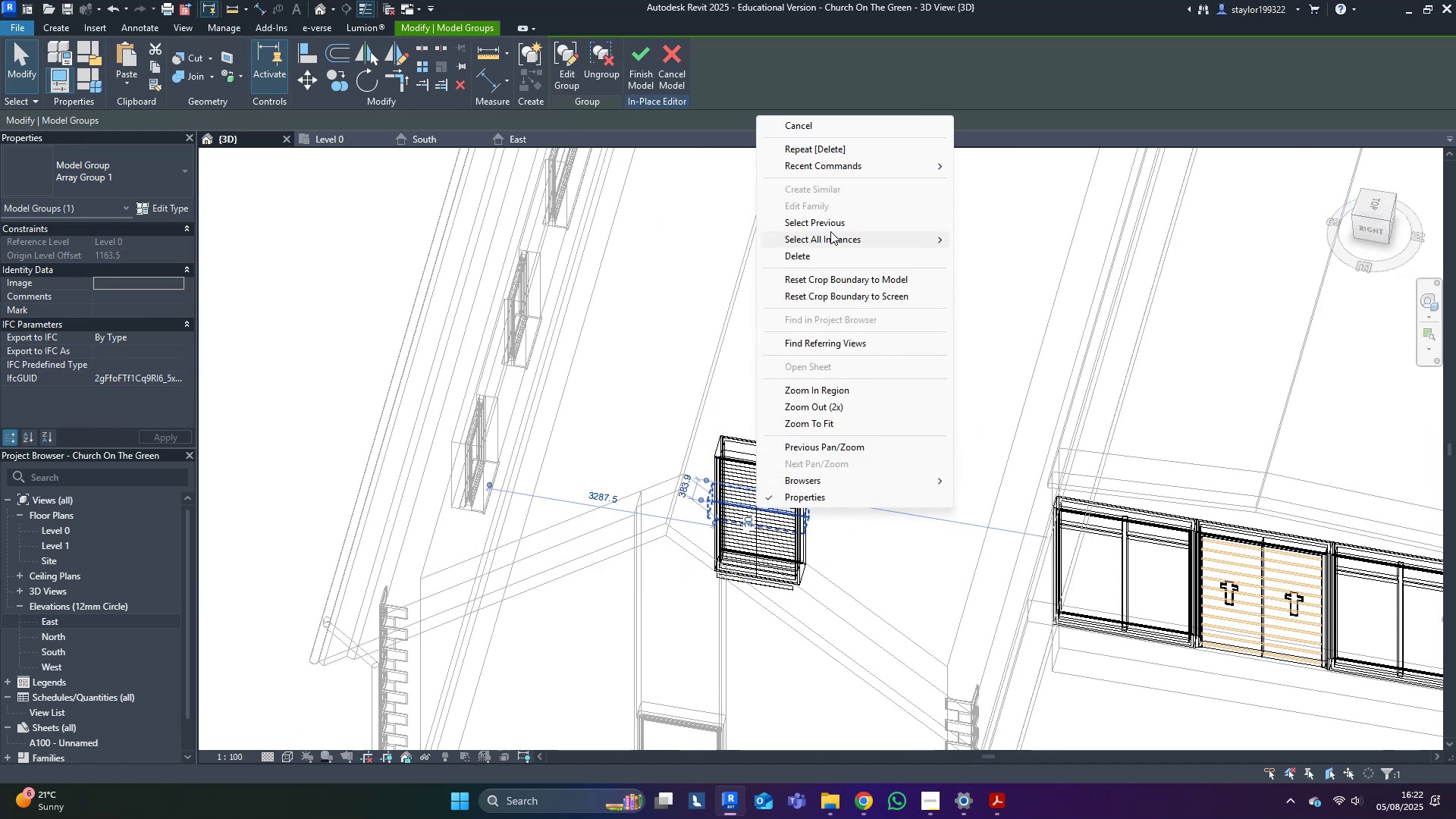 
left_click([831, 240])
 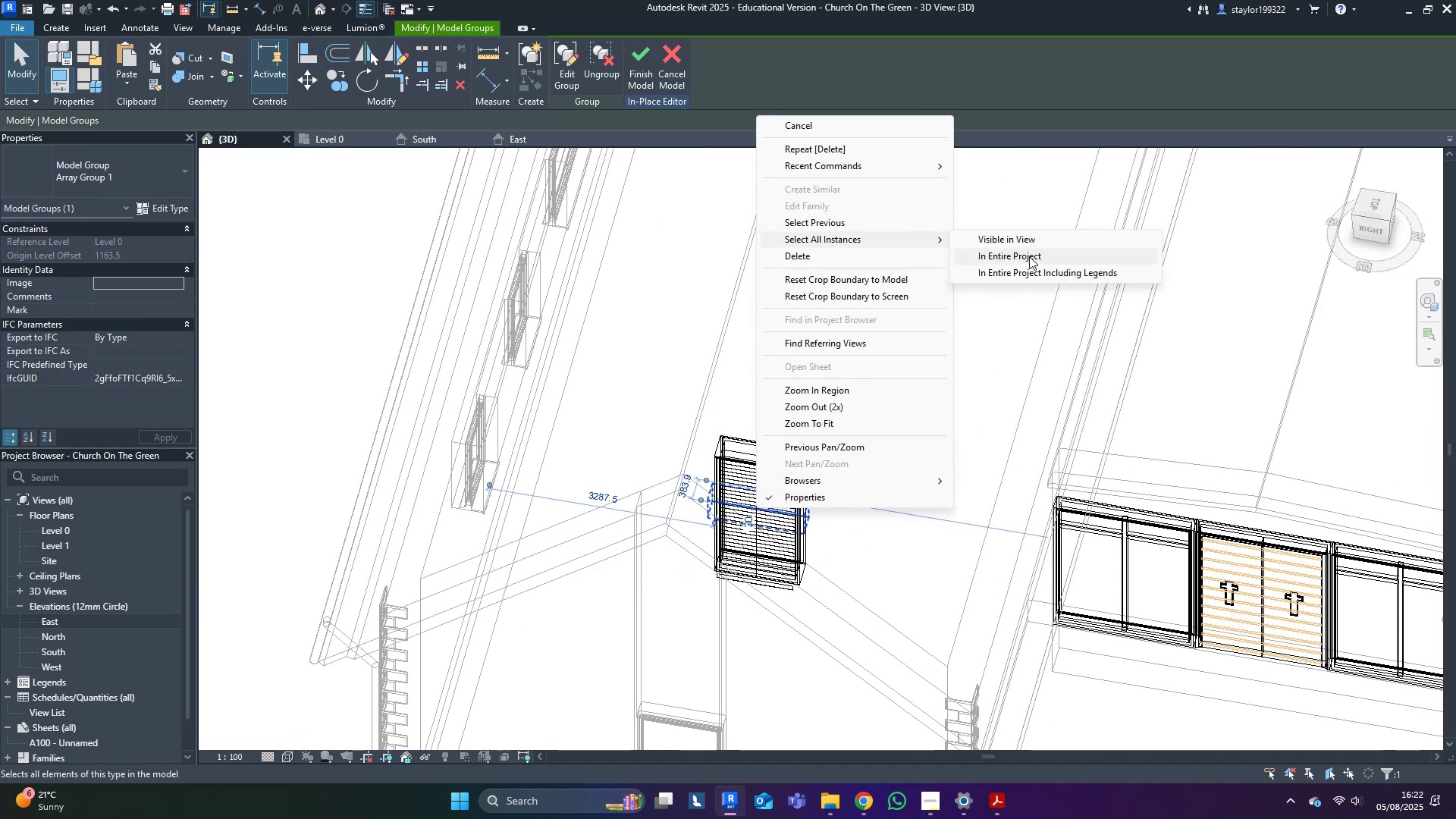 
left_click([1029, 256])
 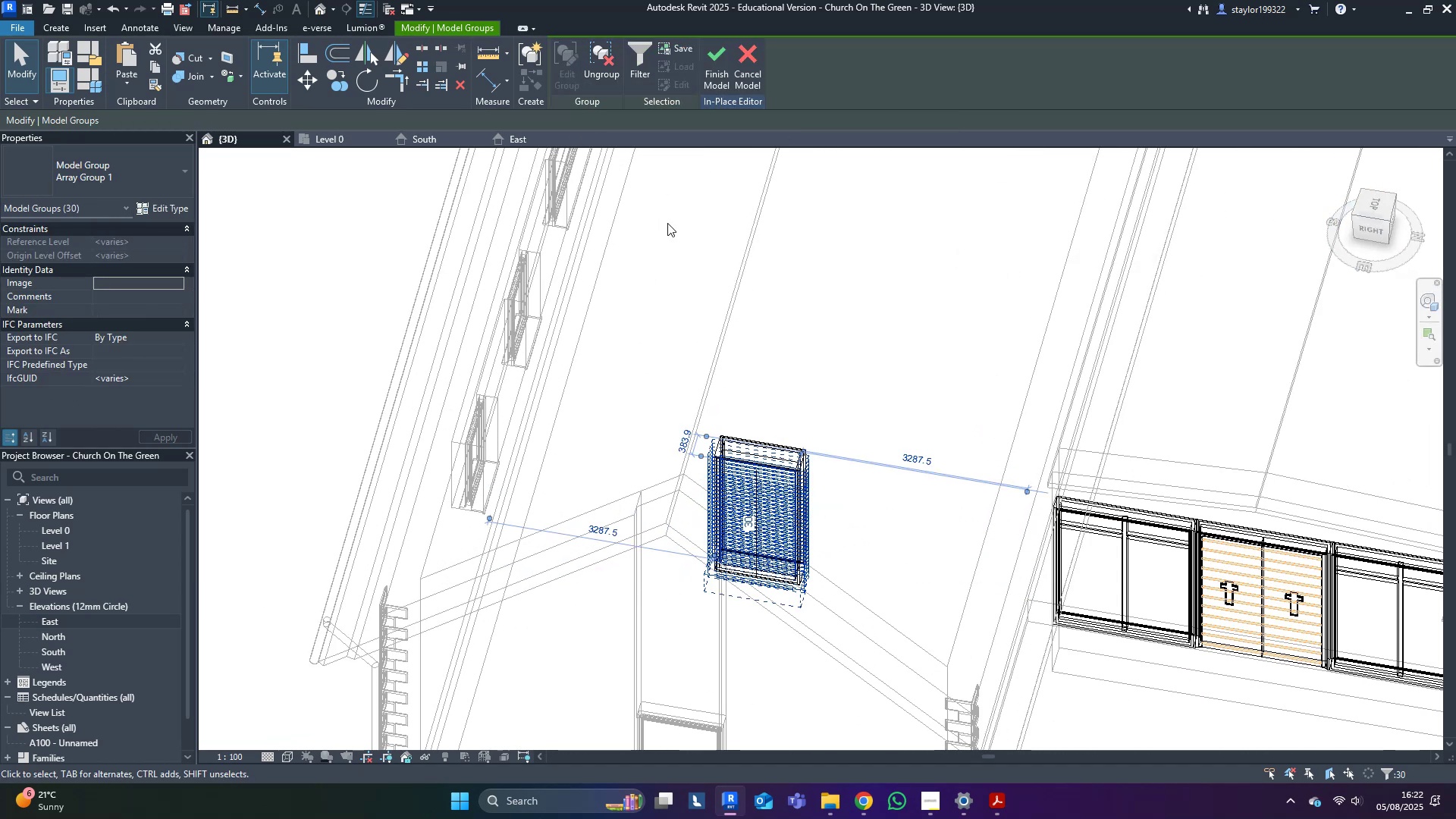 
left_click([594, 64])
 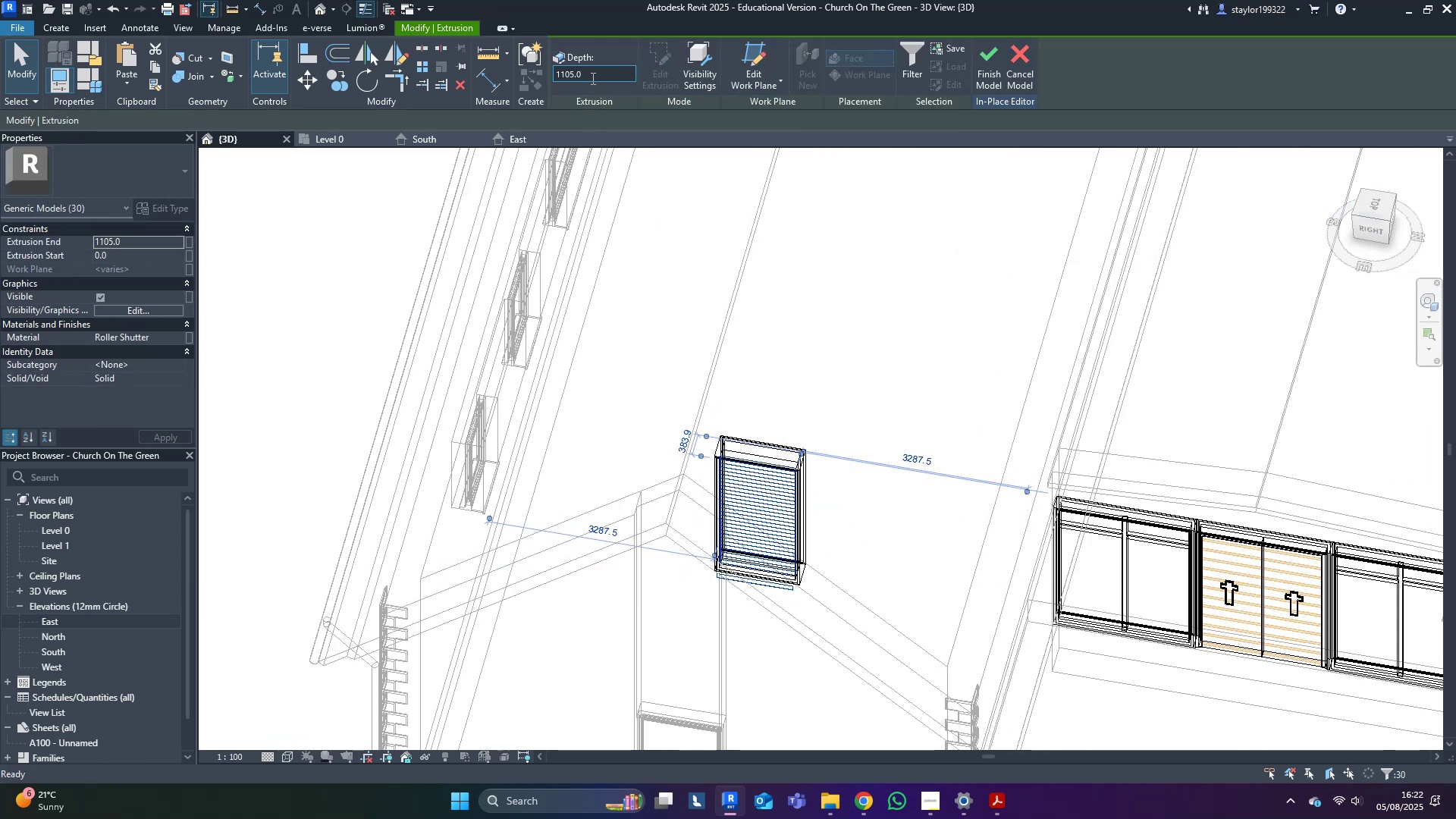 
left_click_drag(start_coordinate=[633, 234], to_coordinate=[633, 238])
 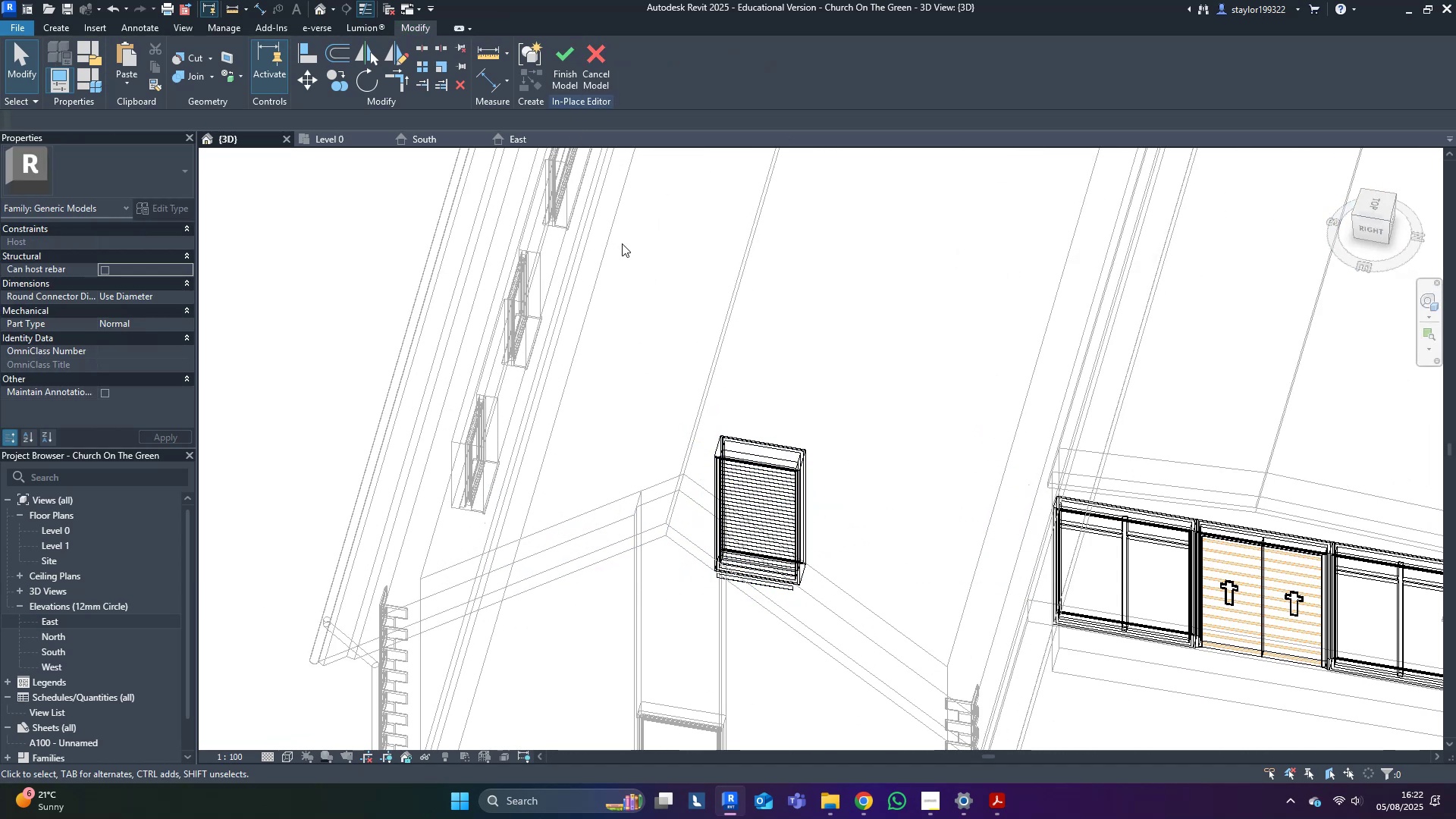 
left_click_drag(start_coordinate=[547, 281], to_coordinate=[833, 667])
 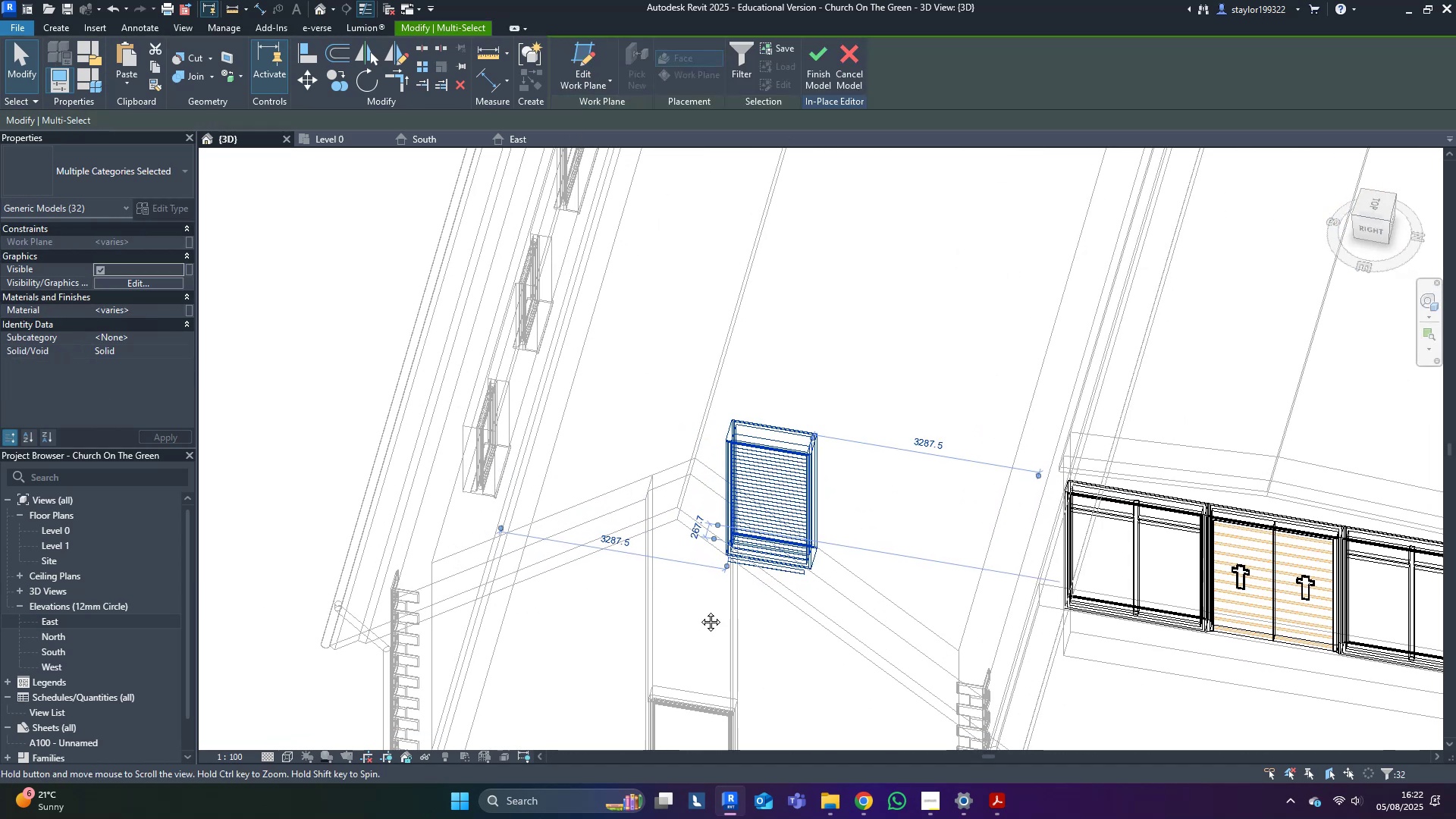 
scroll: coordinate [554, 433], scroll_direction: down, amount: 5.0
 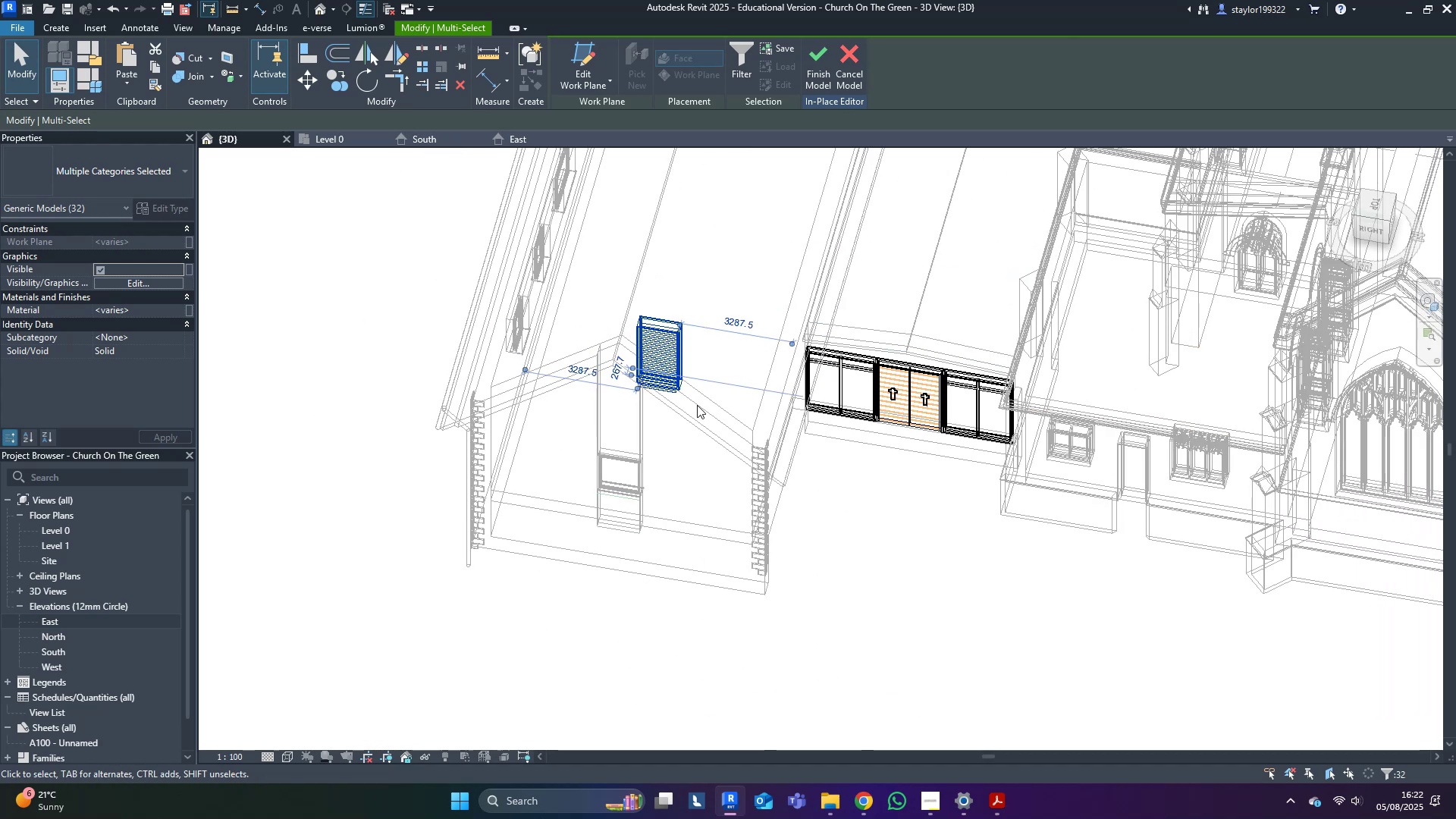 
hold_key(key=ShiftLeft, duration=0.32)
 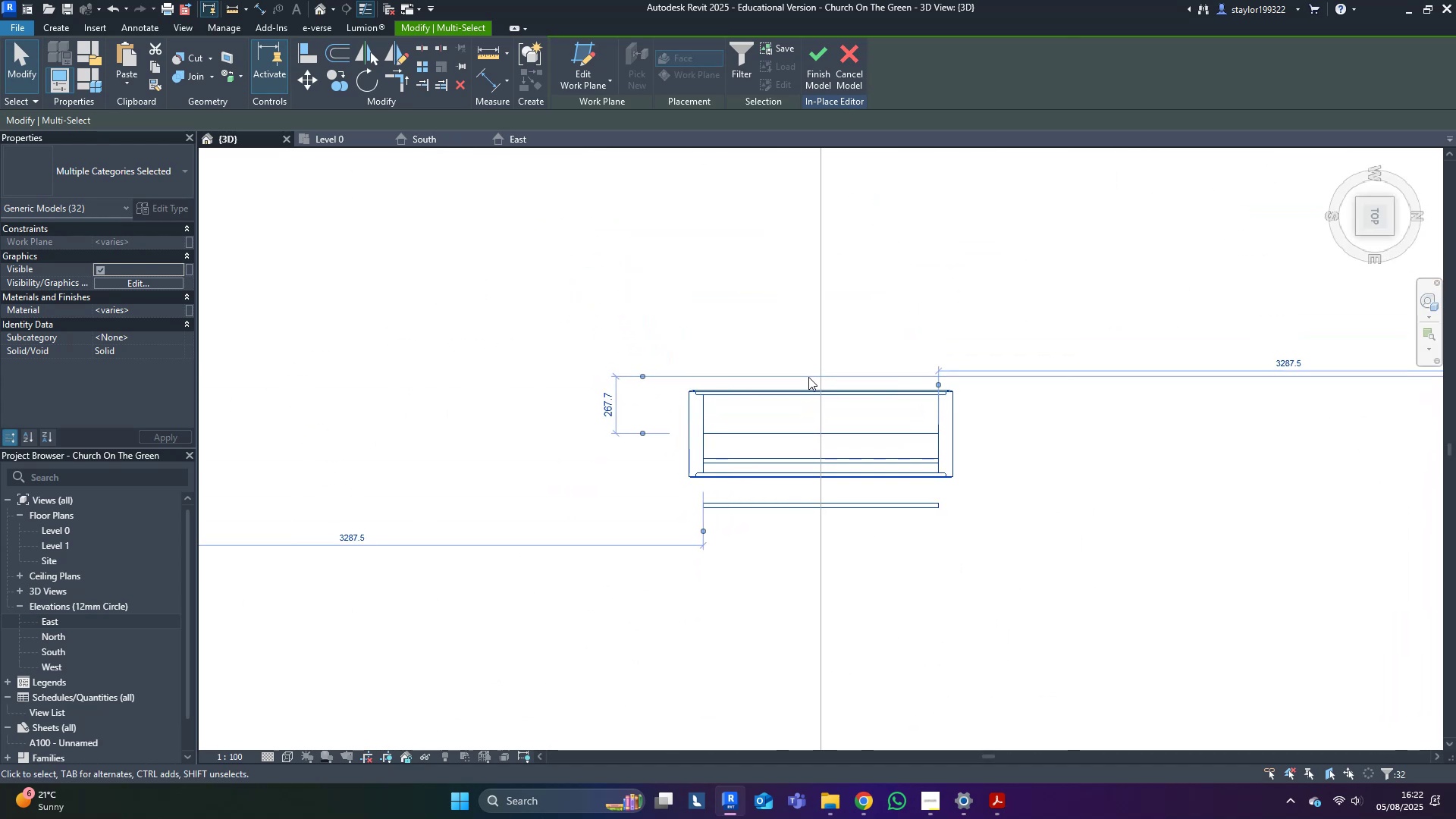 
wait(5.95)
 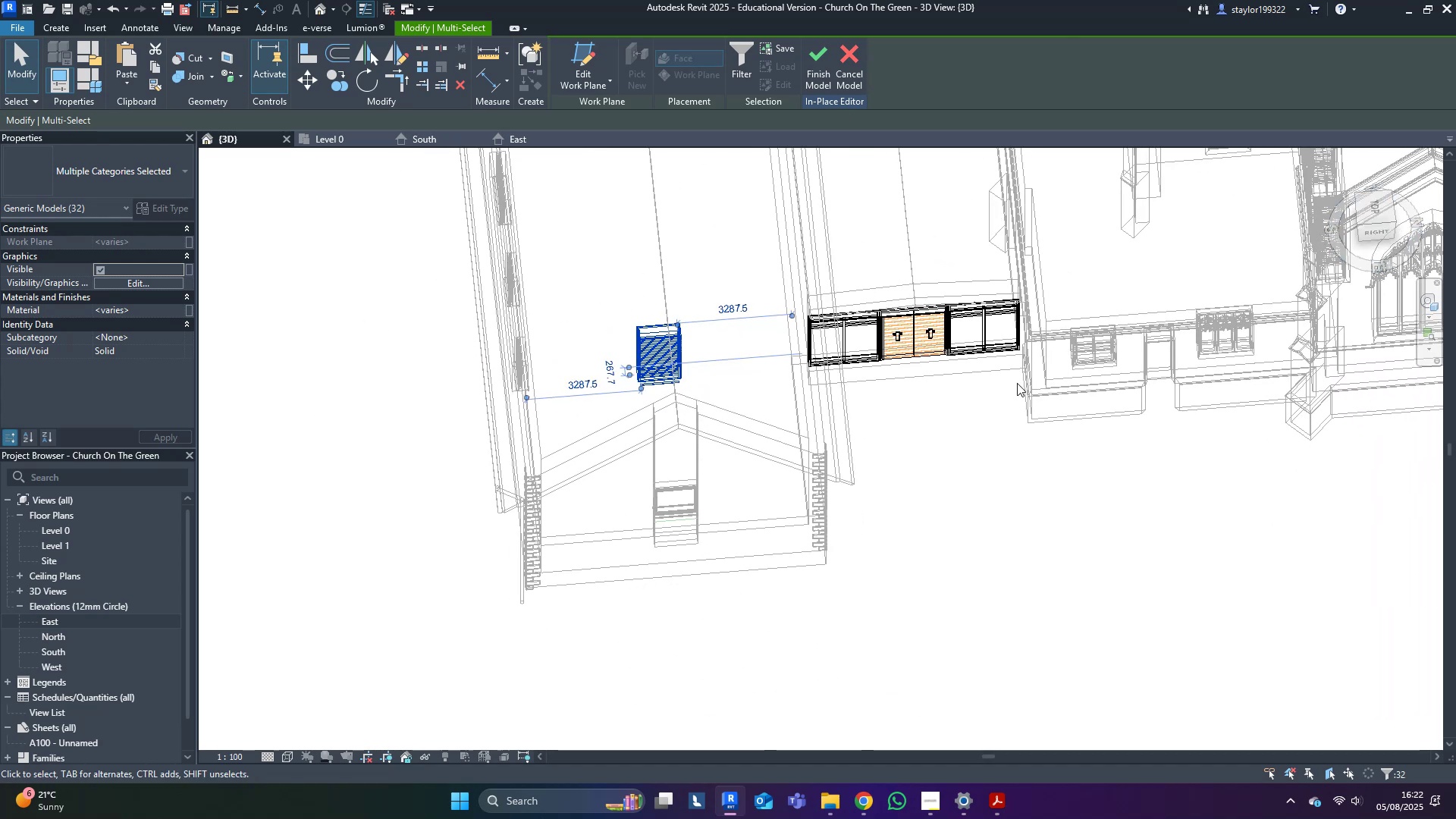 
left_click([301, 89])
 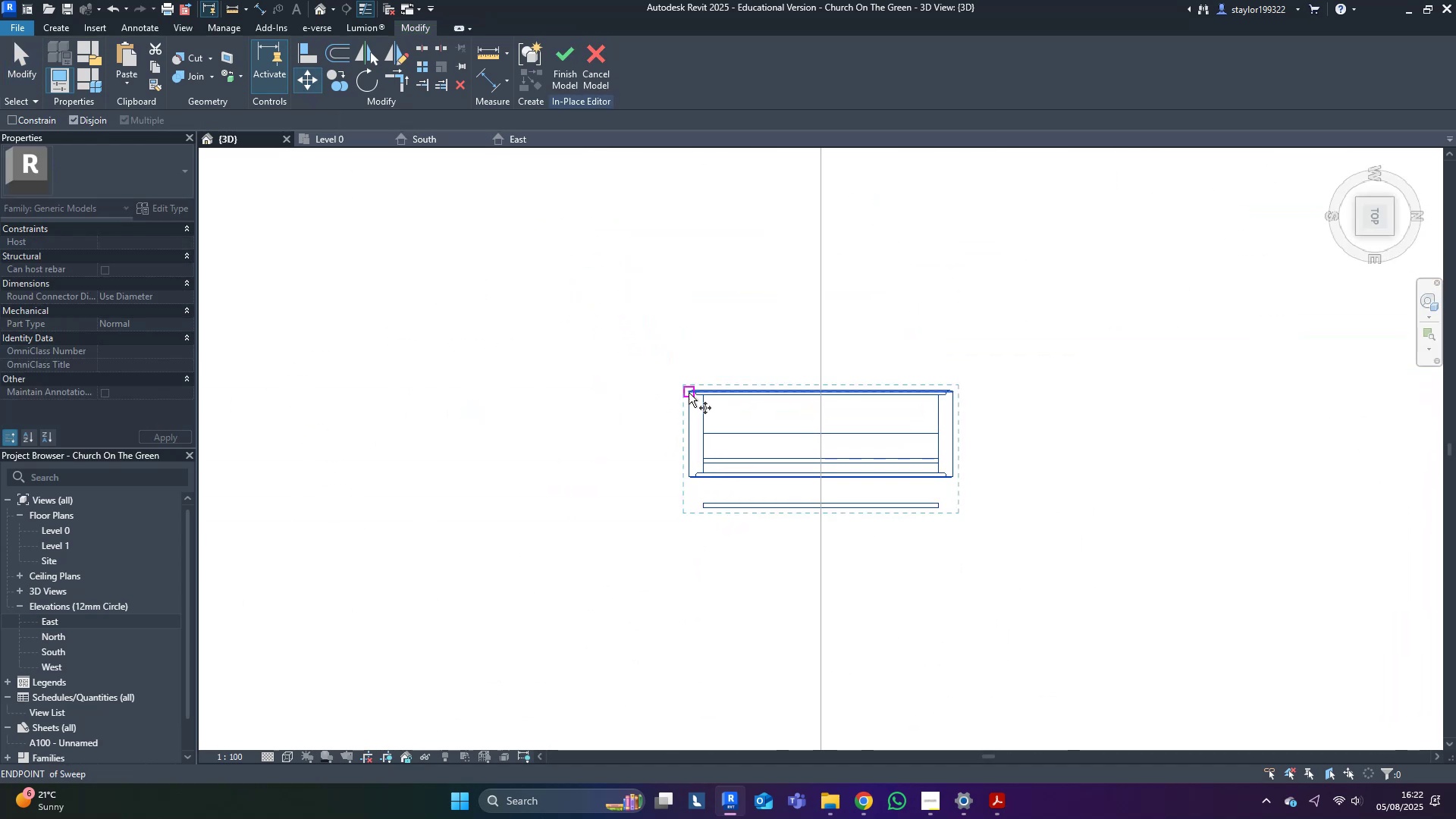 
left_click([689, 393])
 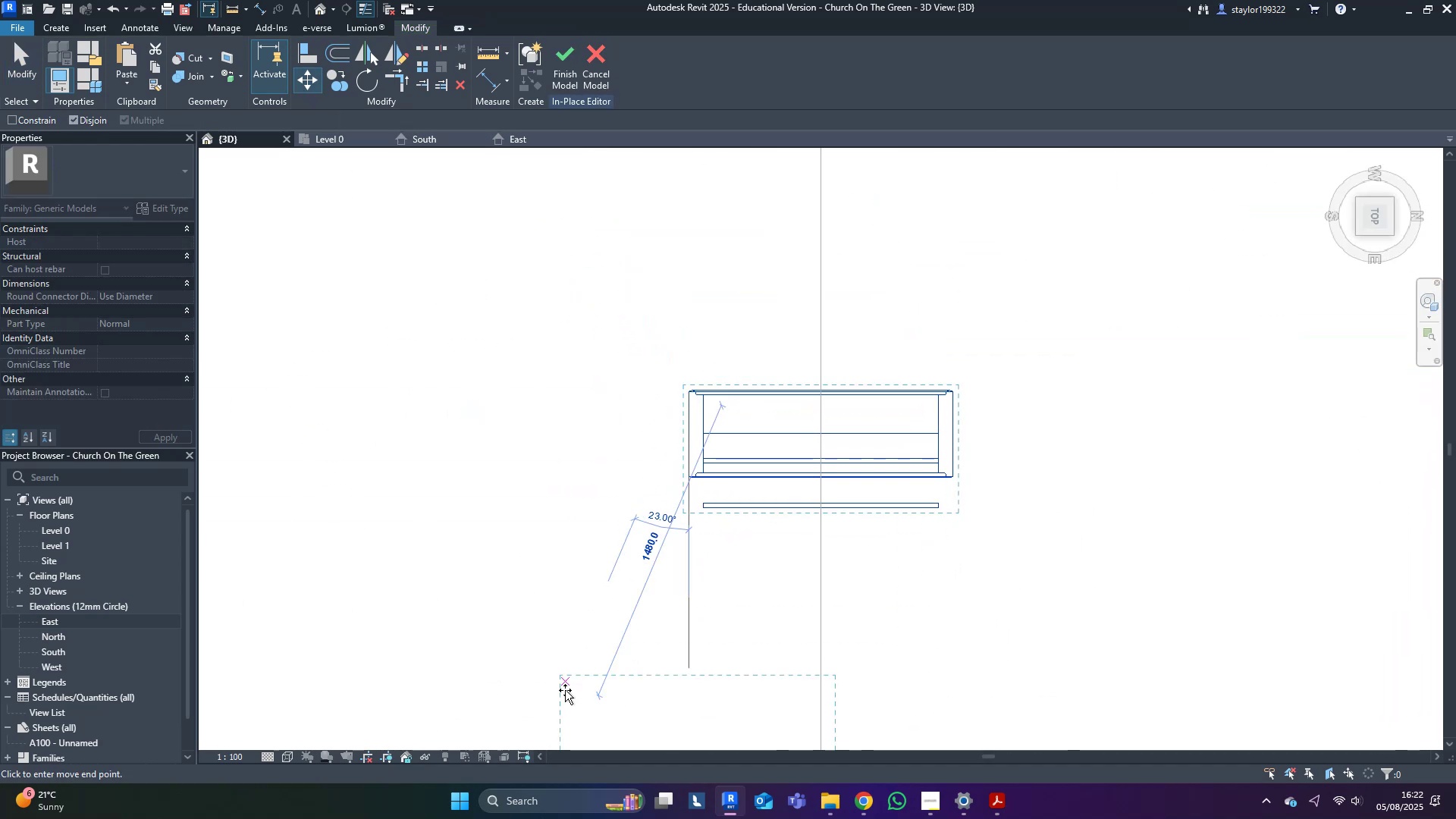 
scroll: coordinate [595, 683], scroll_direction: down, amount: 8.0
 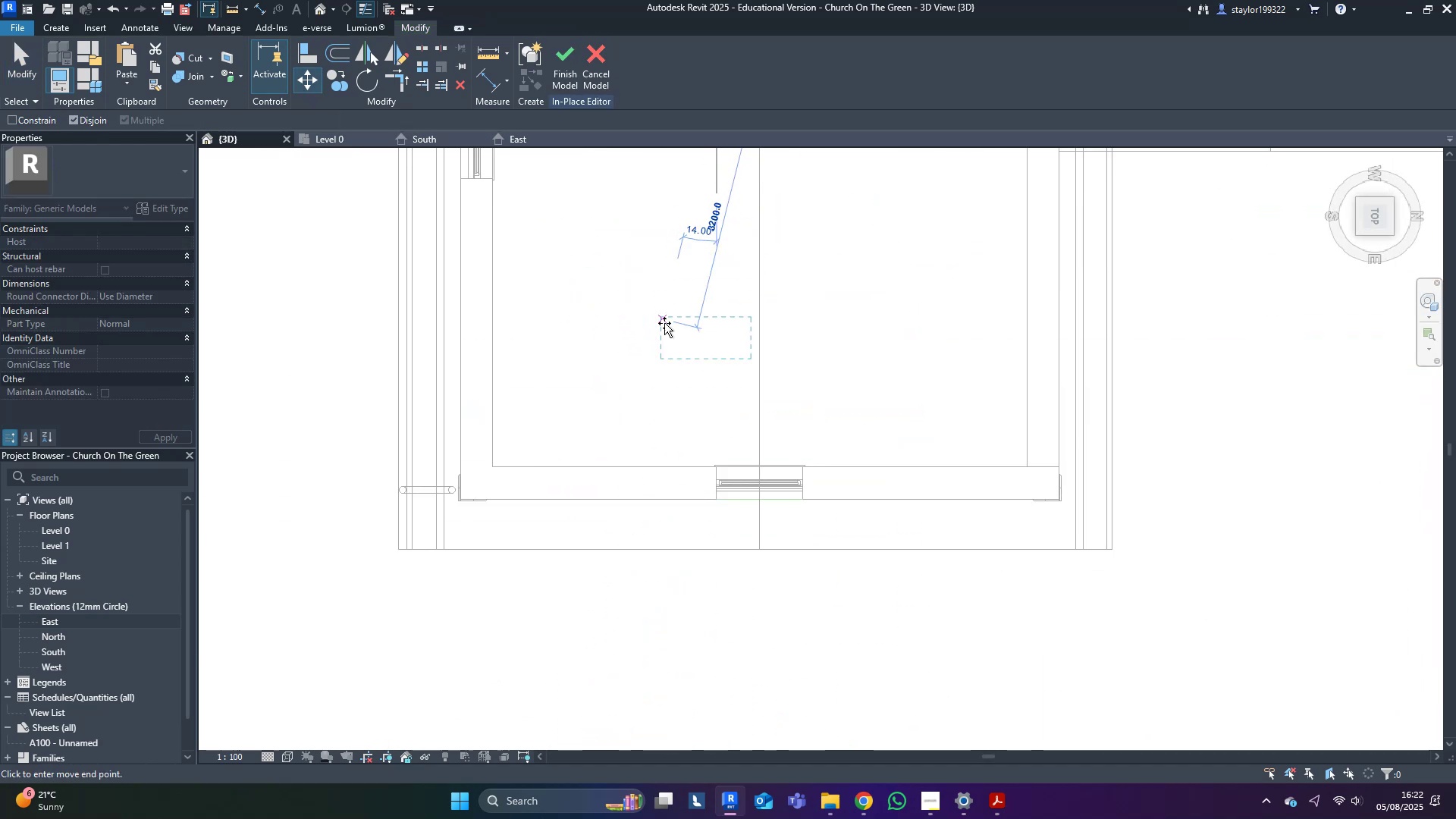 
hold_key(key=ShiftLeft, duration=1.5)
left_click([699, 495])
 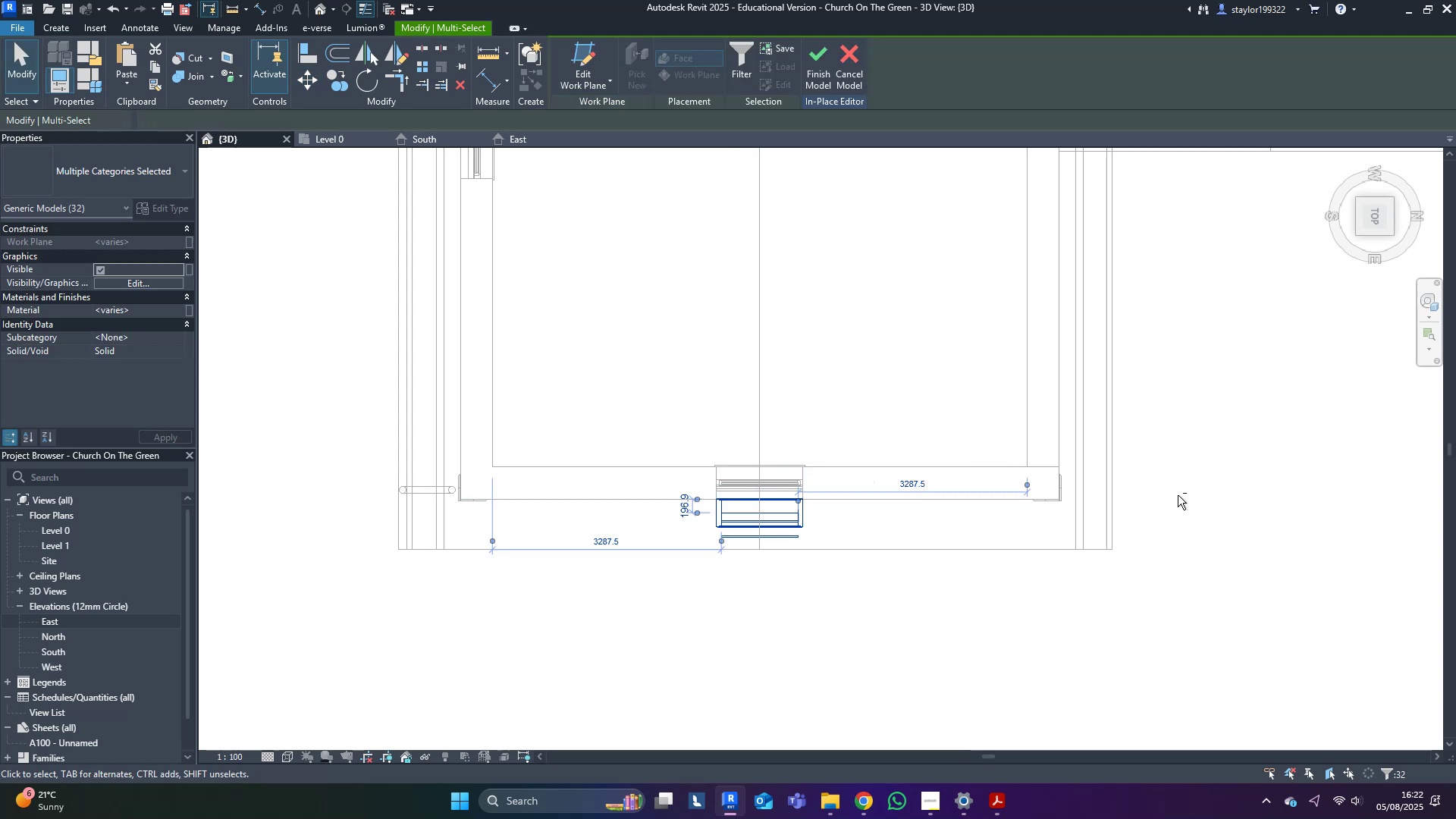 
key(Shift+ArrowLeft)
 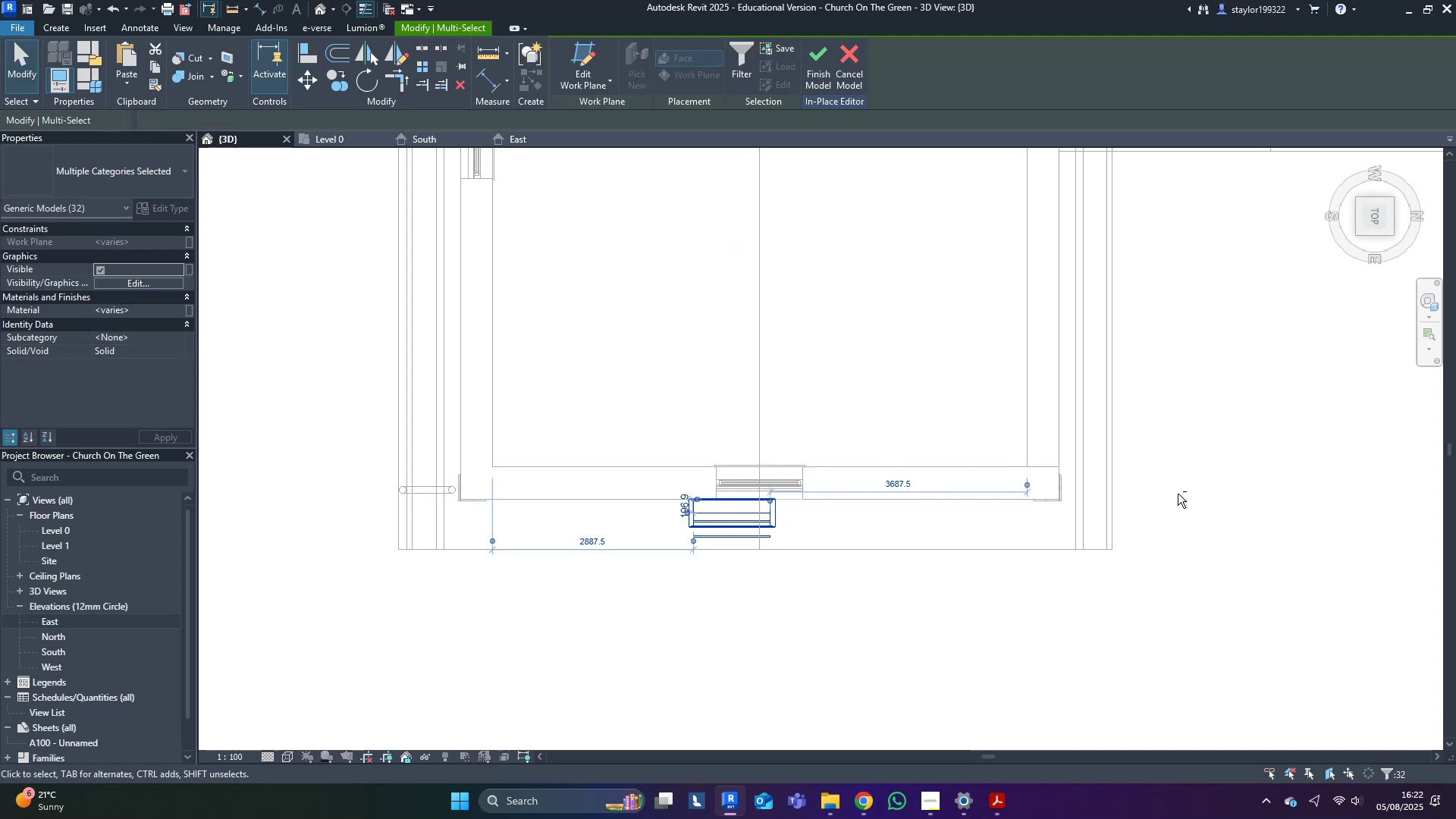 
key(Shift+ArrowLeft)
 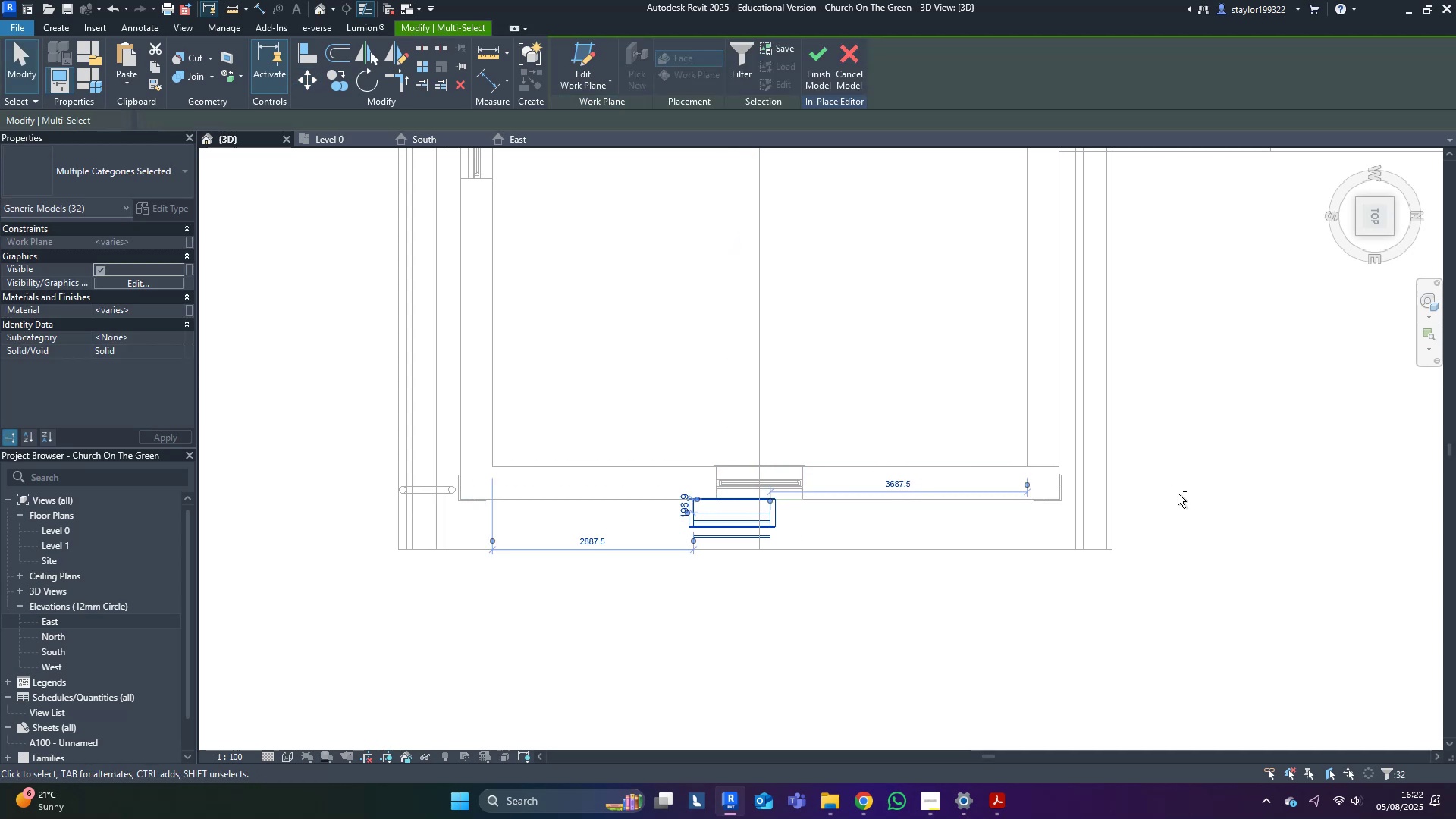 
key(Shift+ArrowLeft)
 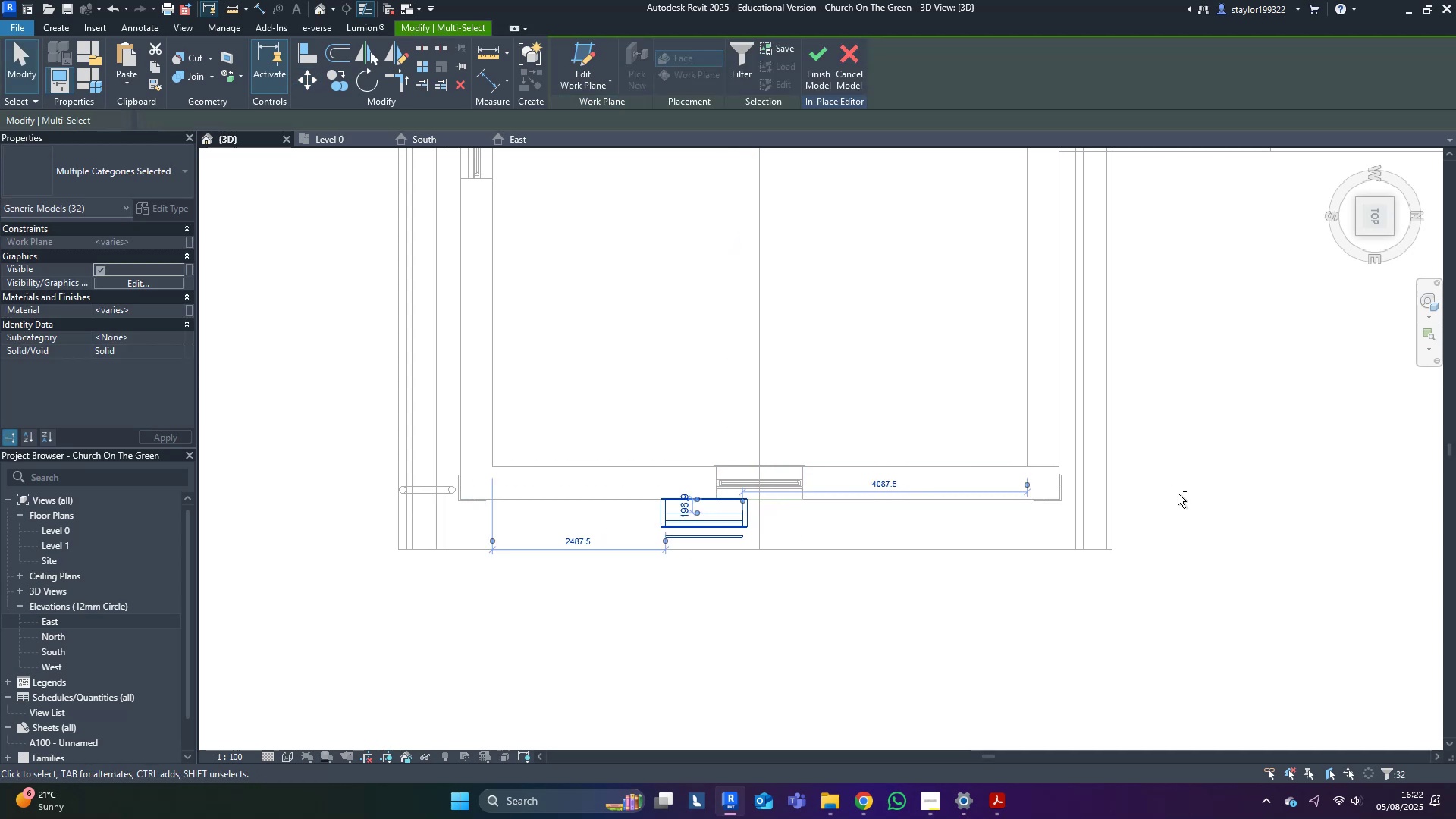 
key(Shift+ArrowLeft)
 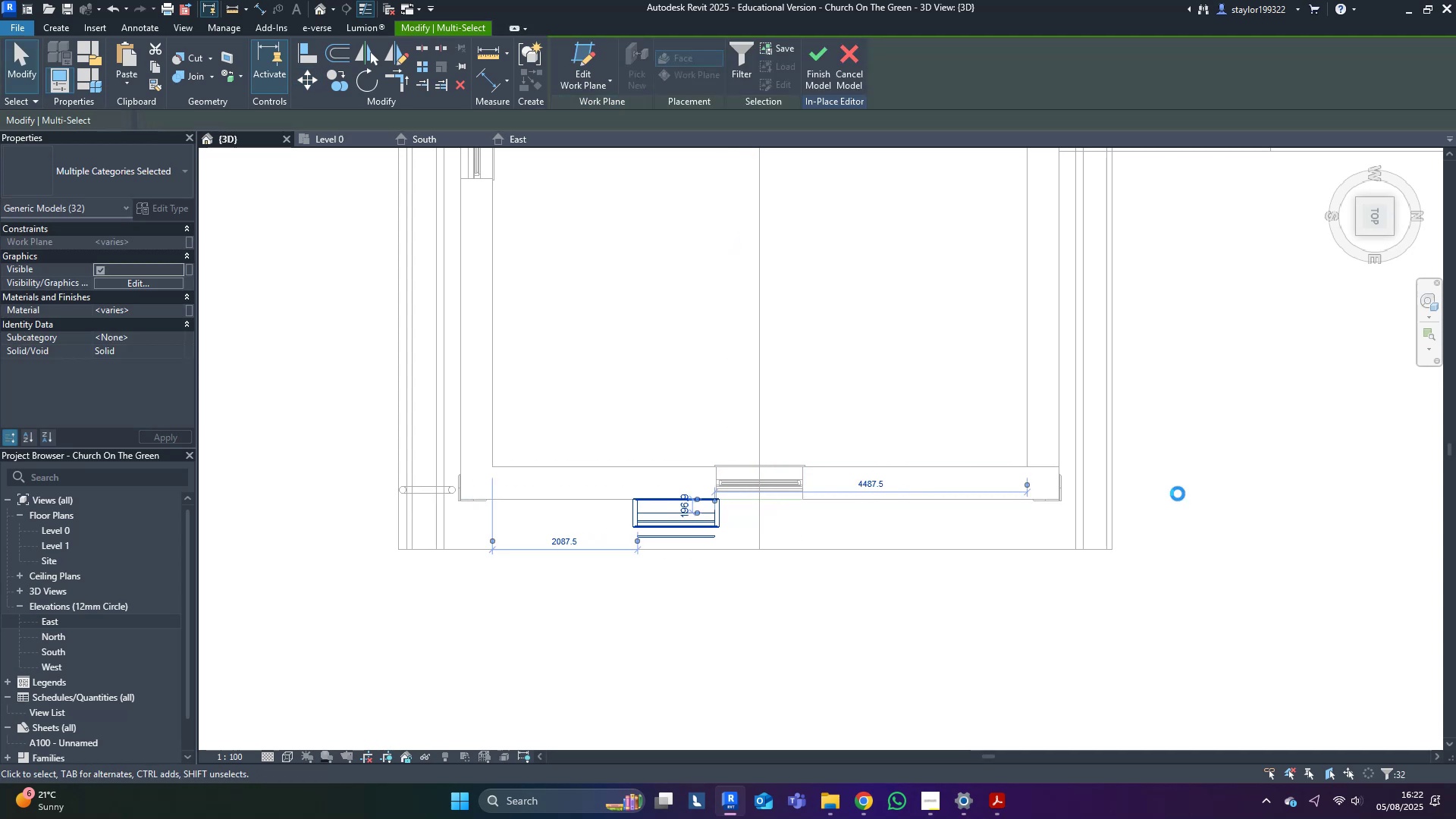 
key(Shift+ArrowLeft)
 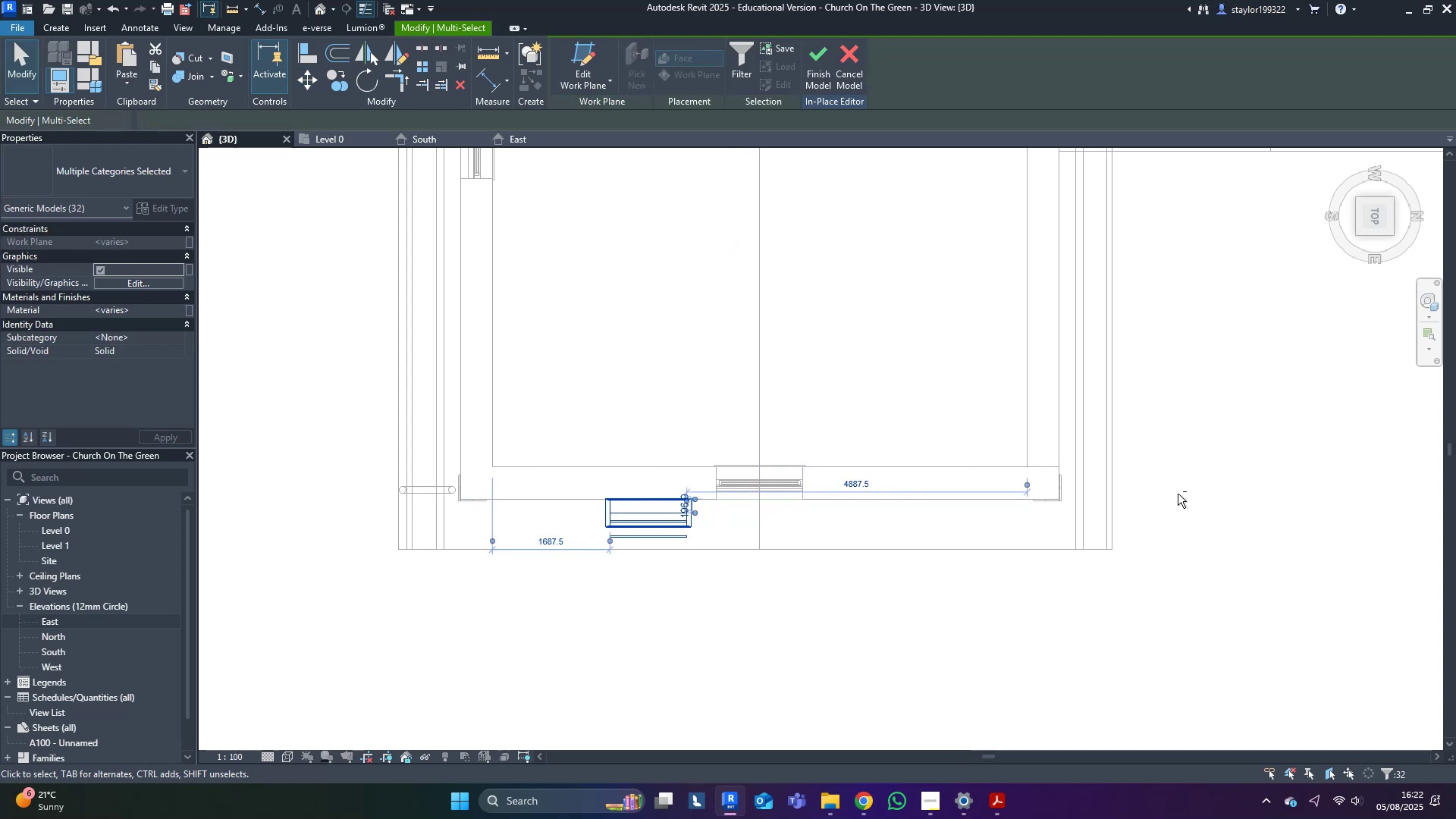 
key(Shift+ArrowLeft)
 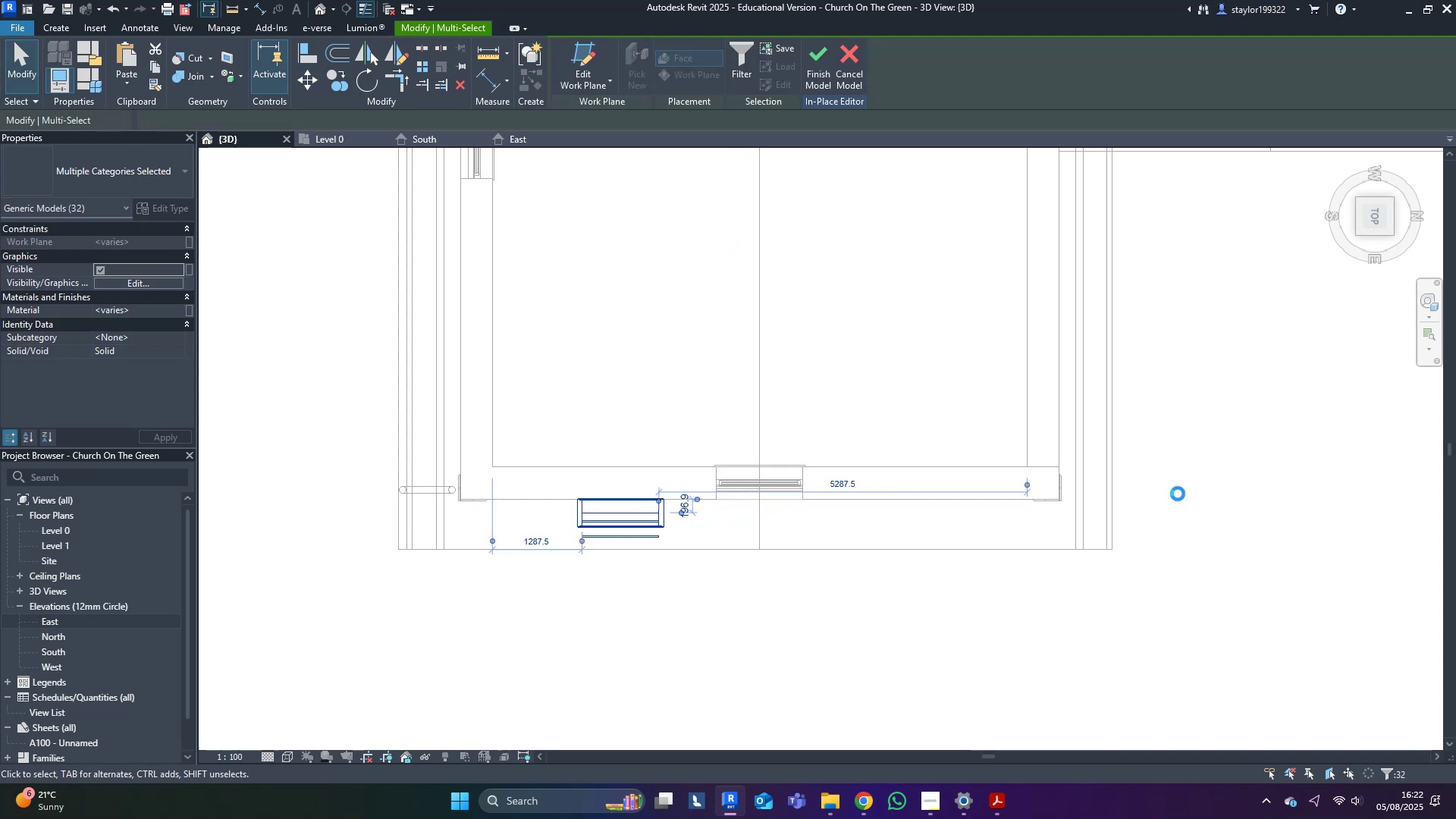 
key(Shift+ArrowLeft)
 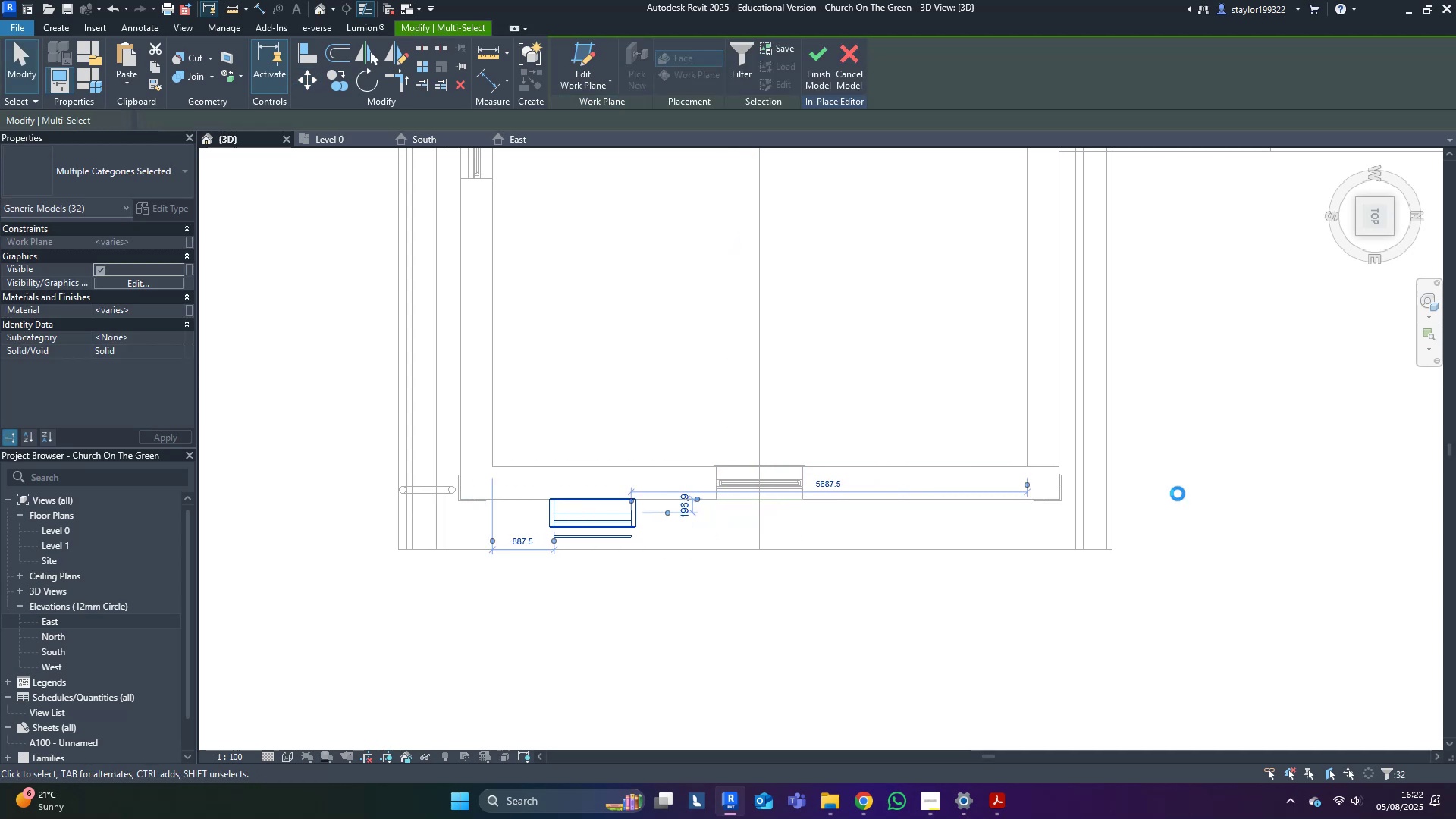 
key(Shift+ArrowLeft)
 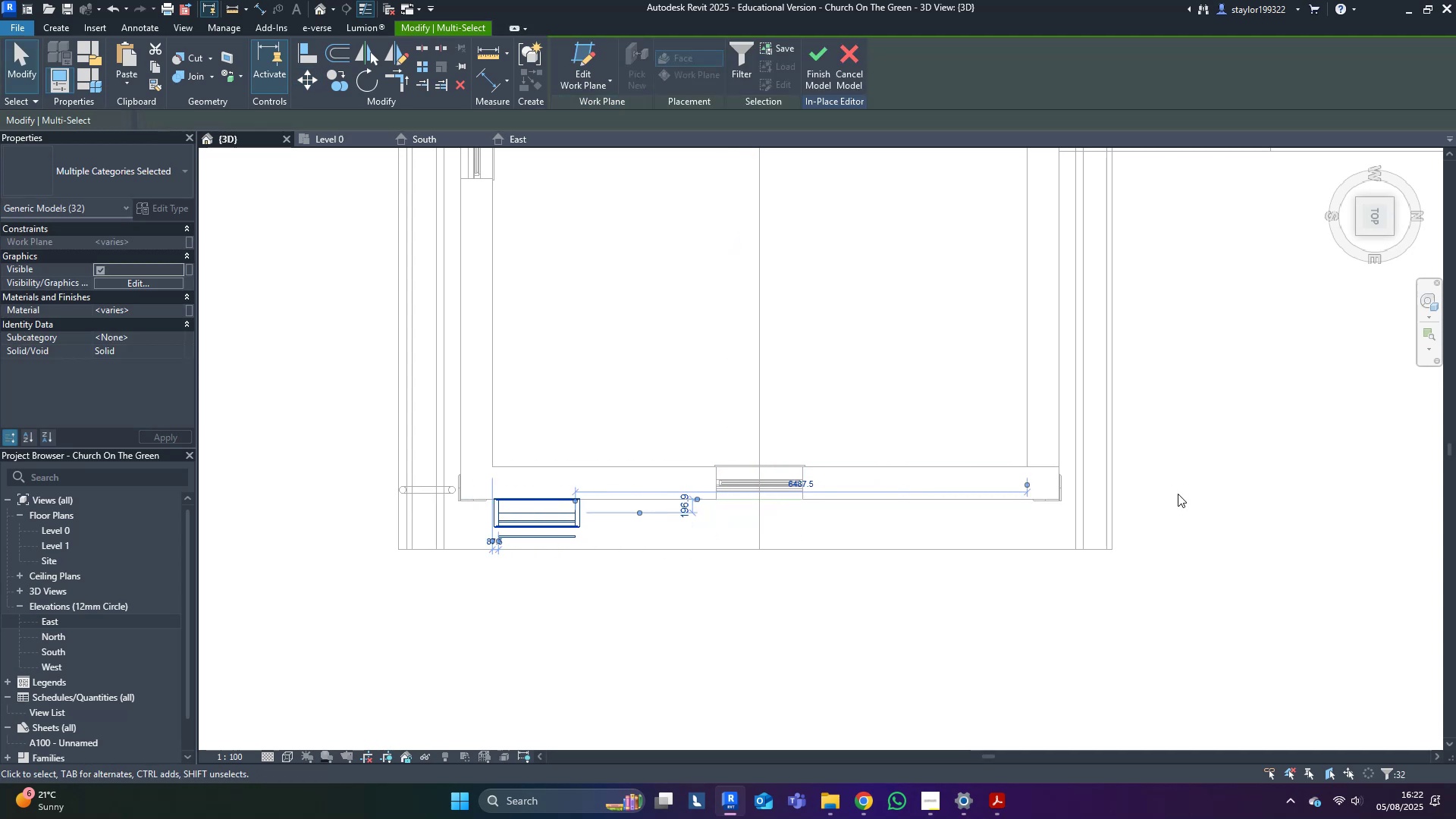 
hold_key(key=ShiftLeft, duration=0.71)
 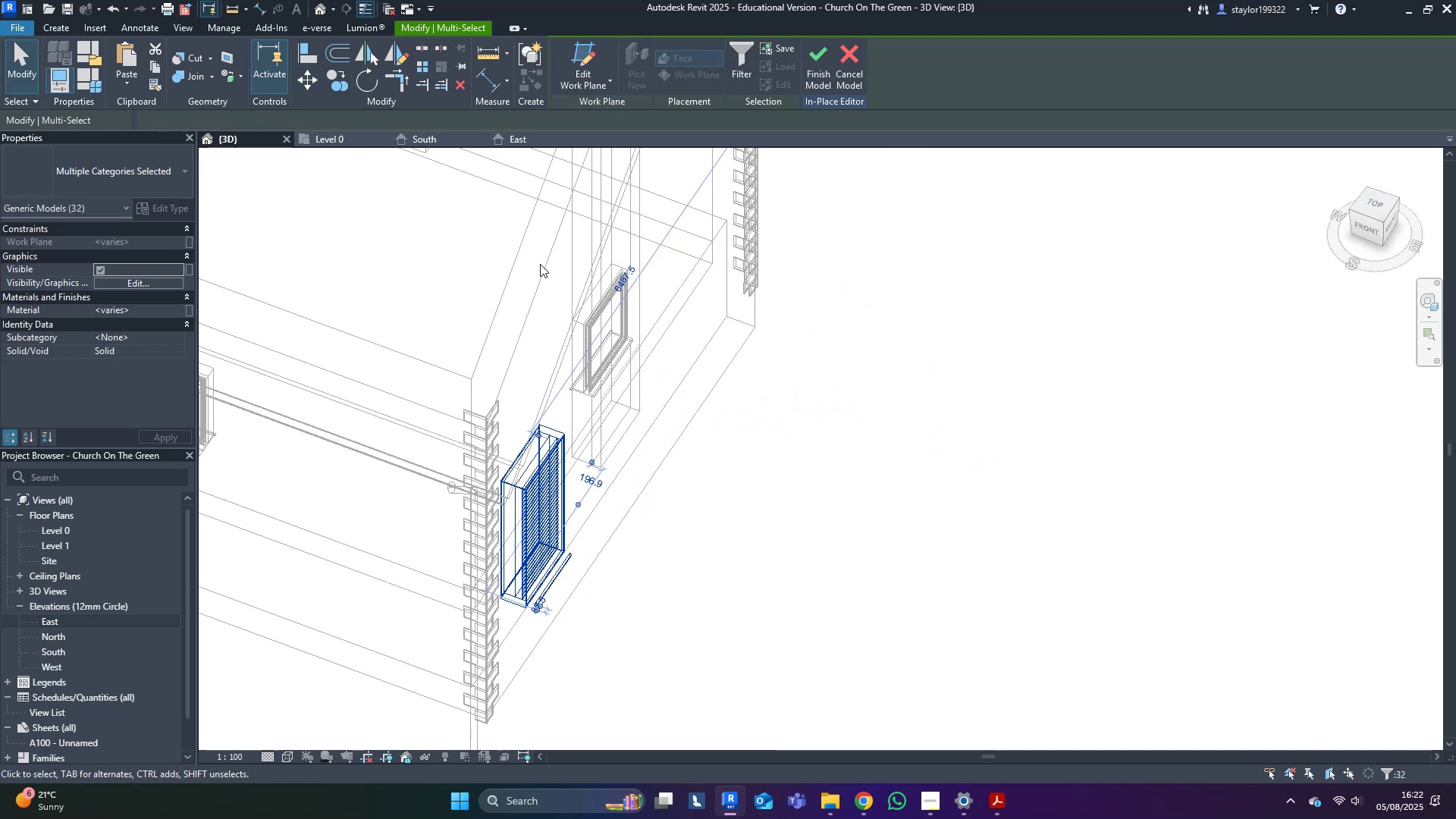 
scroll: coordinate [573, 563], scroll_direction: up, amount: 3.0
 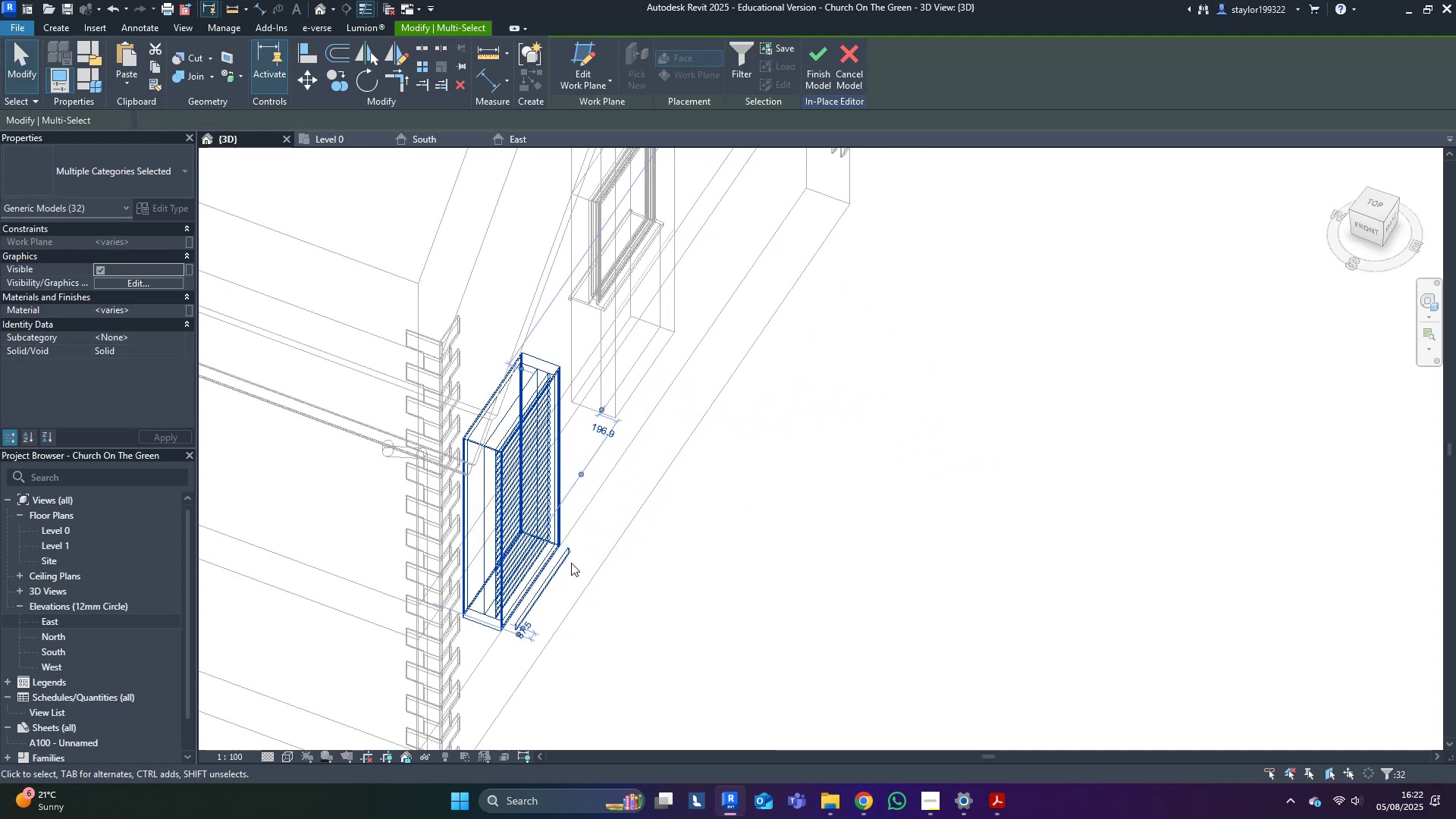 
type(sd)
 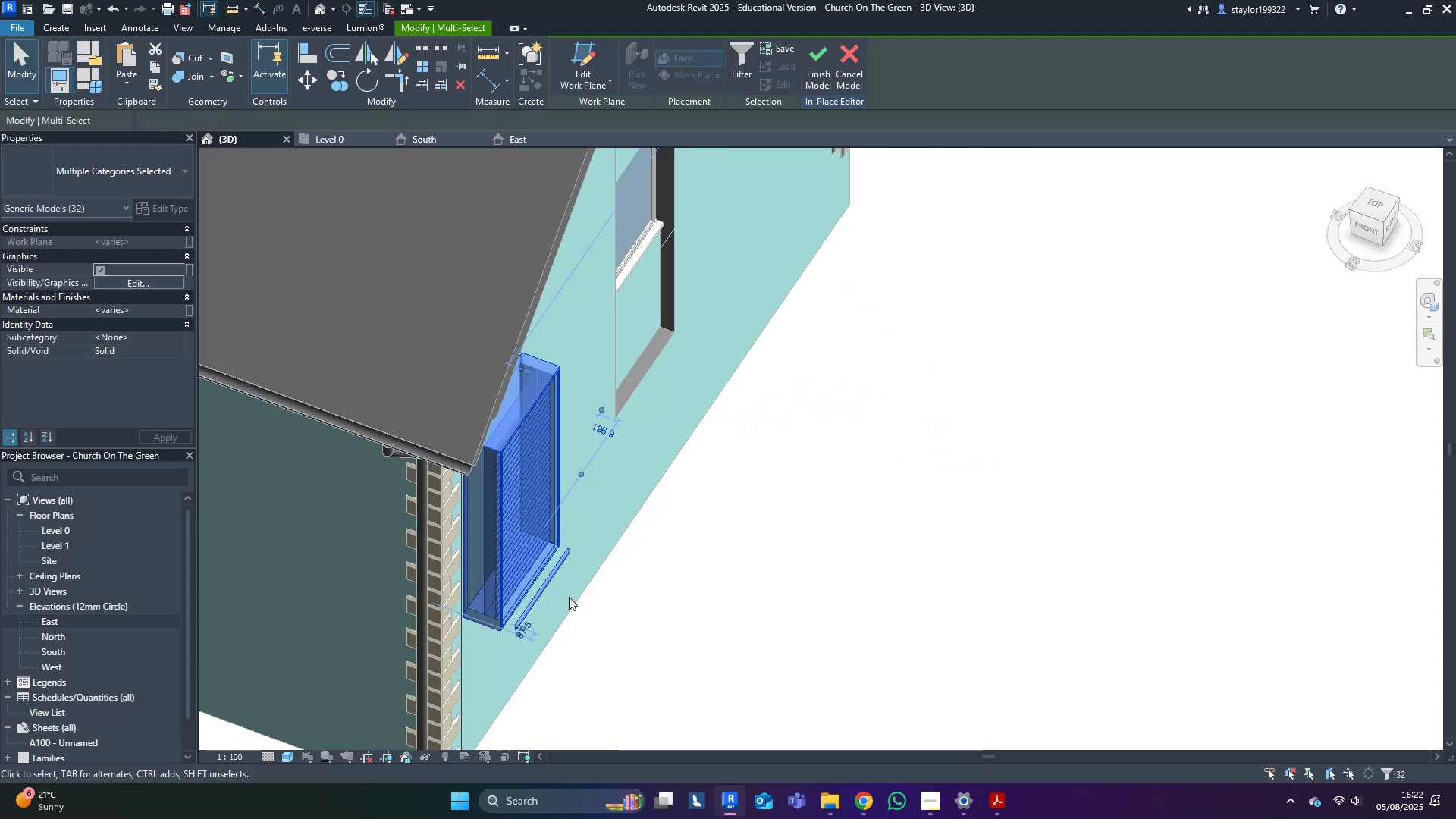 
hold_key(key=ShiftLeft, duration=0.42)
 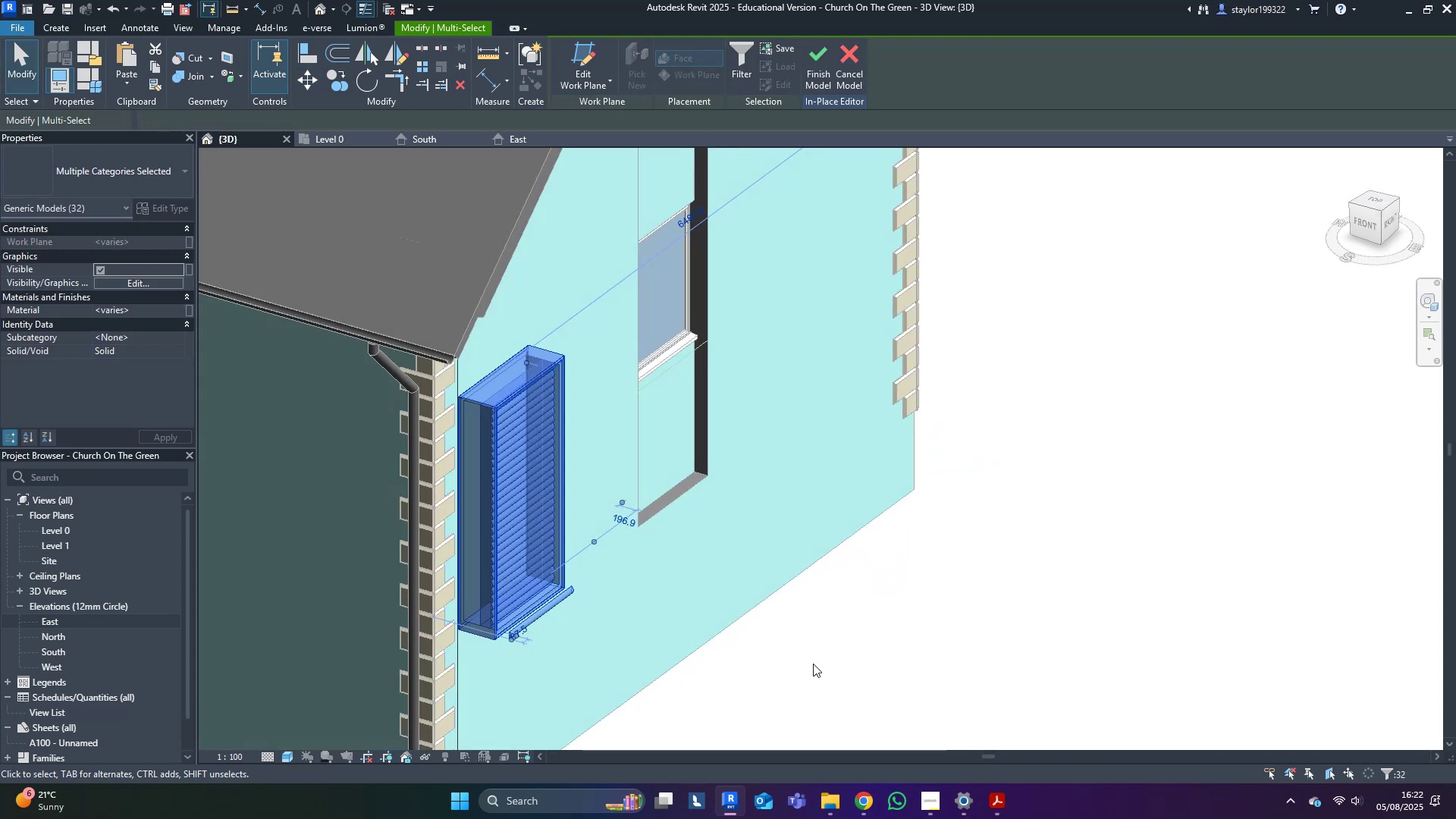 
left_click([837, 675])
 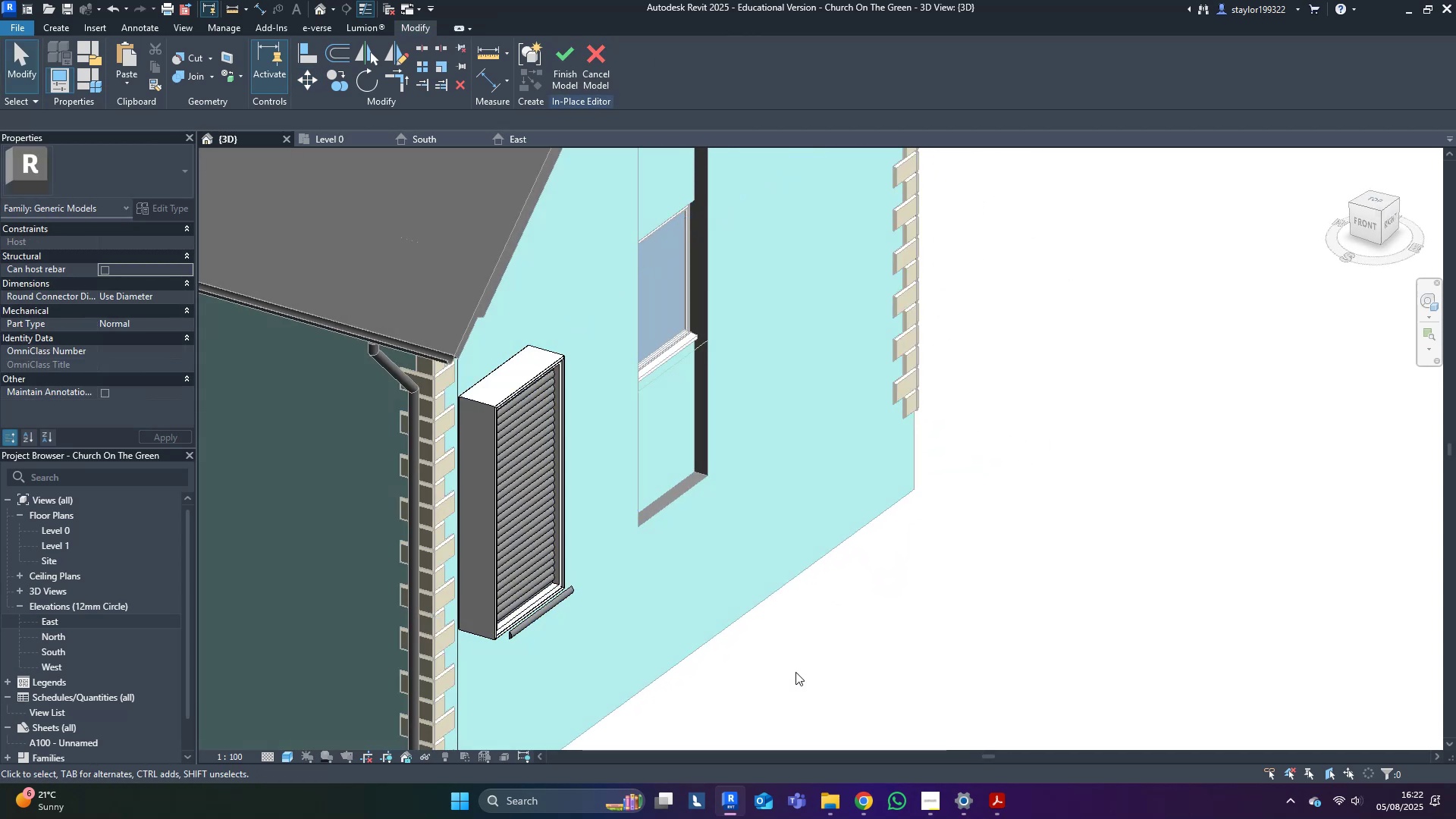 
scroll: coordinate [507, 657], scroll_direction: up, amount: 5.0
 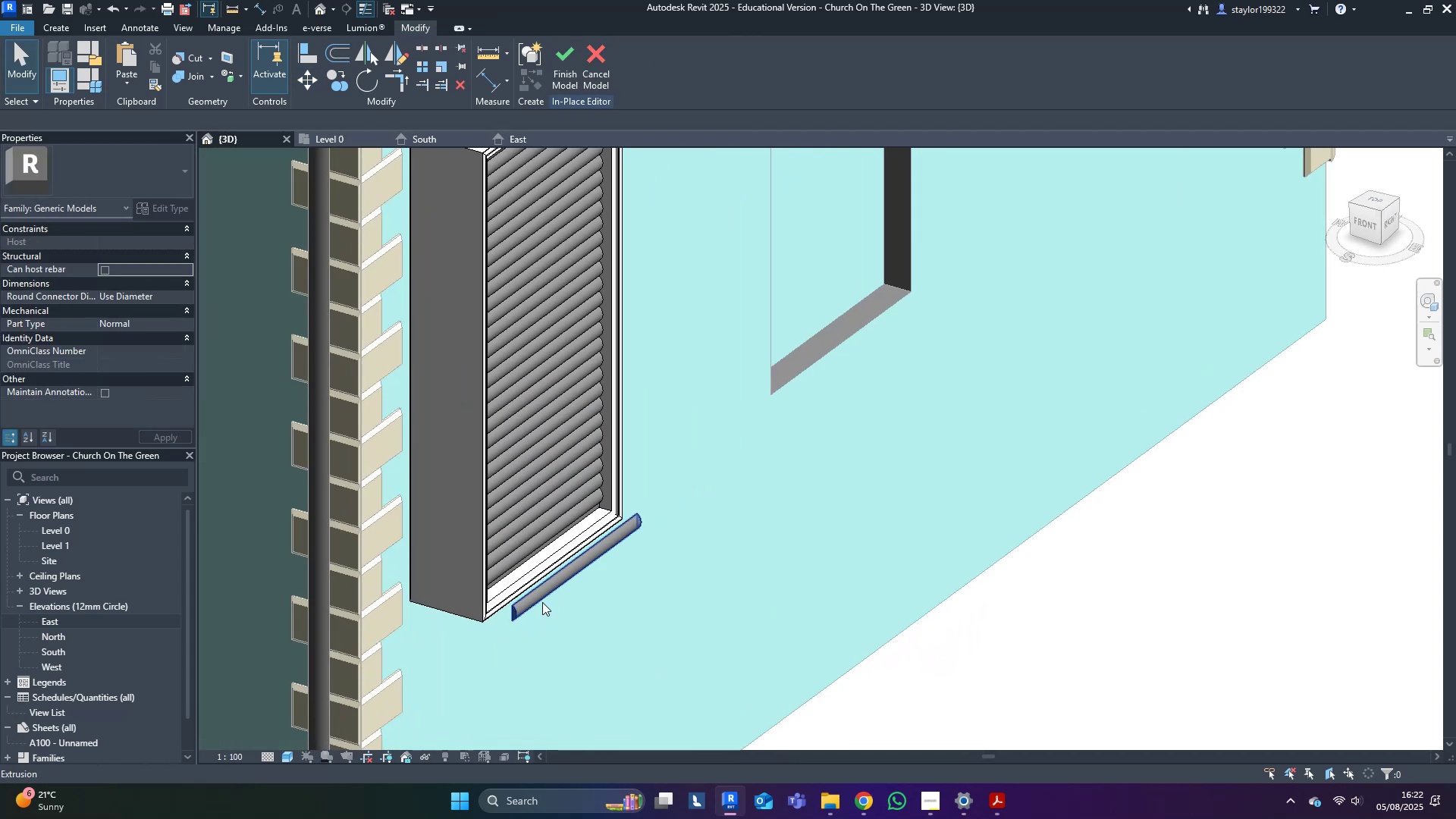 
left_click([542, 595])
 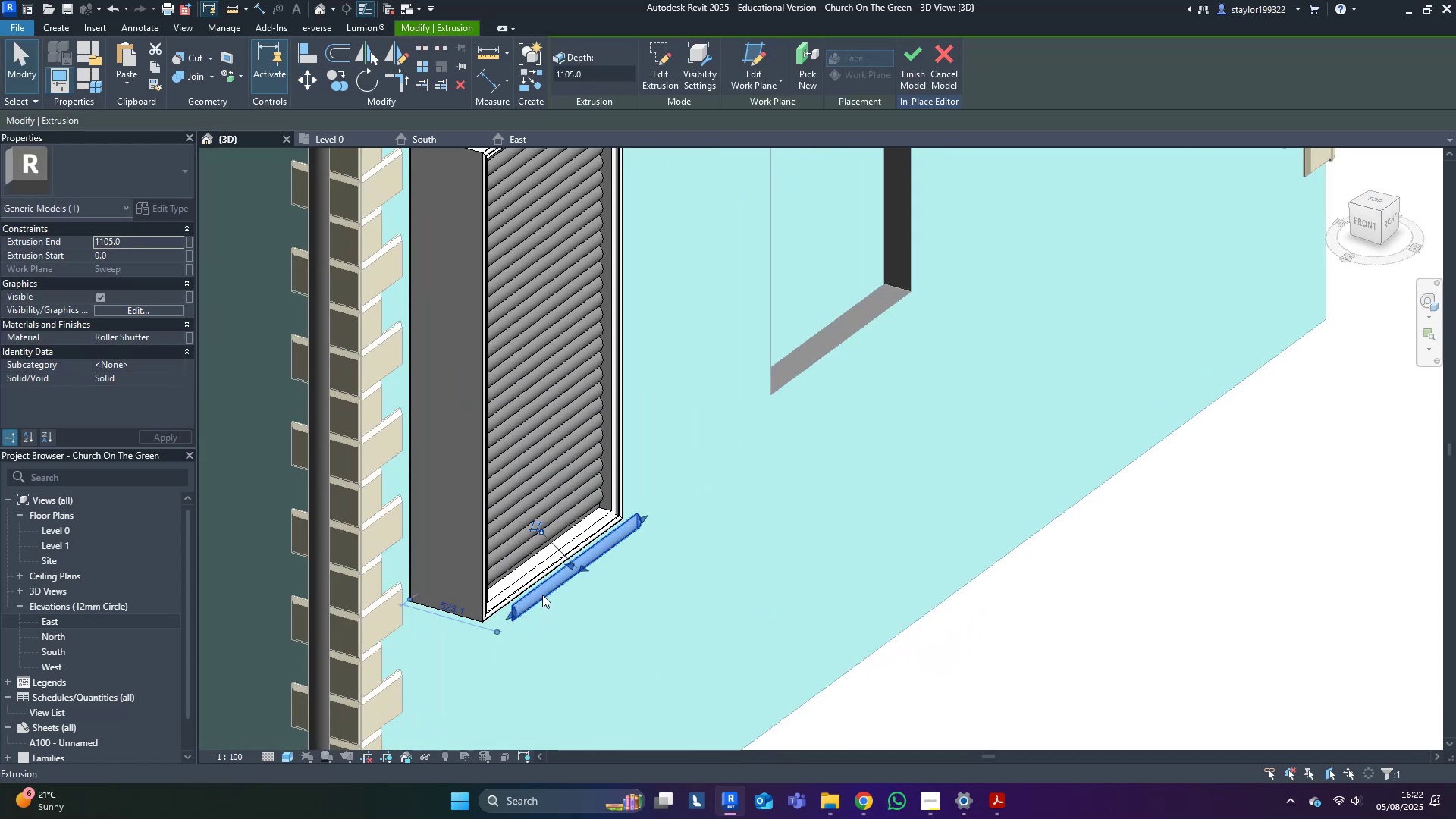 
key(Delete)
 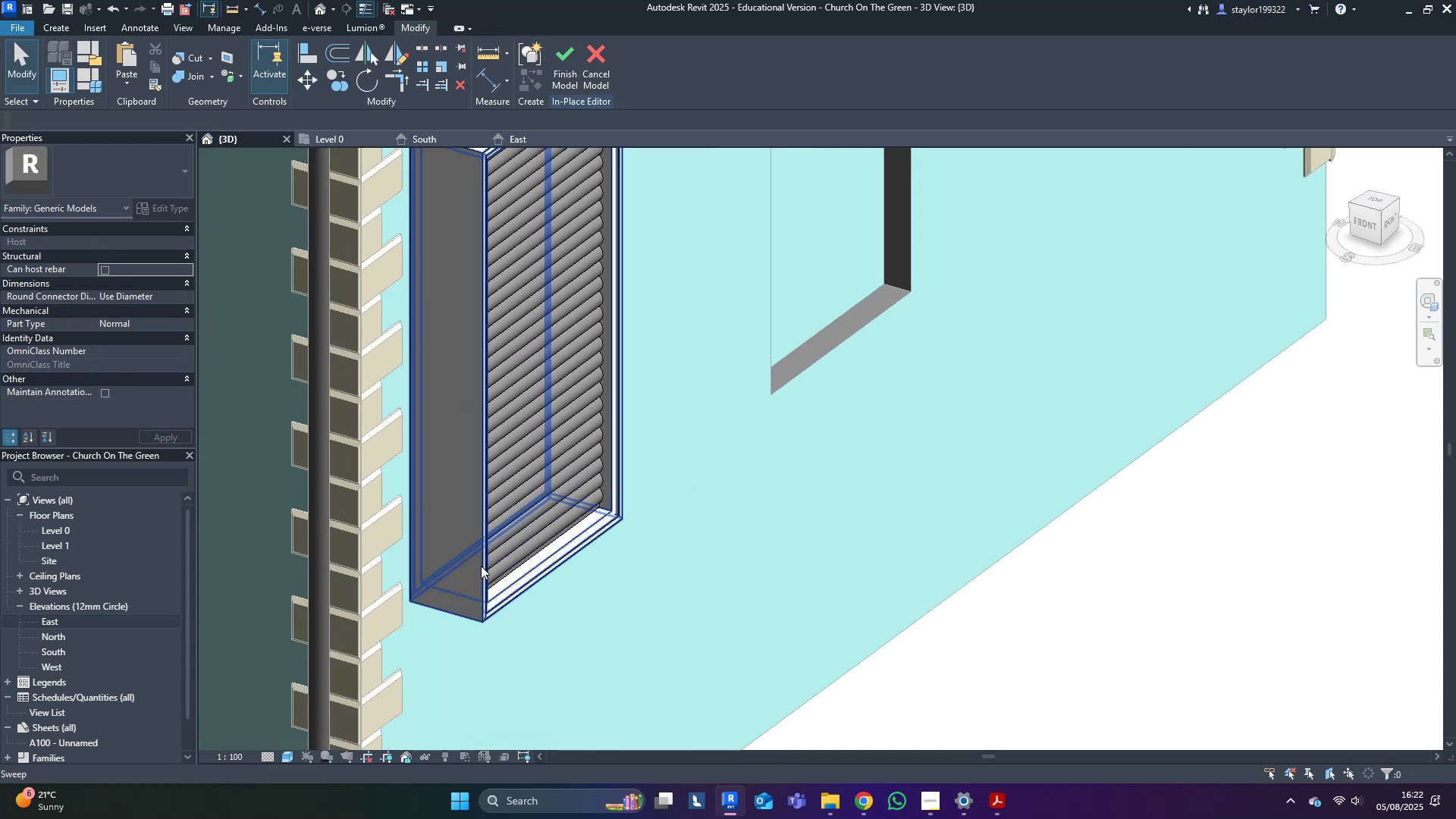 
scroll: coordinate [718, 576], scroll_direction: down, amount: 8.0
 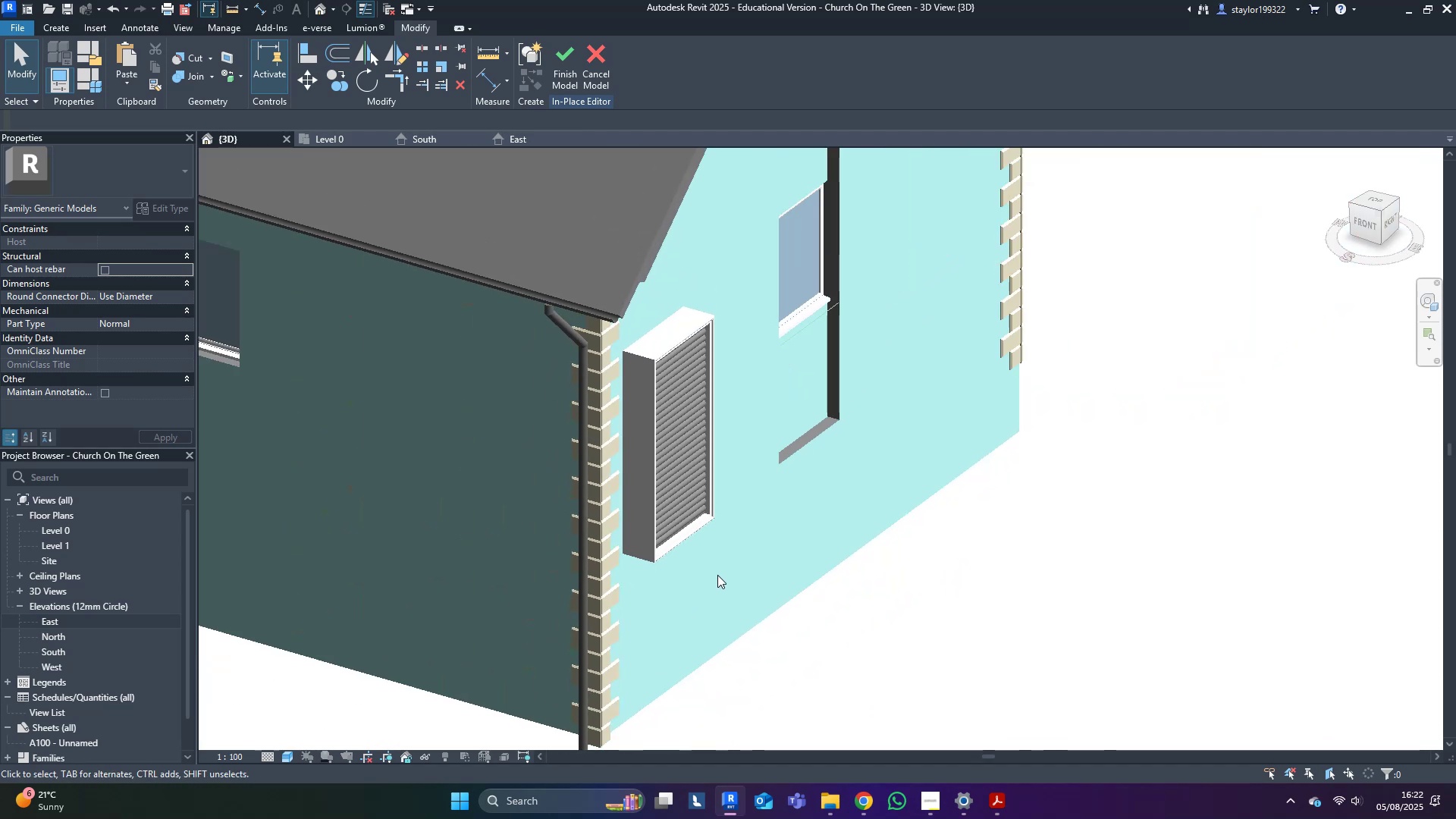 
hold_key(key=ShiftLeft, duration=0.49)
 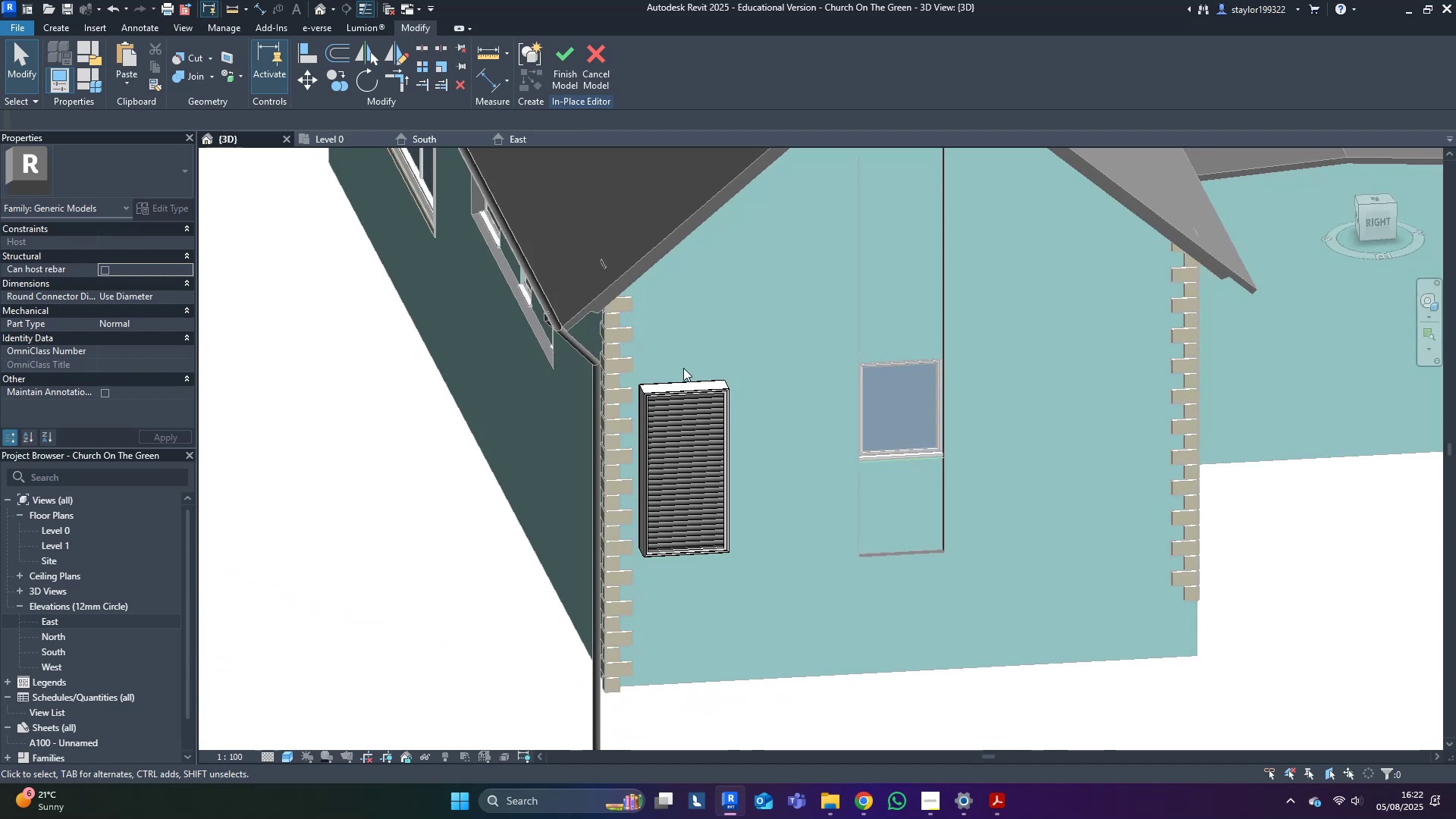 
left_click_drag(start_coordinate=[414, 667], to_coordinate=[806, 285])
 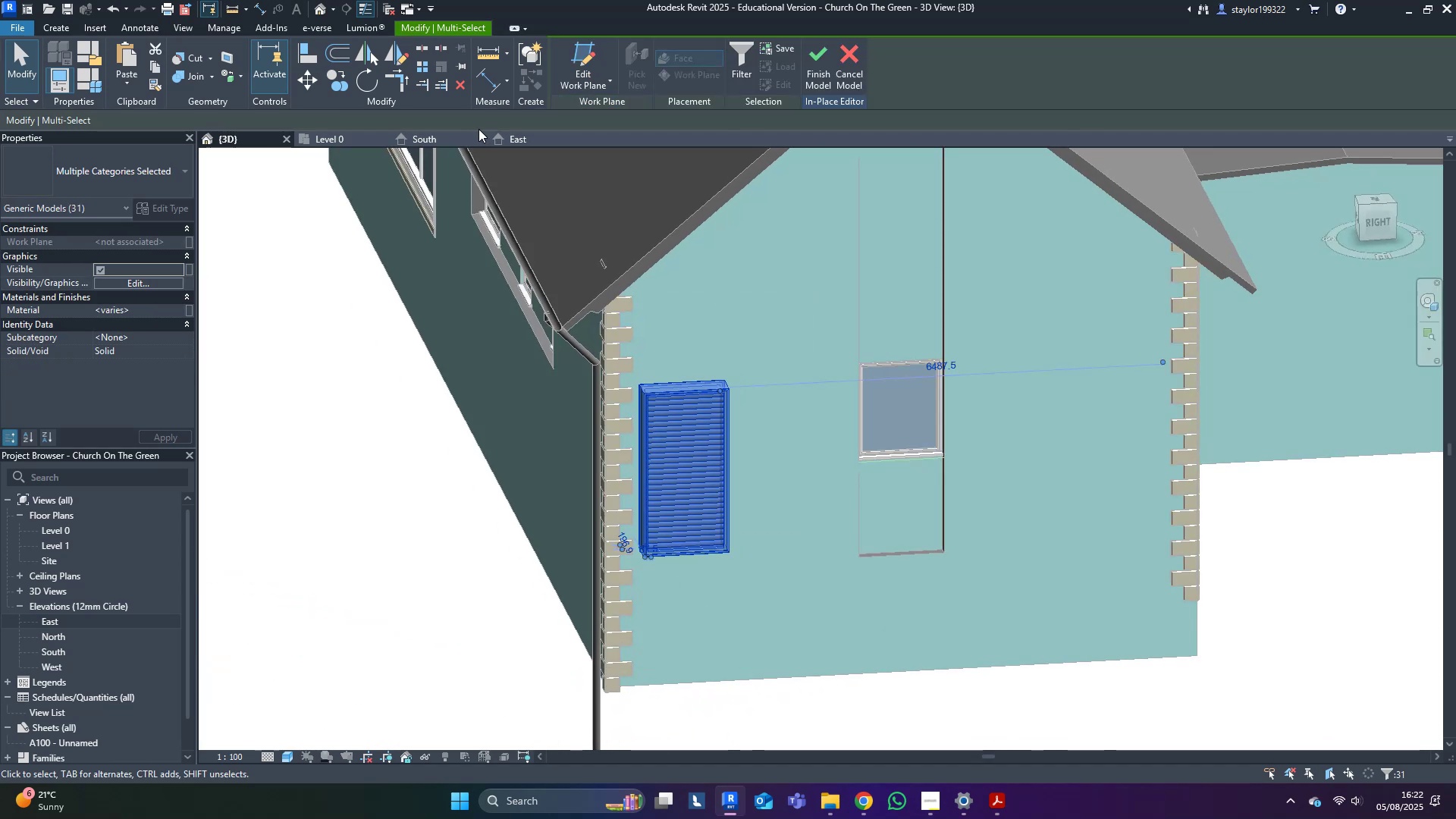 
left_click([510, 135])
 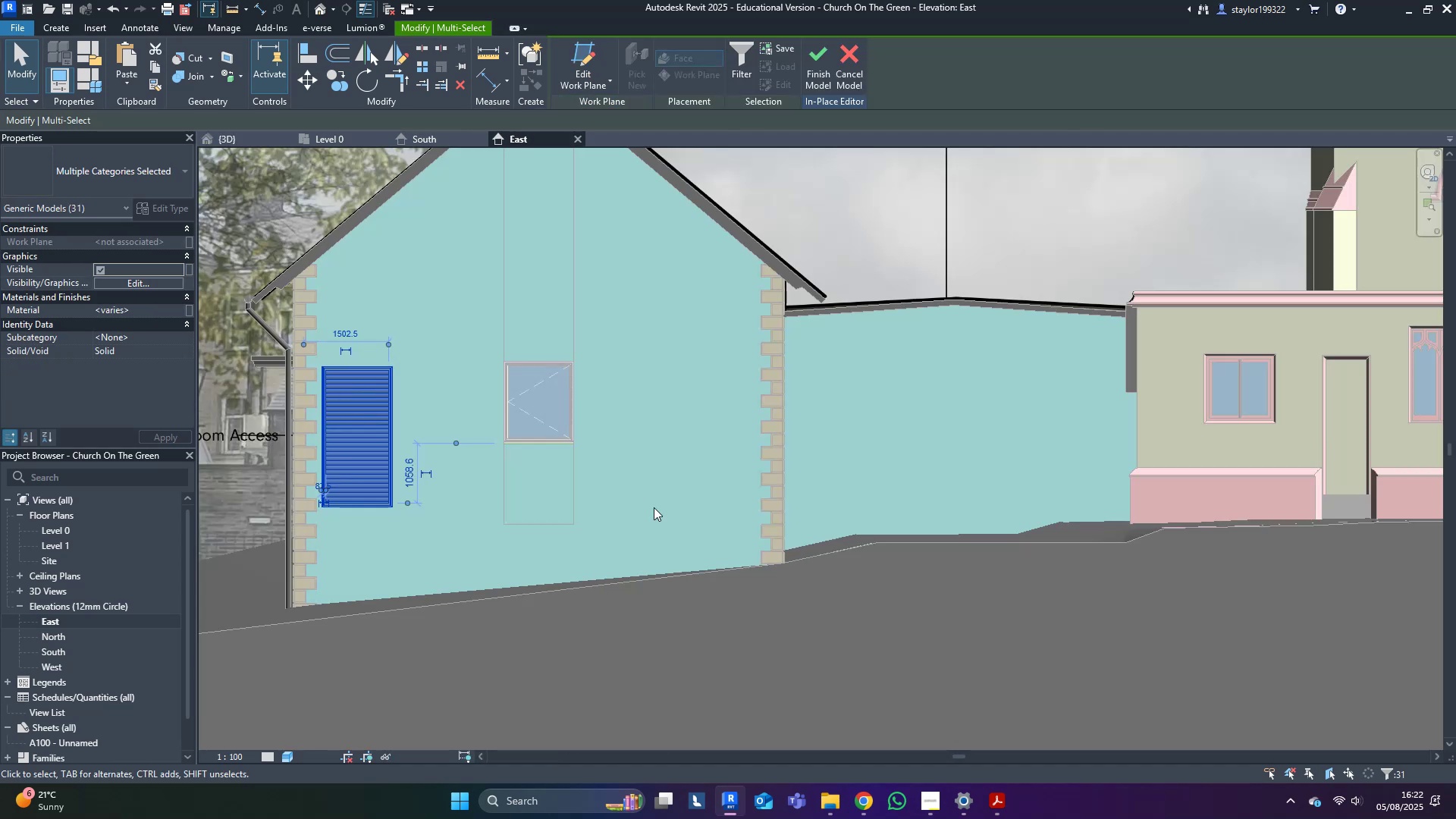 
middle_click([655, 511])
 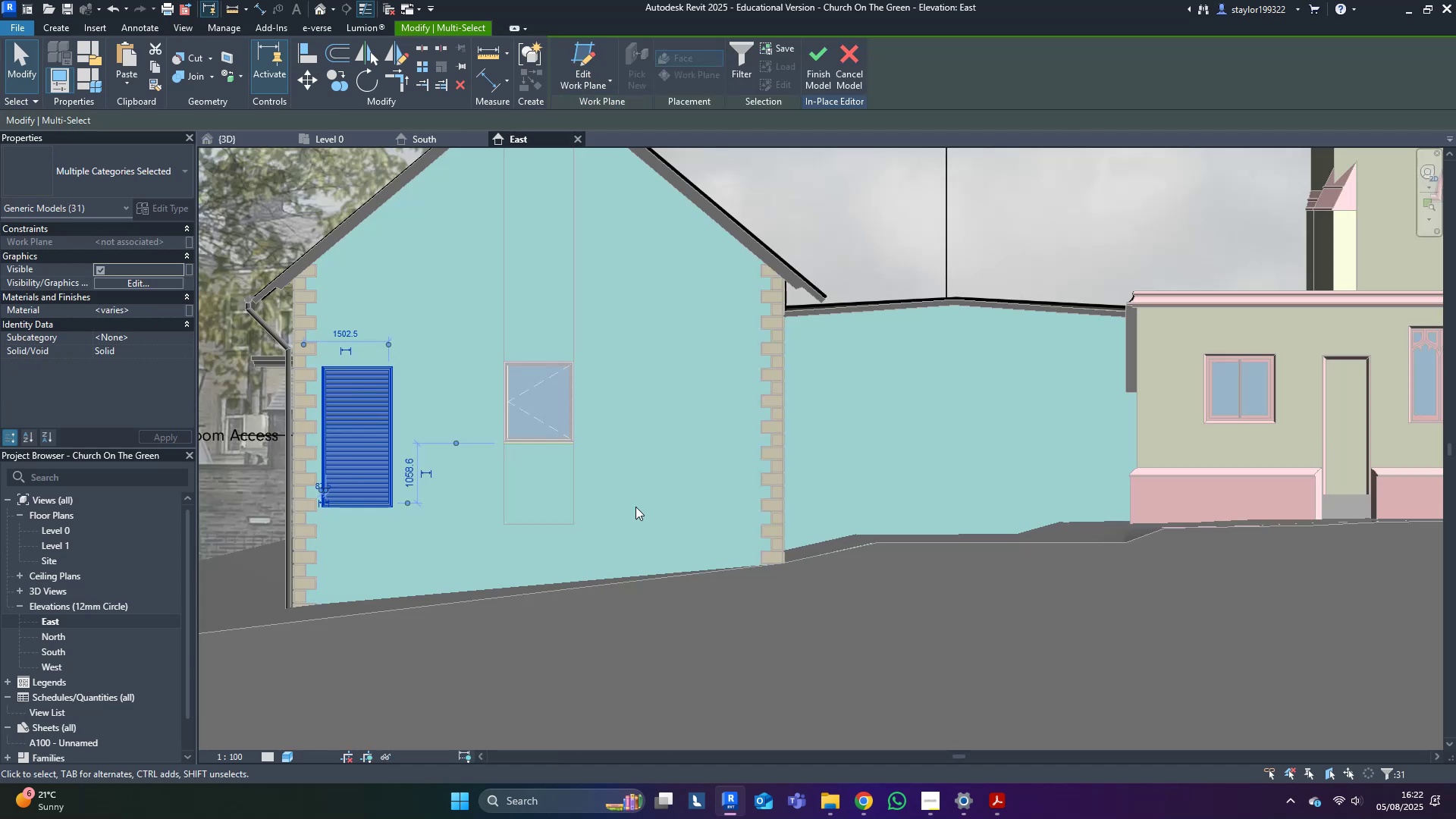 
type(wf)
 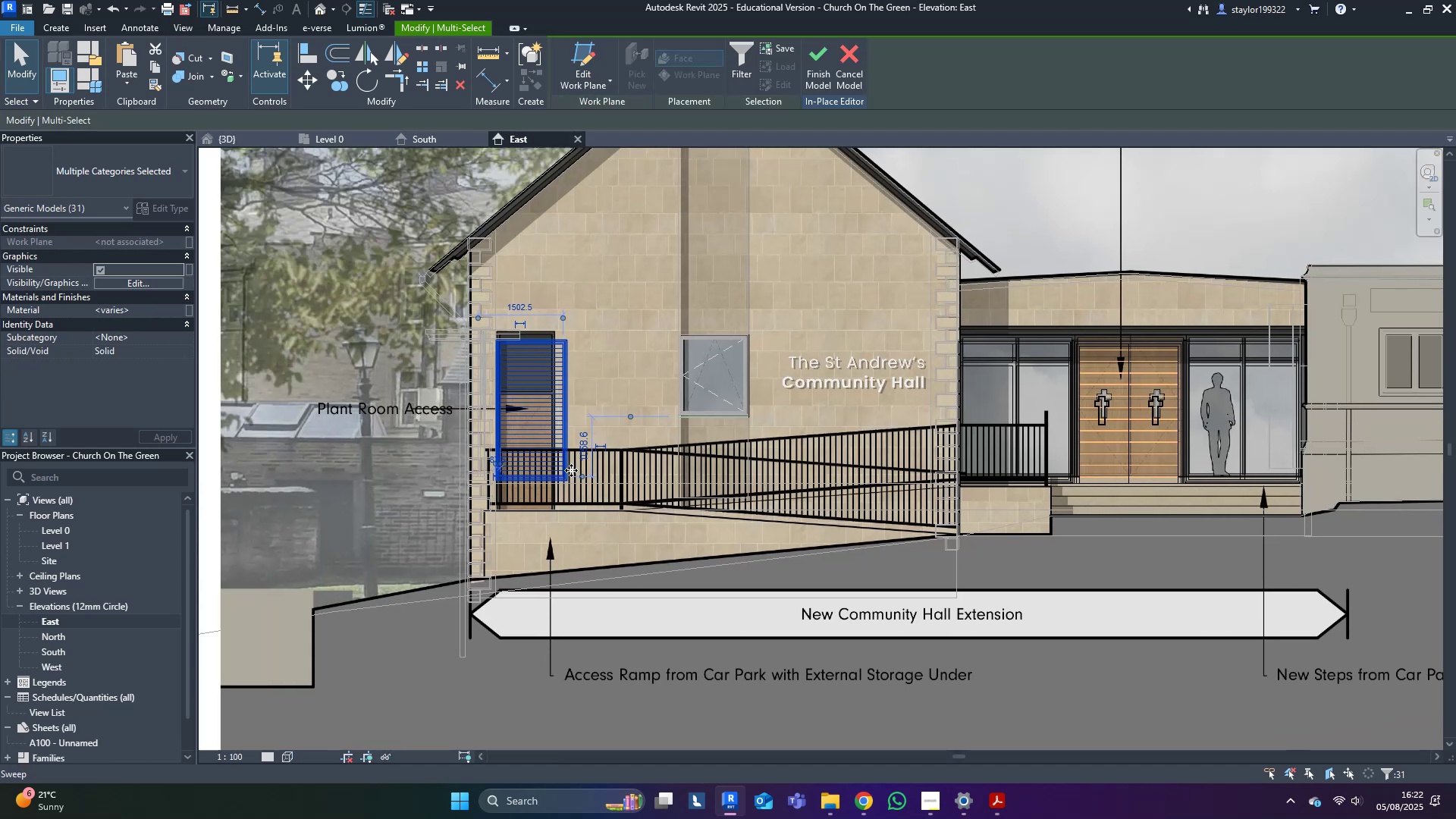 
scroll: coordinate [618, 416], scroll_direction: up, amount: 10.0
 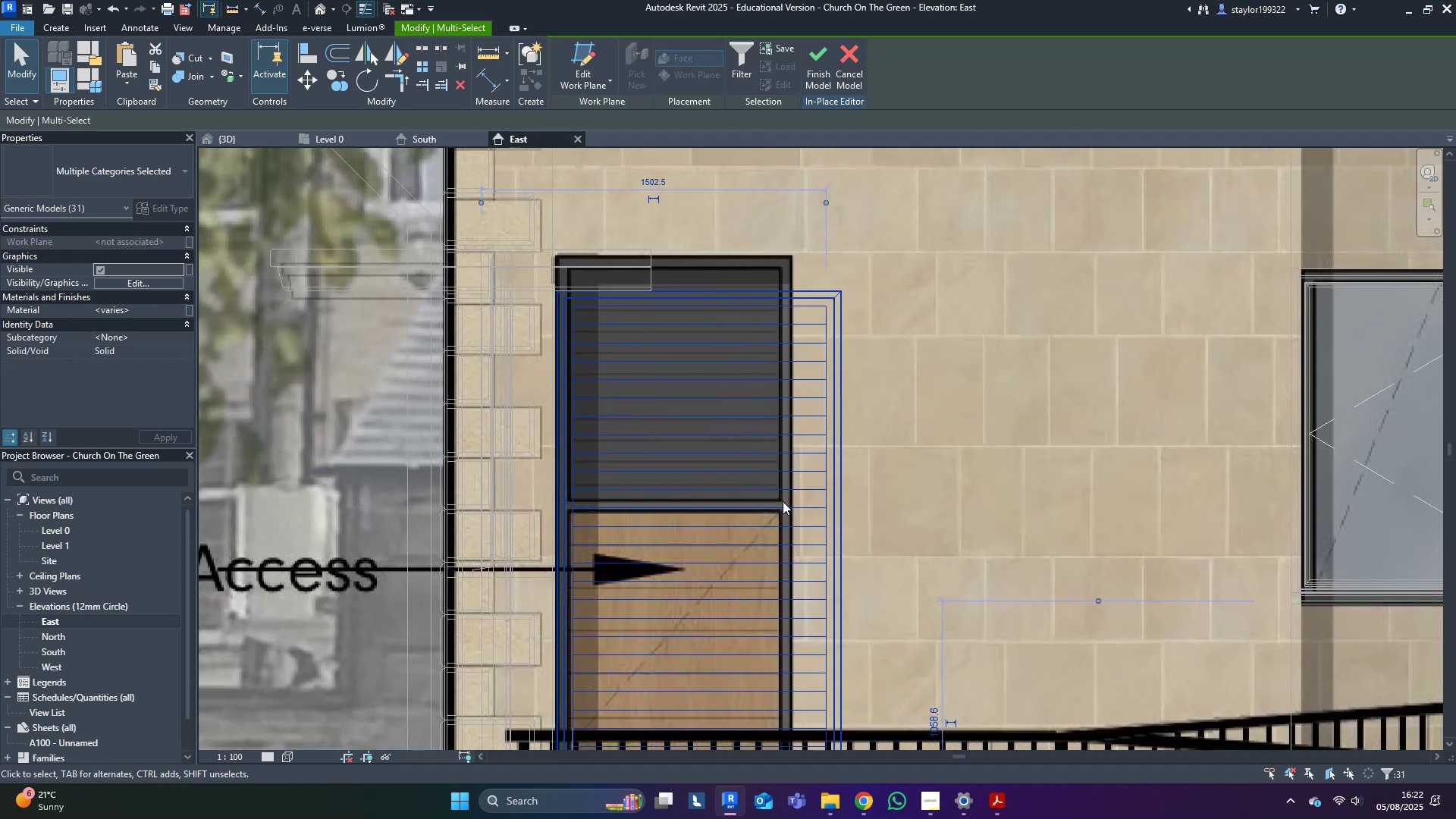 
key(Shift+ArrowUp)
 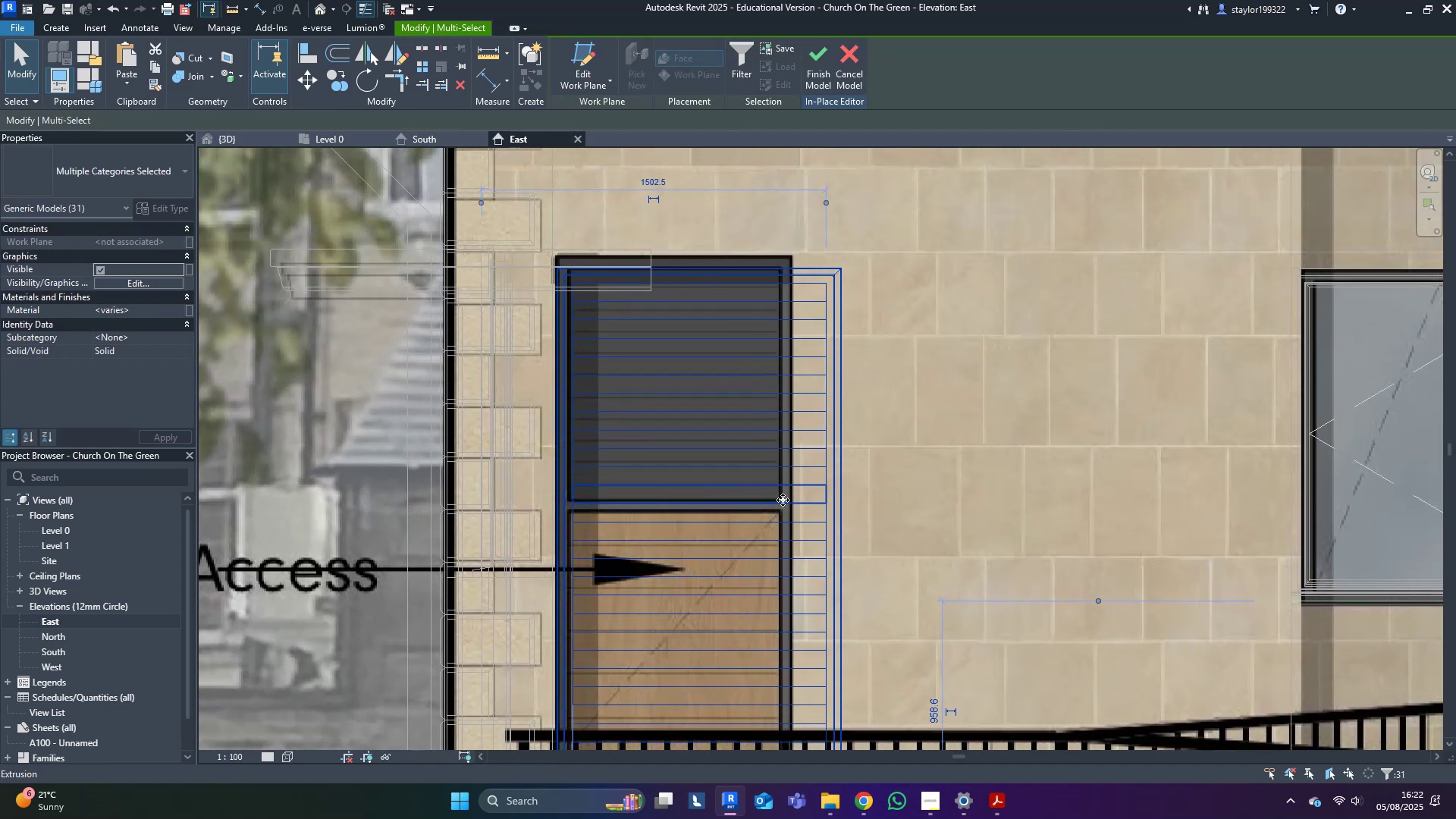 
key(ArrowUp)
 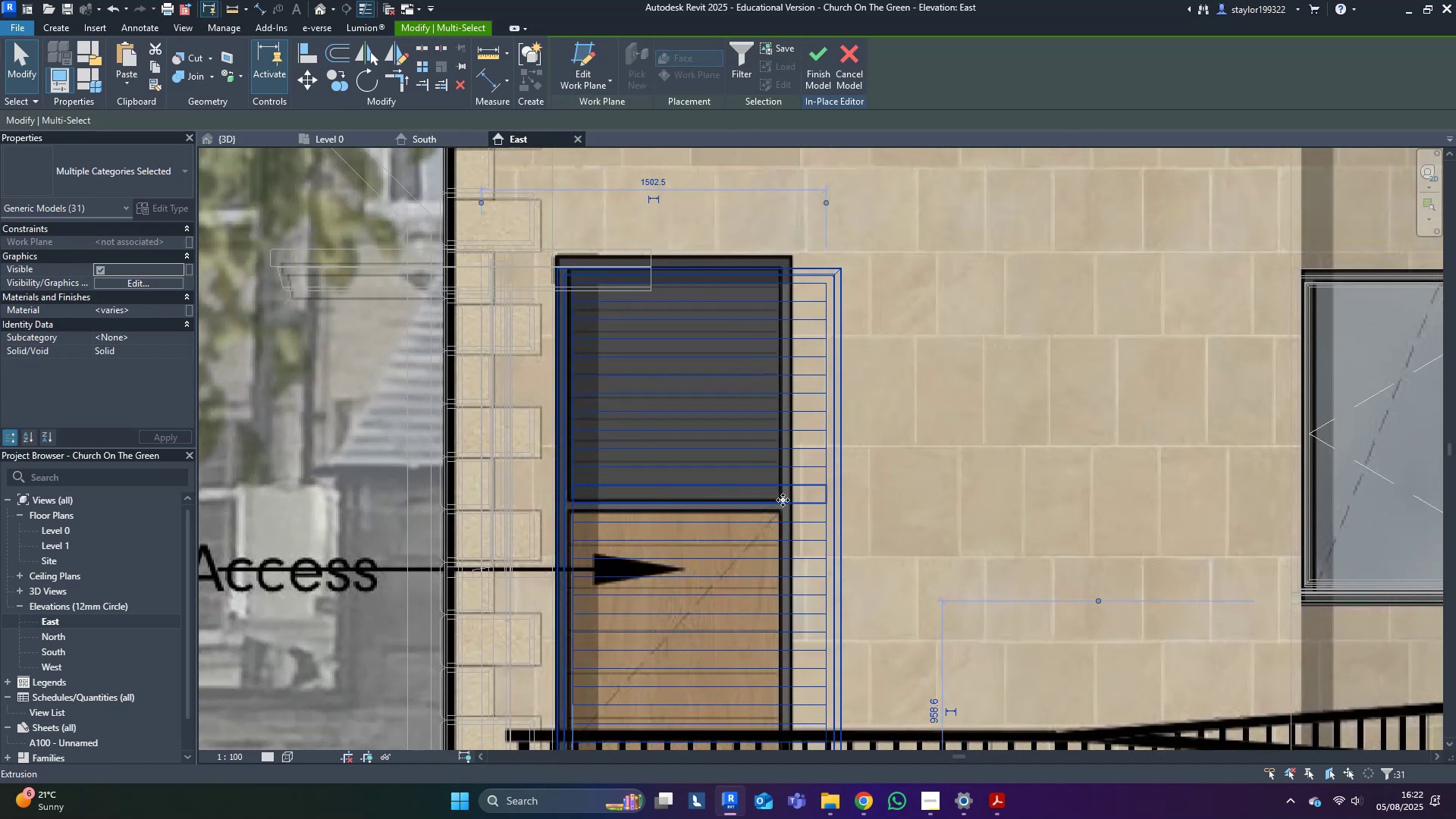 
key(ArrowUp)
 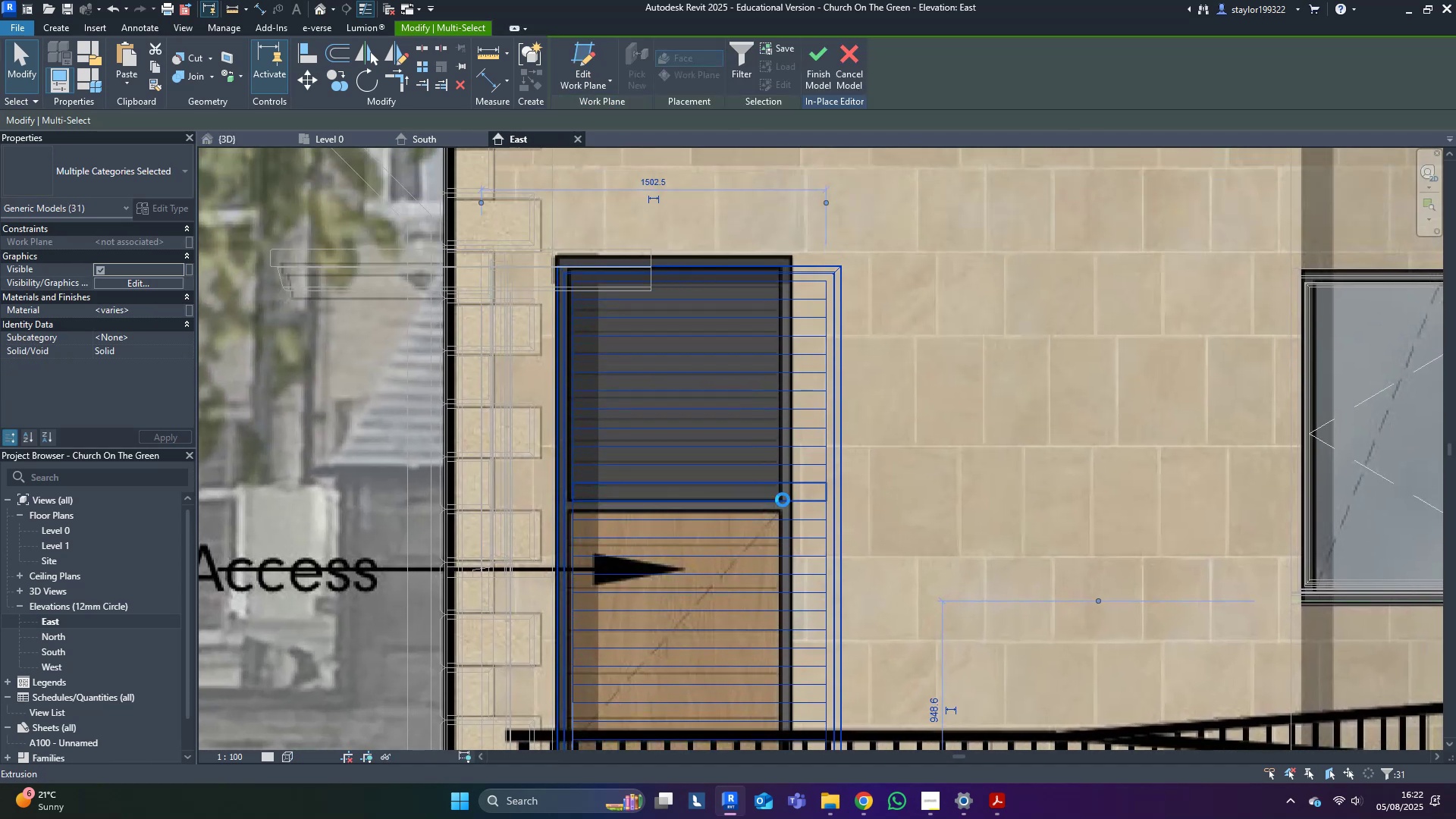 
key(ArrowUp)
 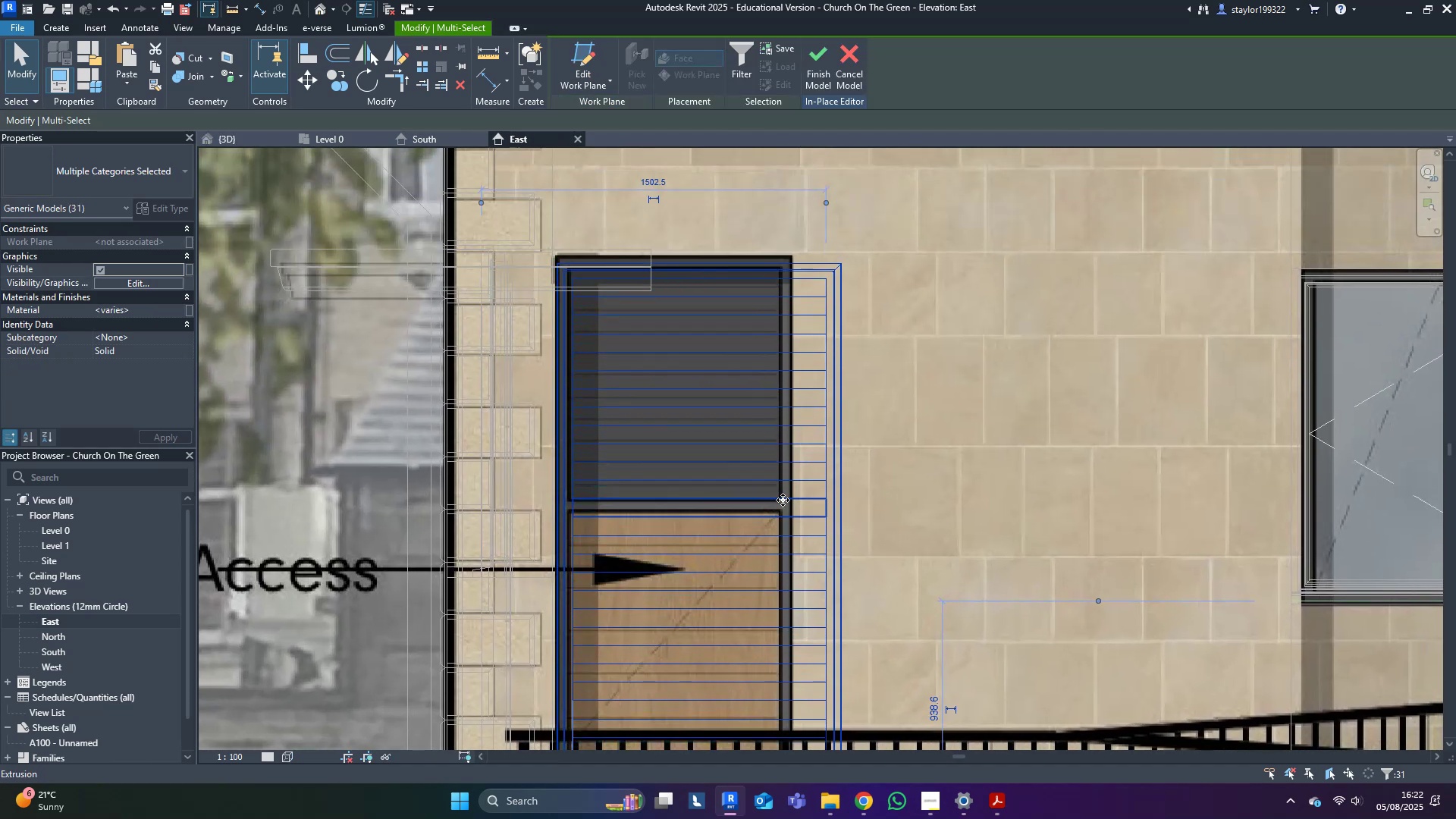 
key(ArrowUp)
 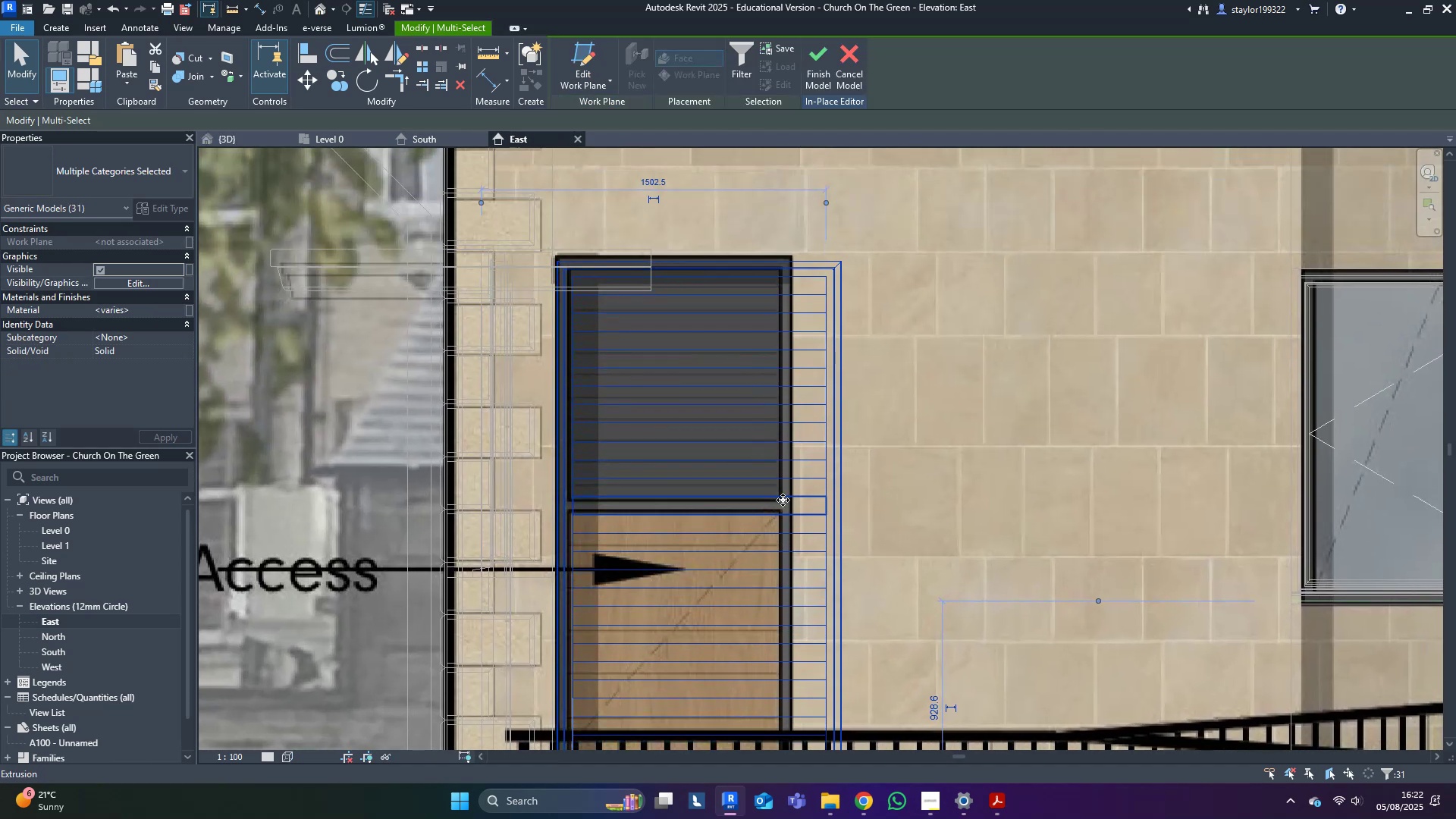 
key(ArrowUp)
 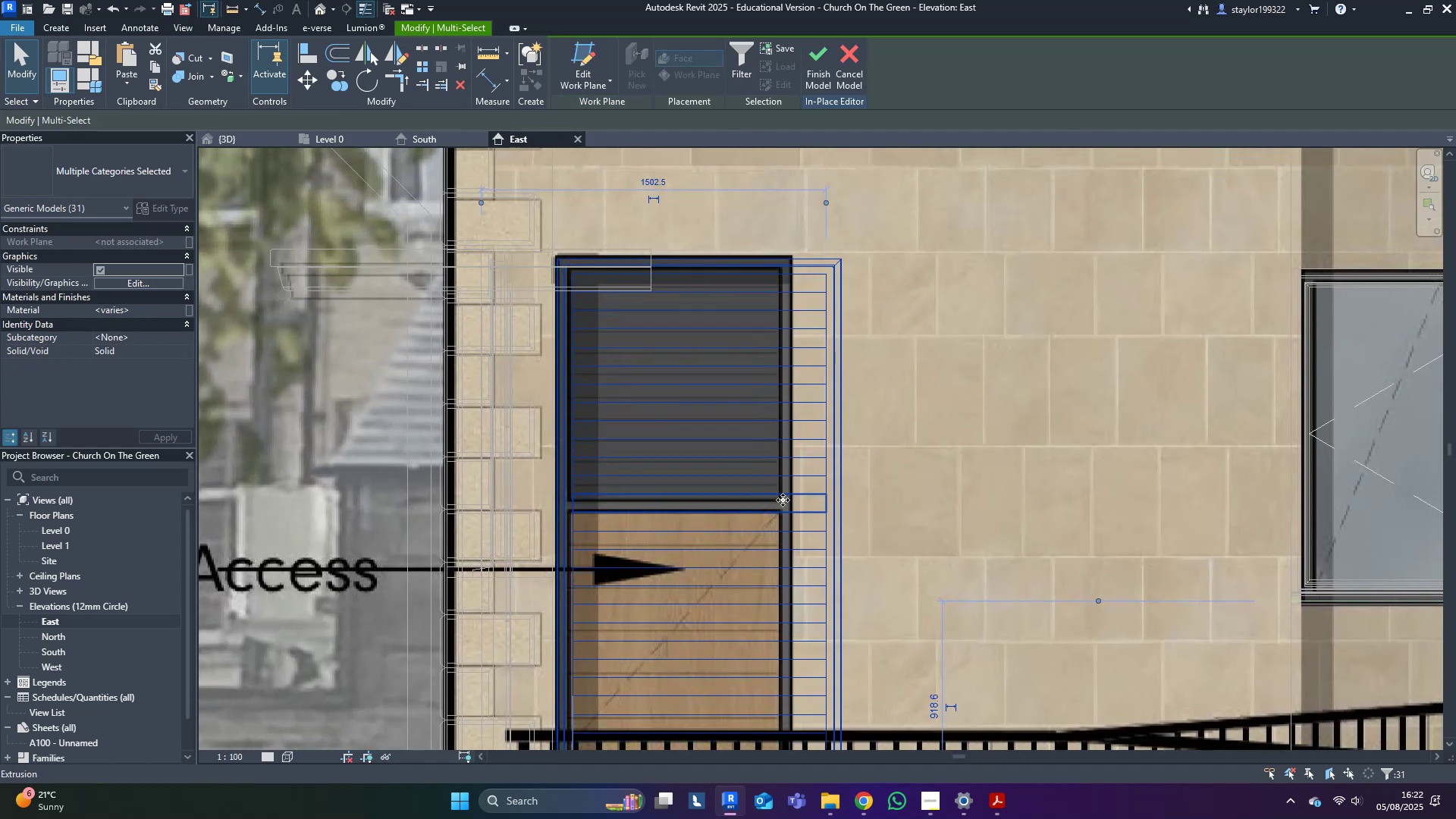 
key(ArrowUp)
 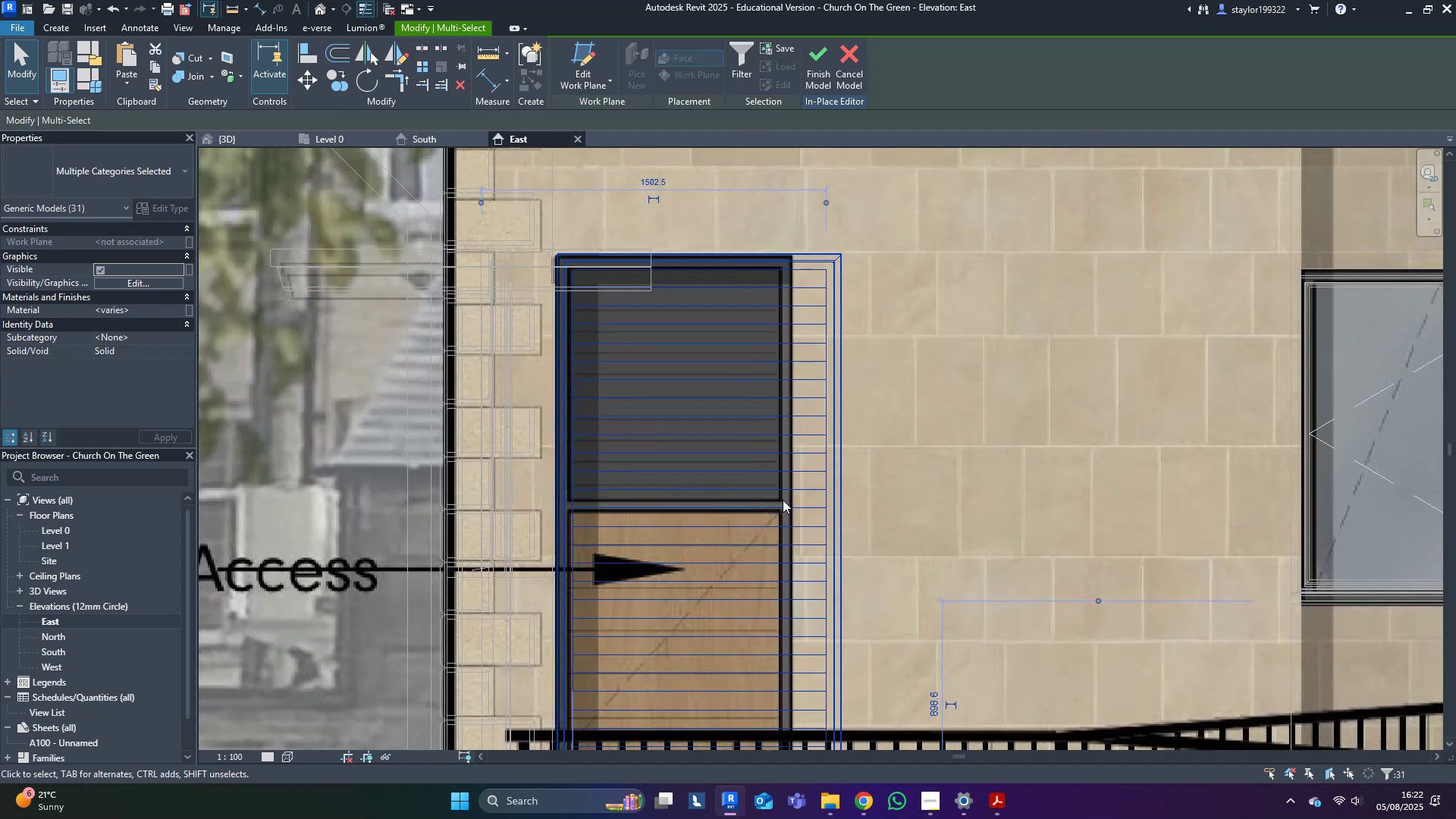 
key(ArrowDown)
 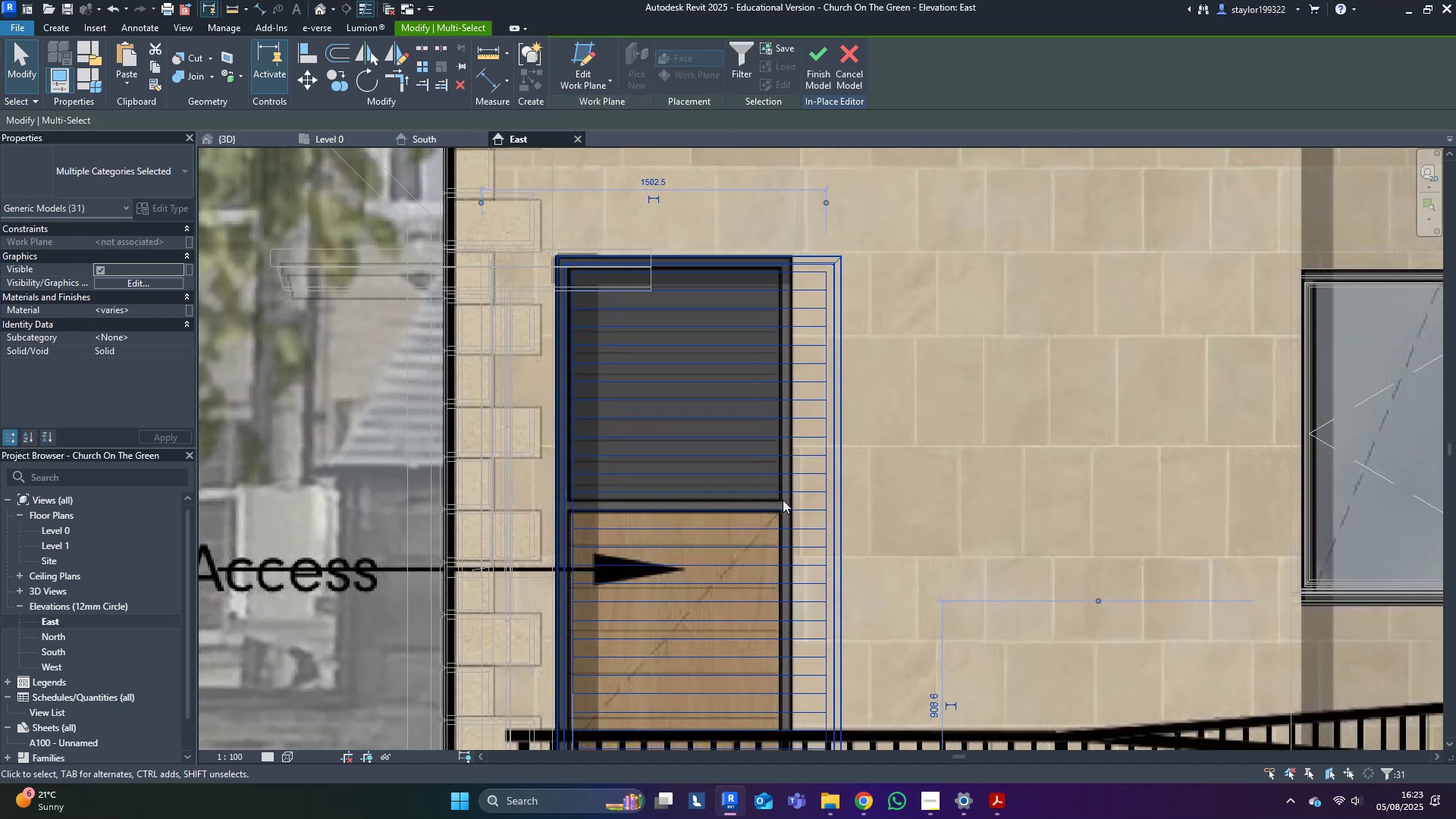 
key(Escape)
 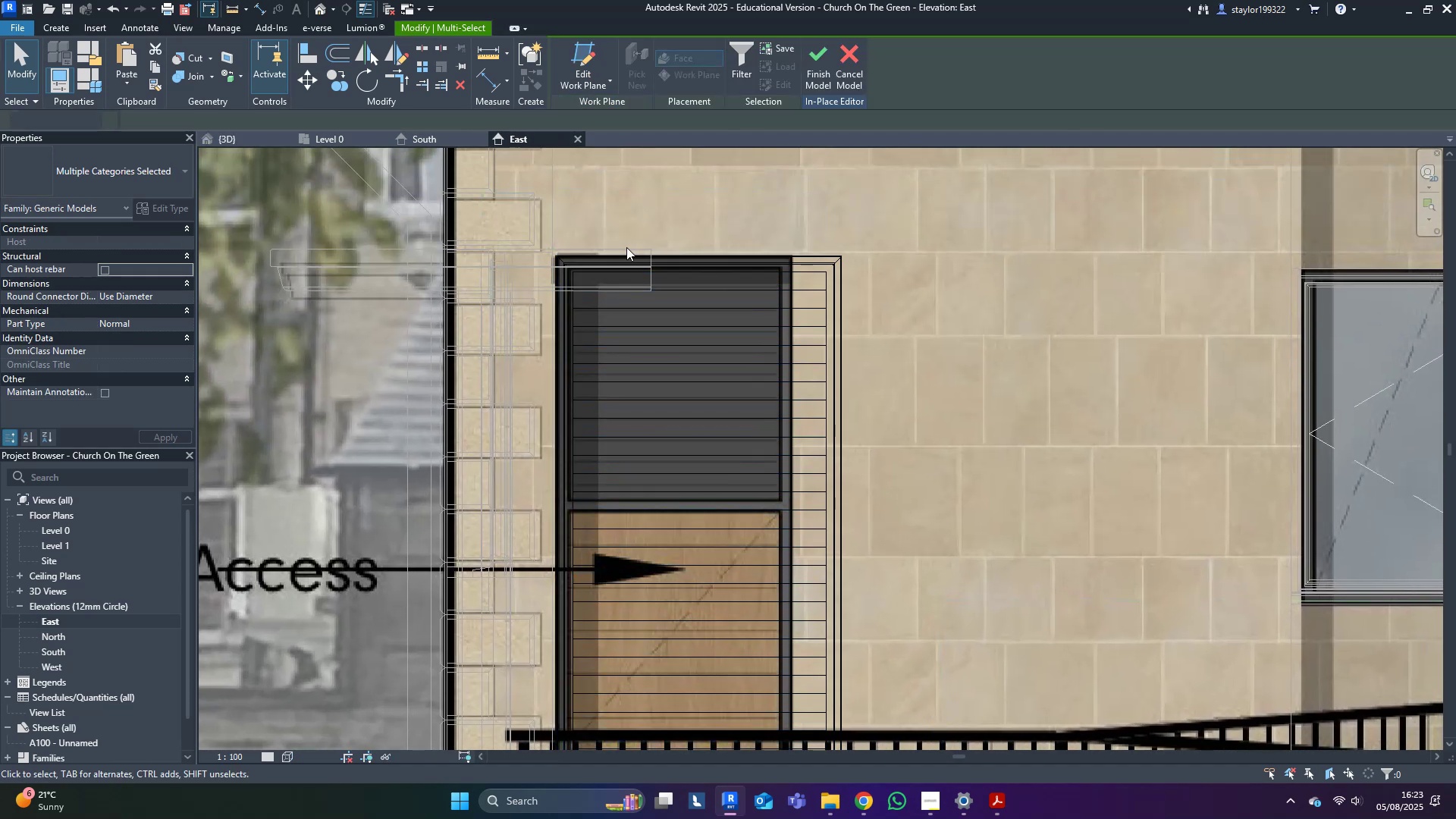 
scroll: coordinate [710, 258], scroll_direction: up, amount: 3.0
 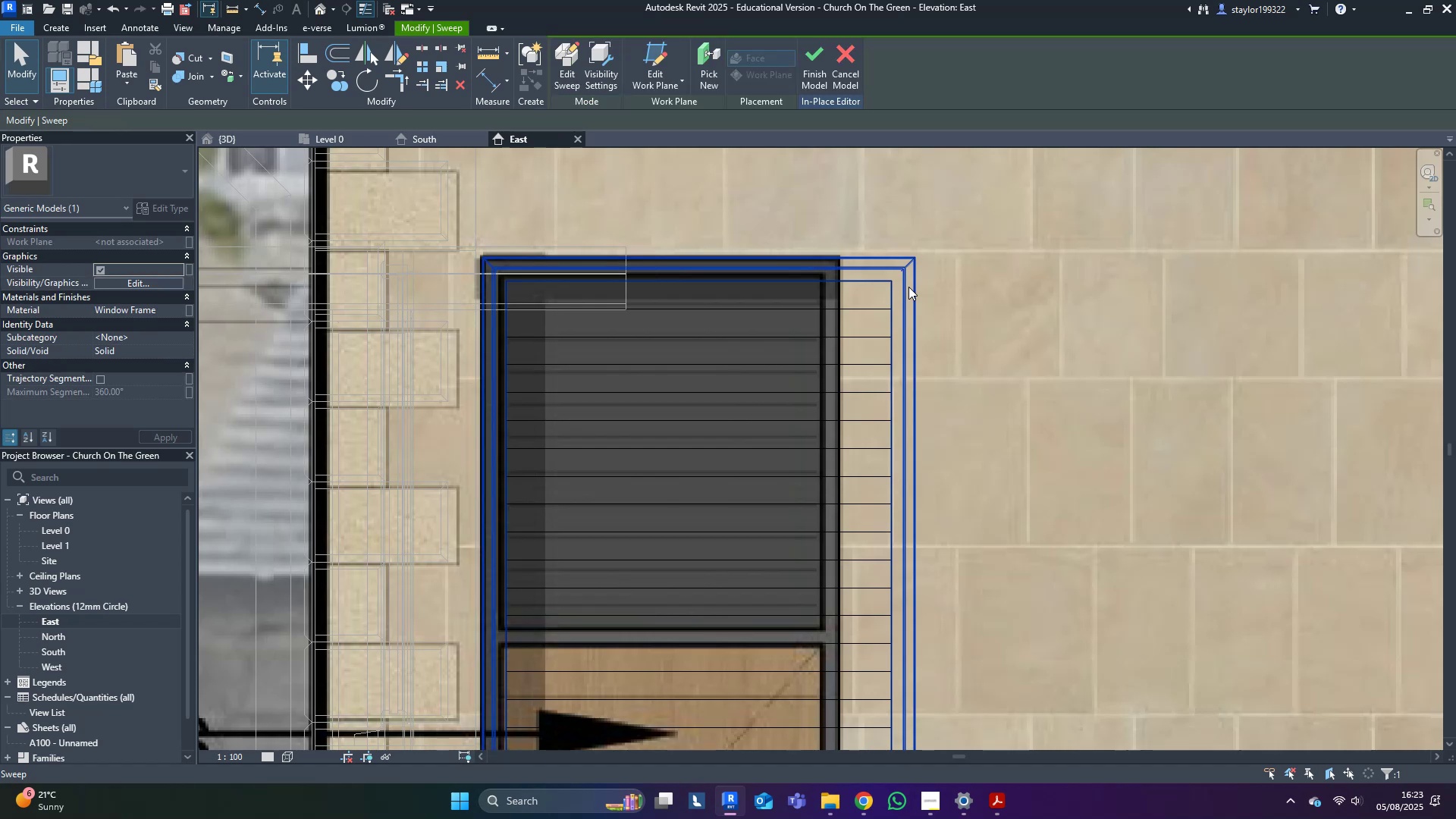 
double_click([908, 287])
 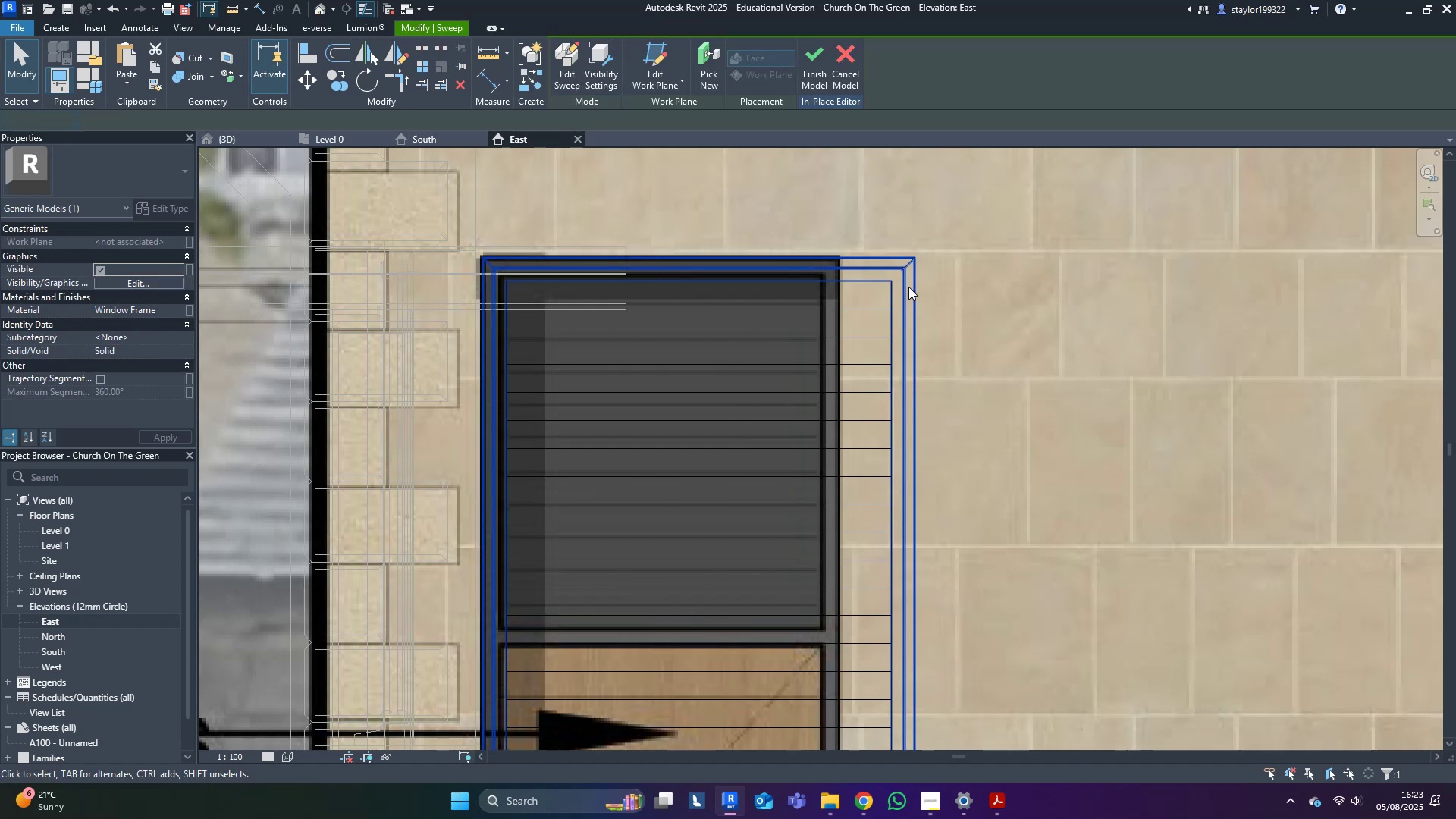 
double_click([908, 287])
 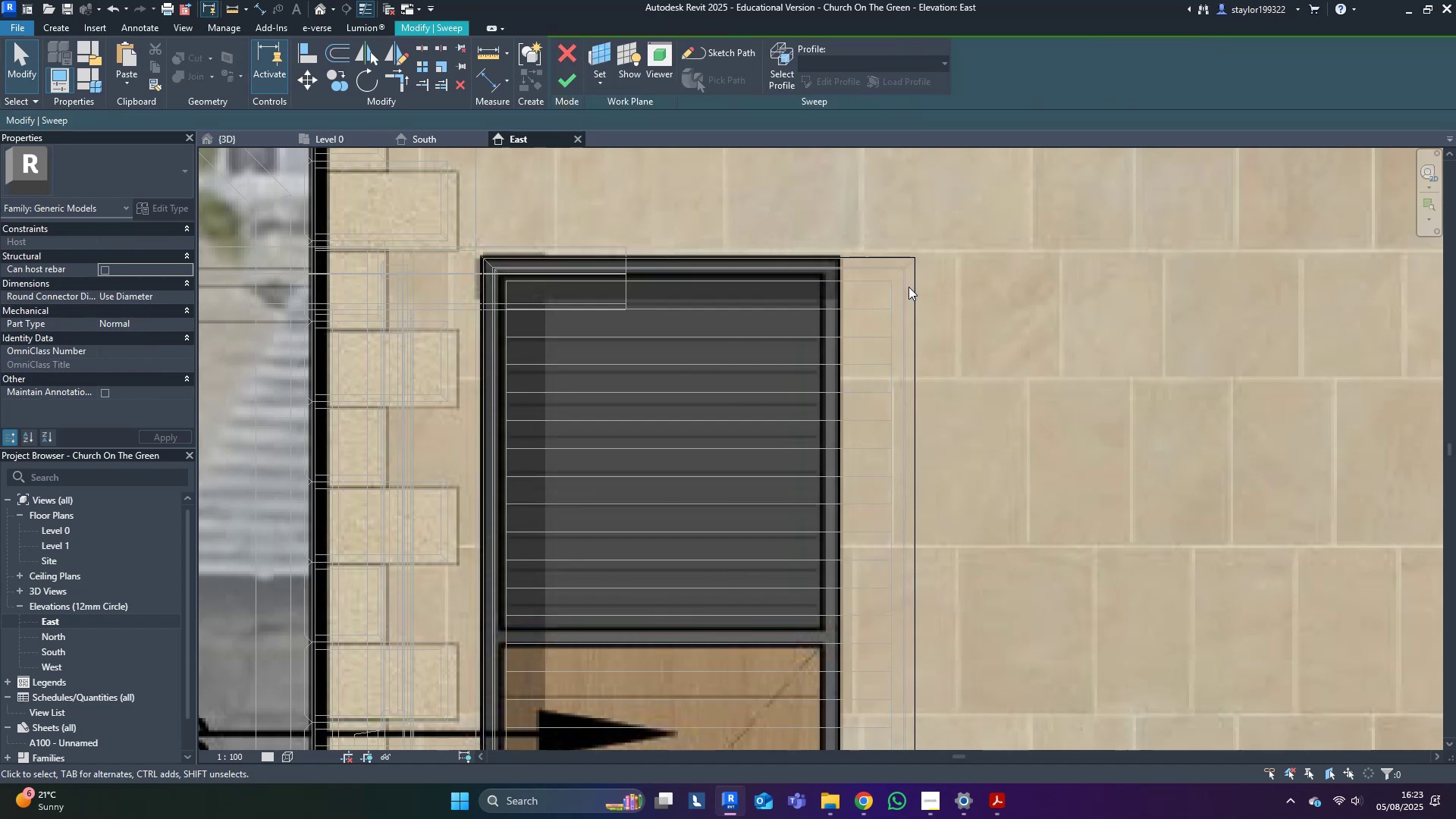 
triple_click([908, 287])
 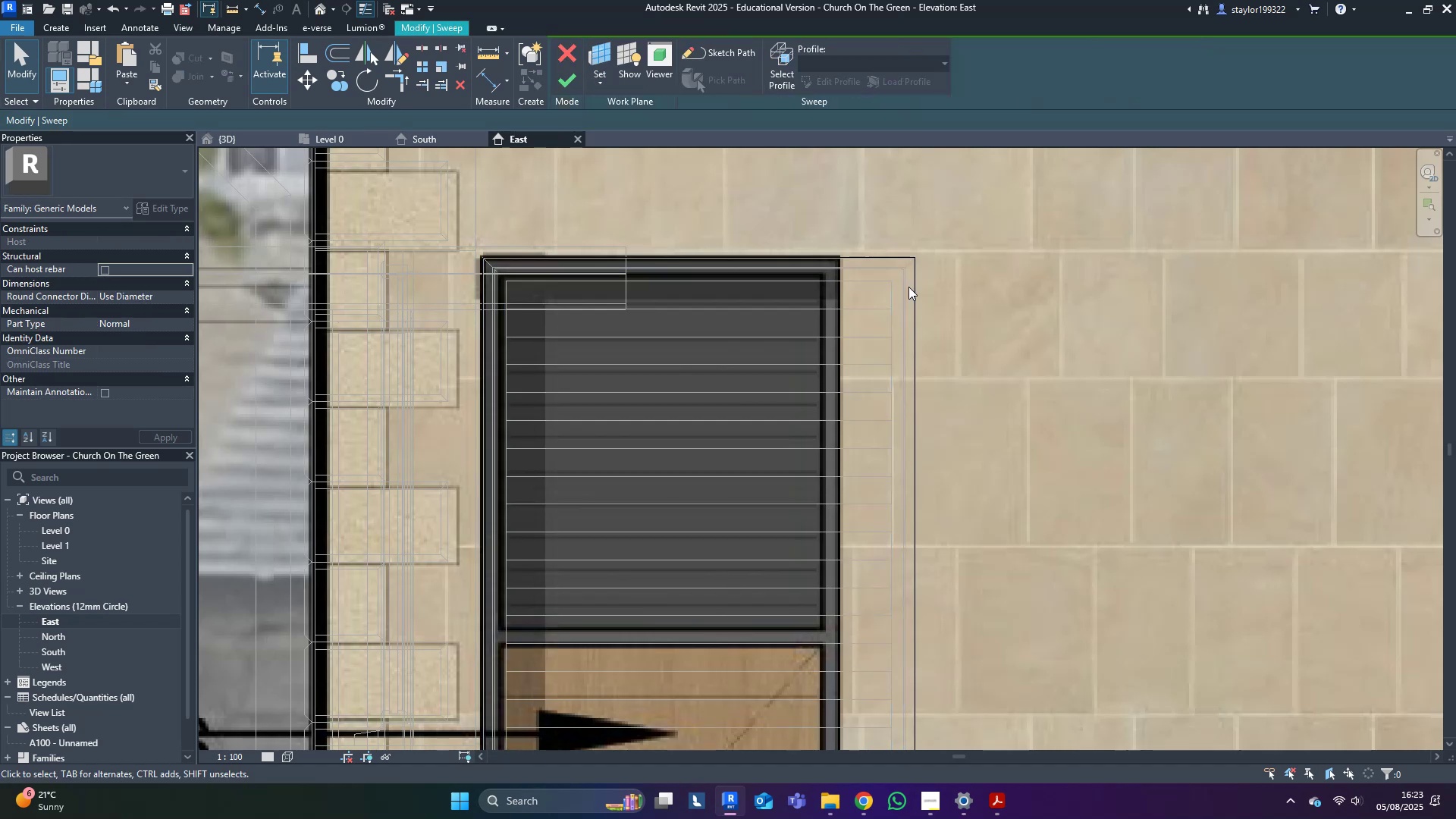 
triple_click([908, 287])
 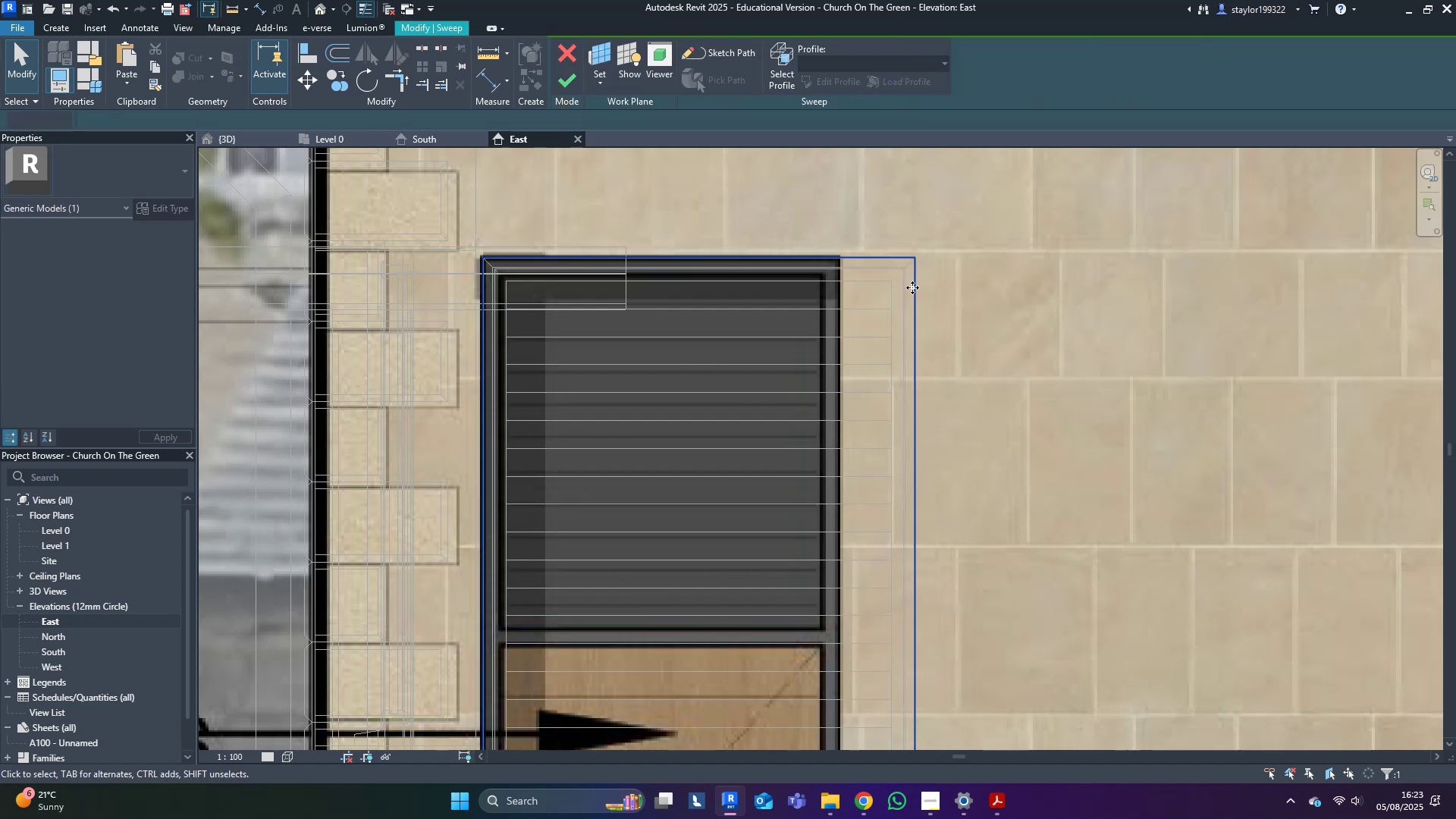 
scroll: coordinate [916, 281], scroll_direction: up, amount: 4.0
 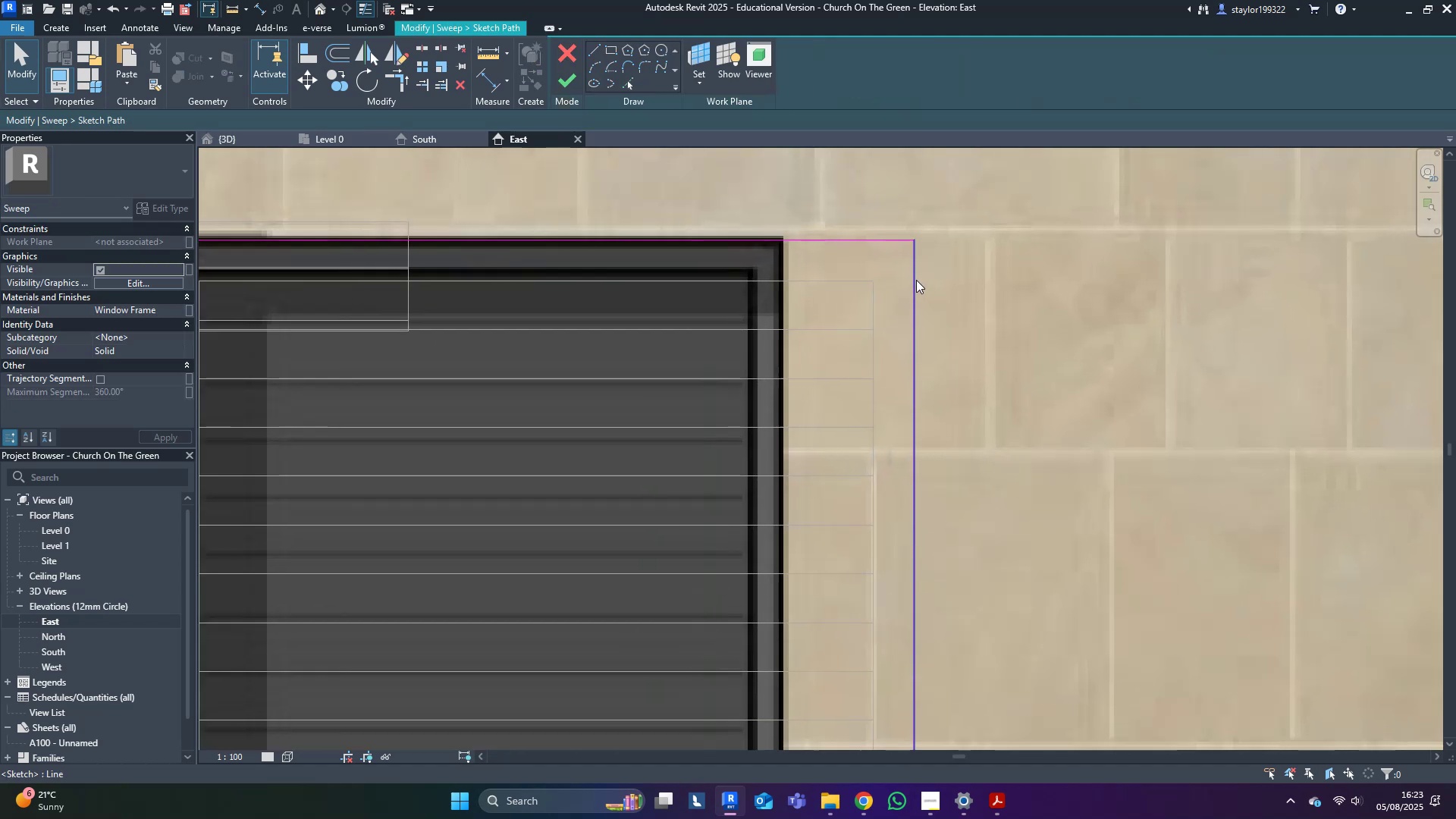 
left_click([916, 279])
 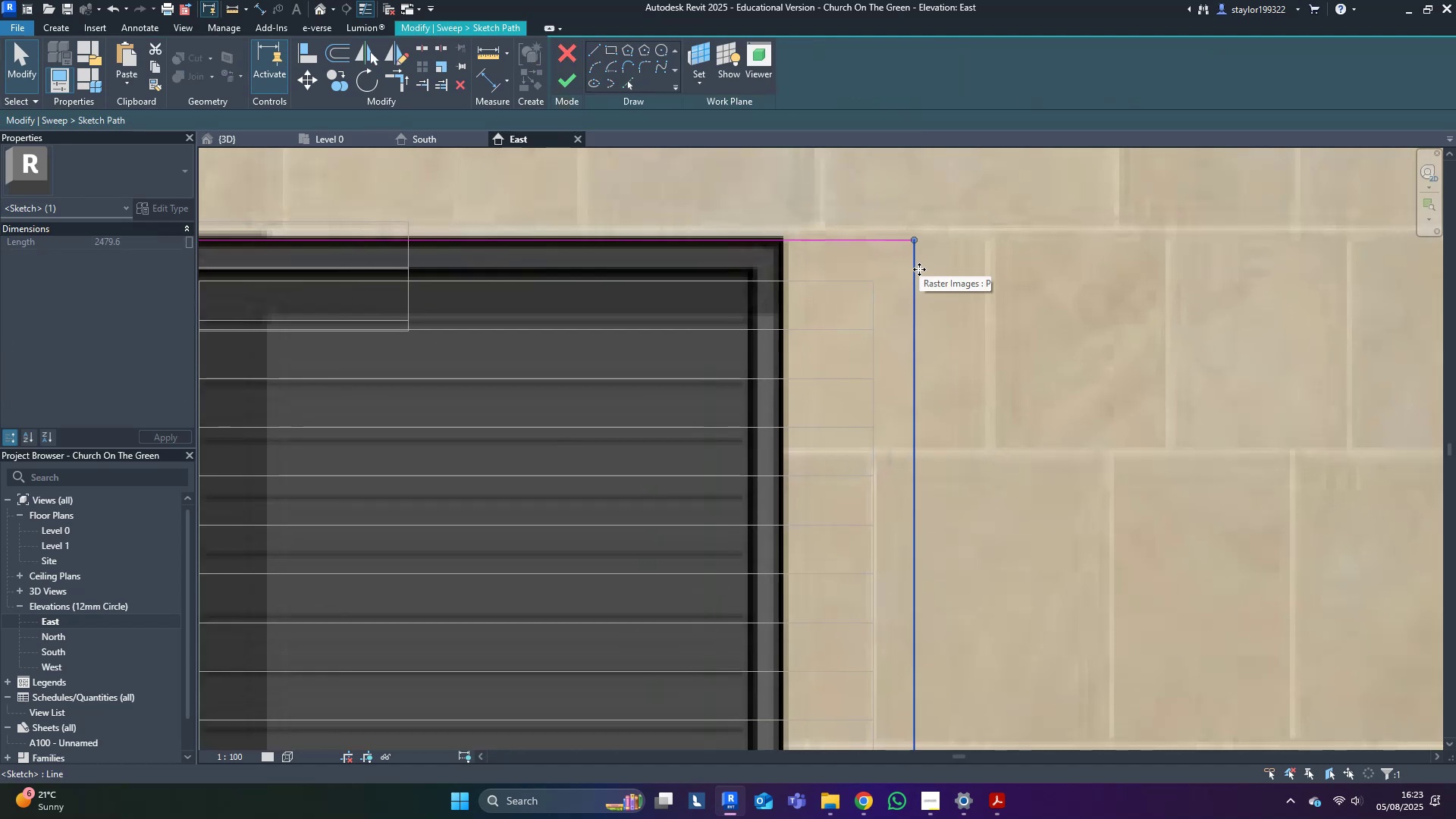 
left_click_drag(start_coordinate=[919, 268], to_coordinate=[785, 269])
 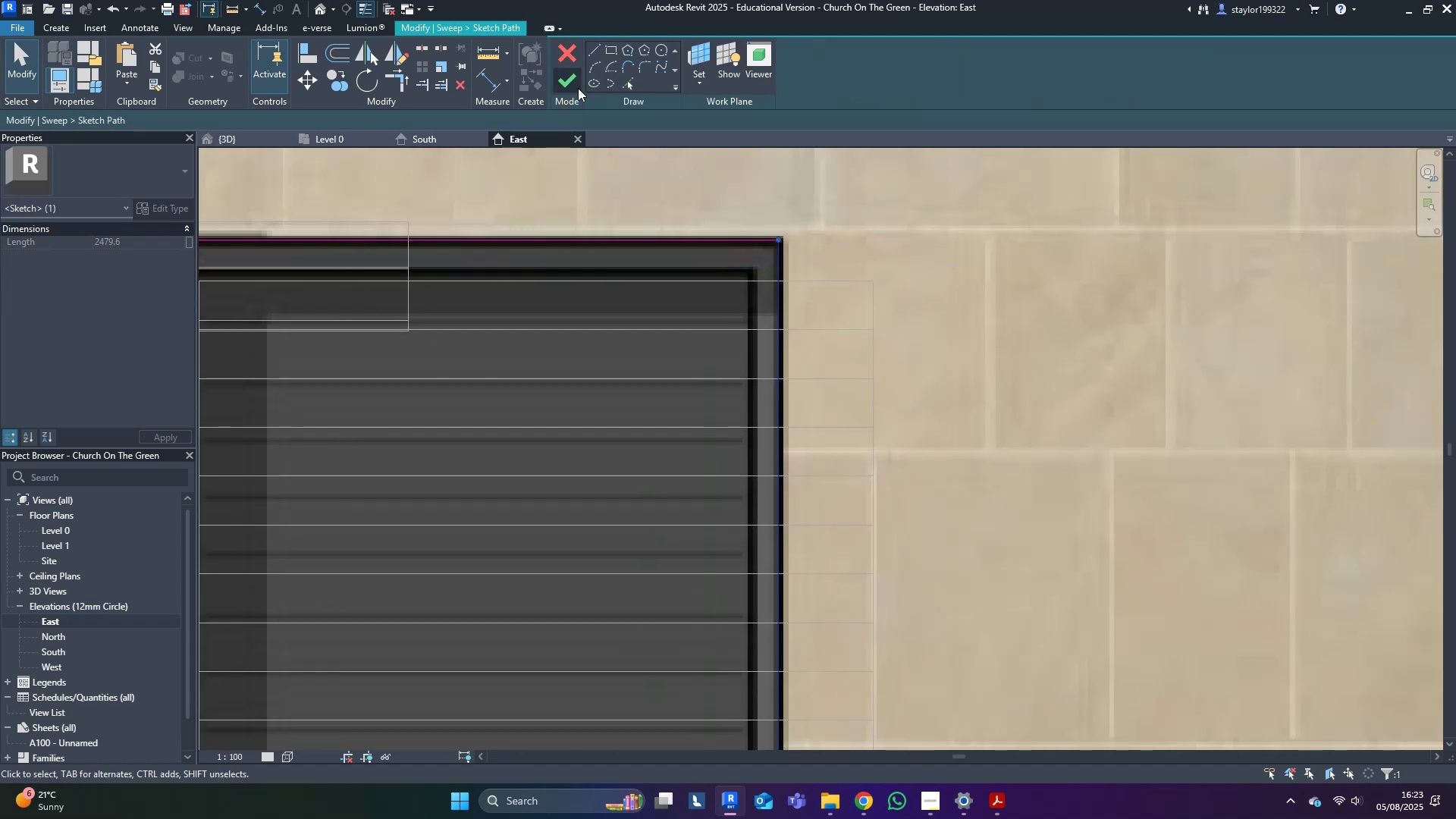 
left_click([566, 85])
 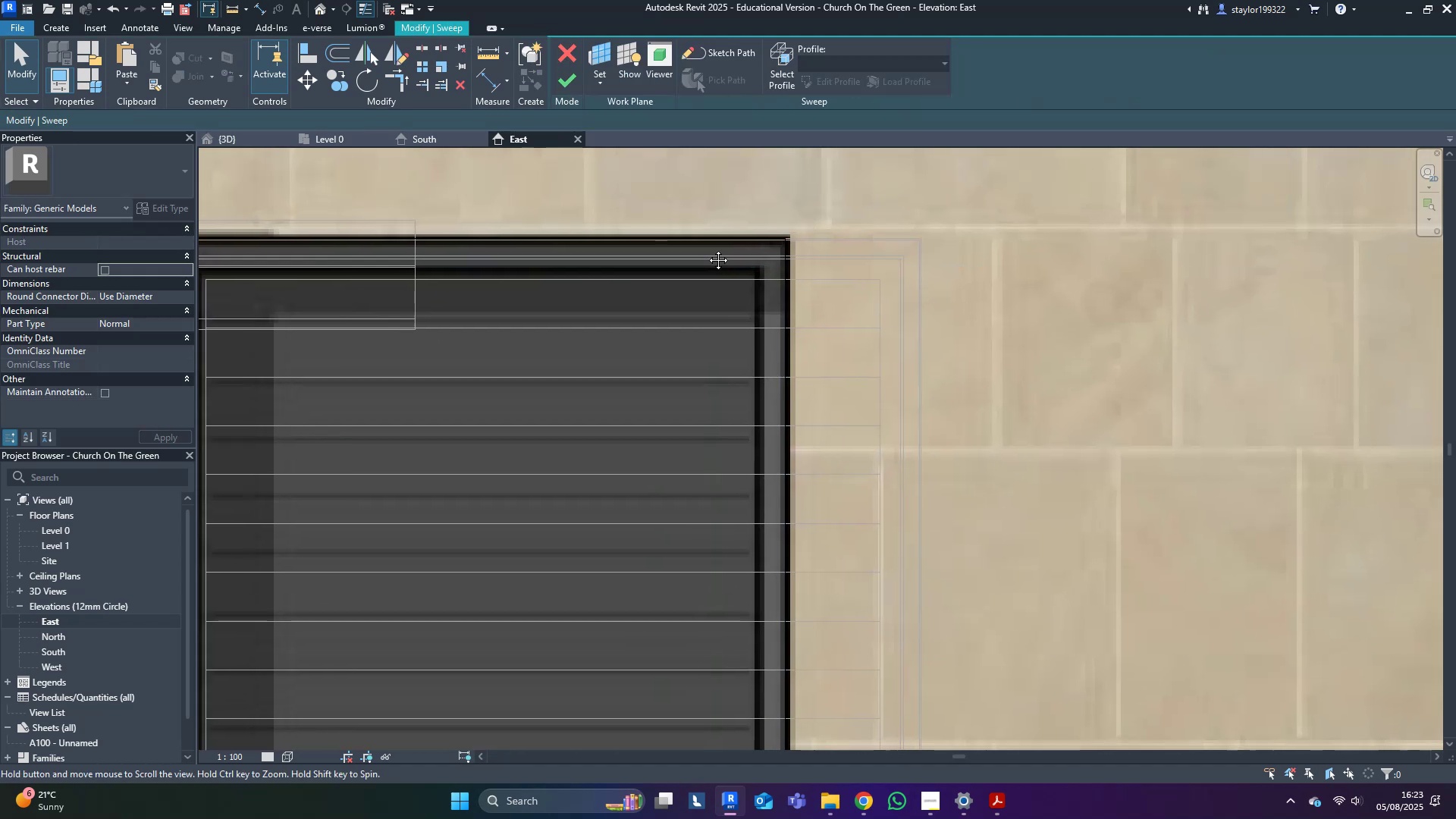 
scroll: coordinate [702, 265], scroll_direction: down, amount: 4.0
 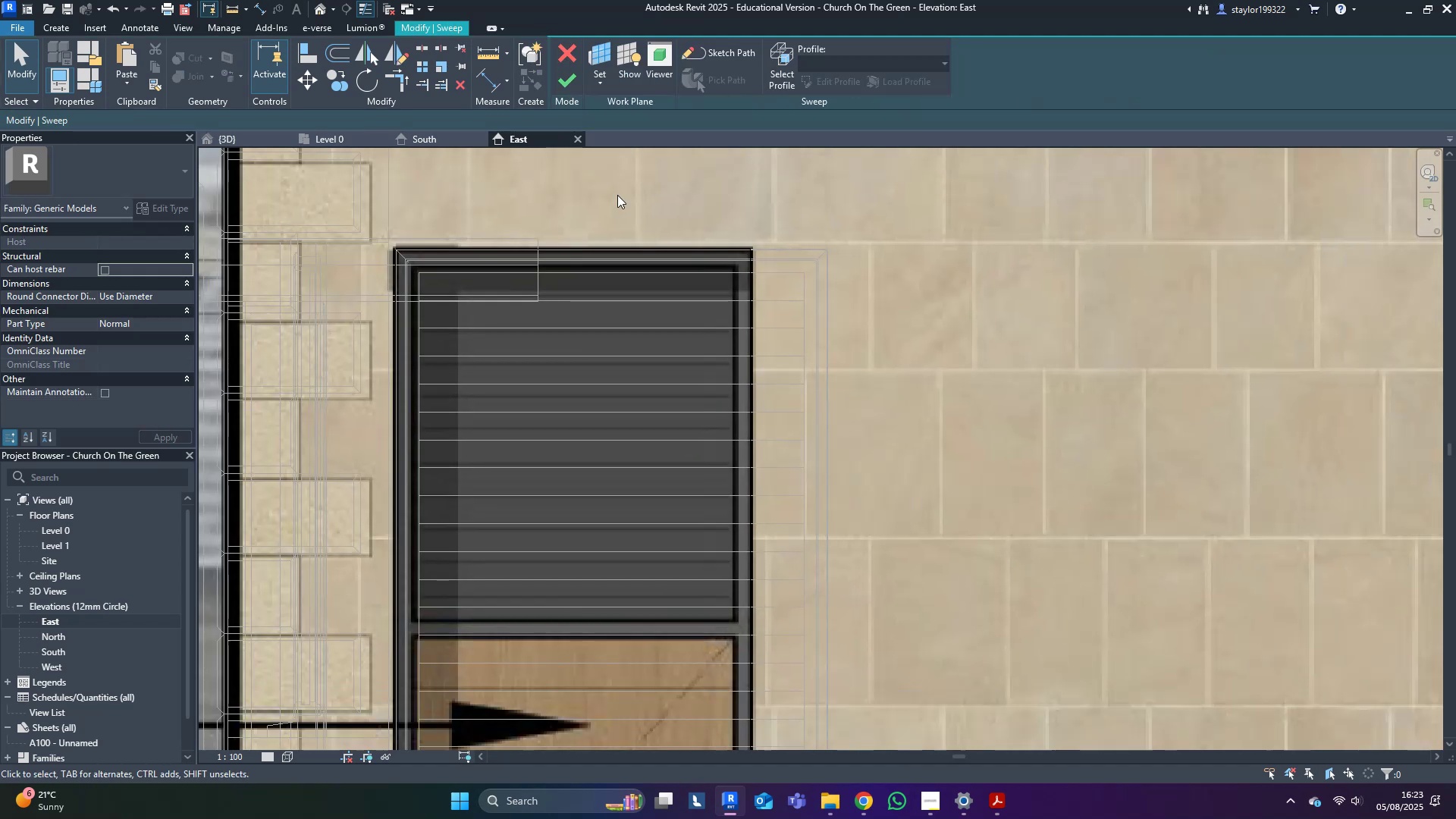 
type(sd)
 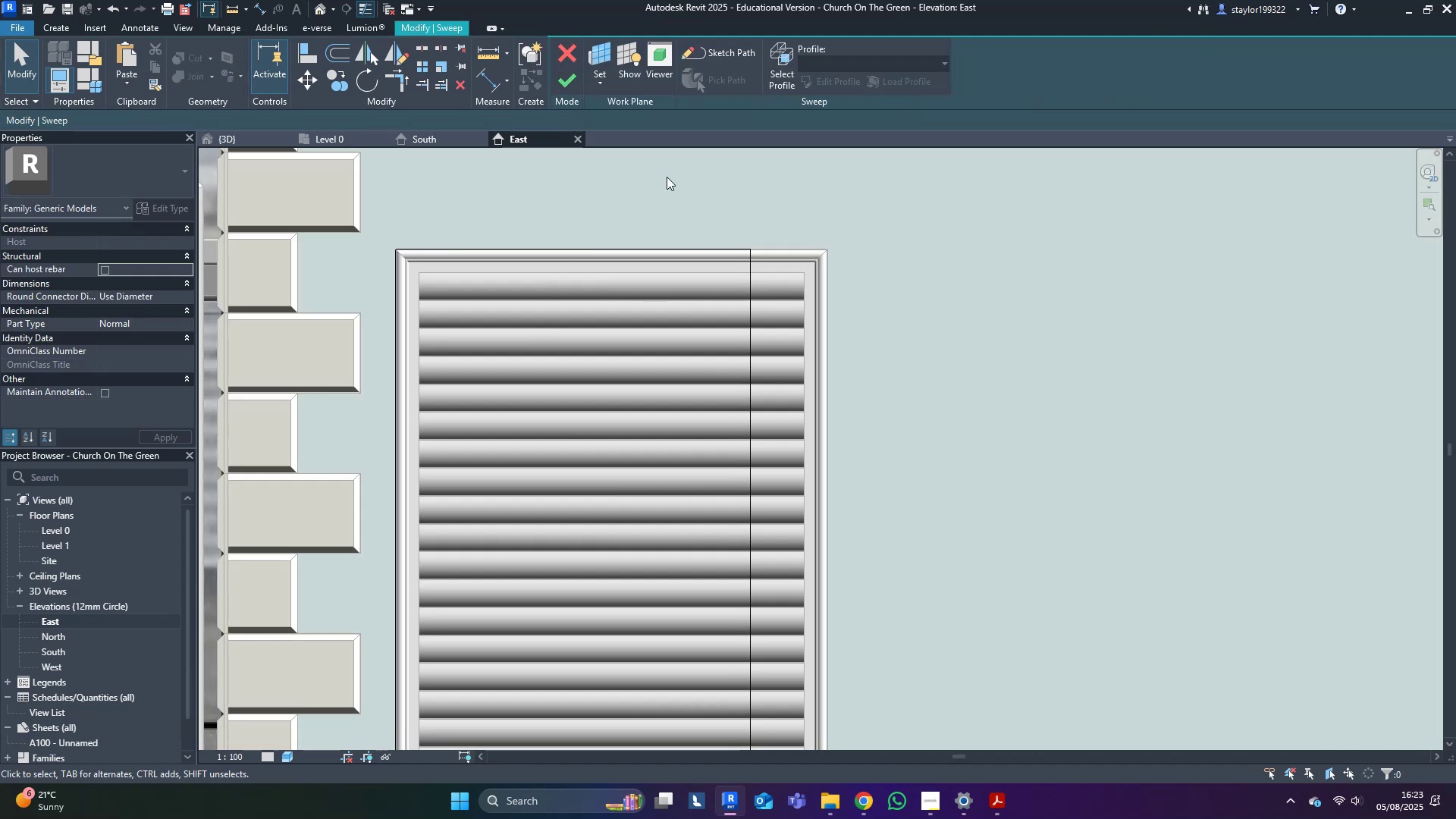 
left_click([713, 57])
 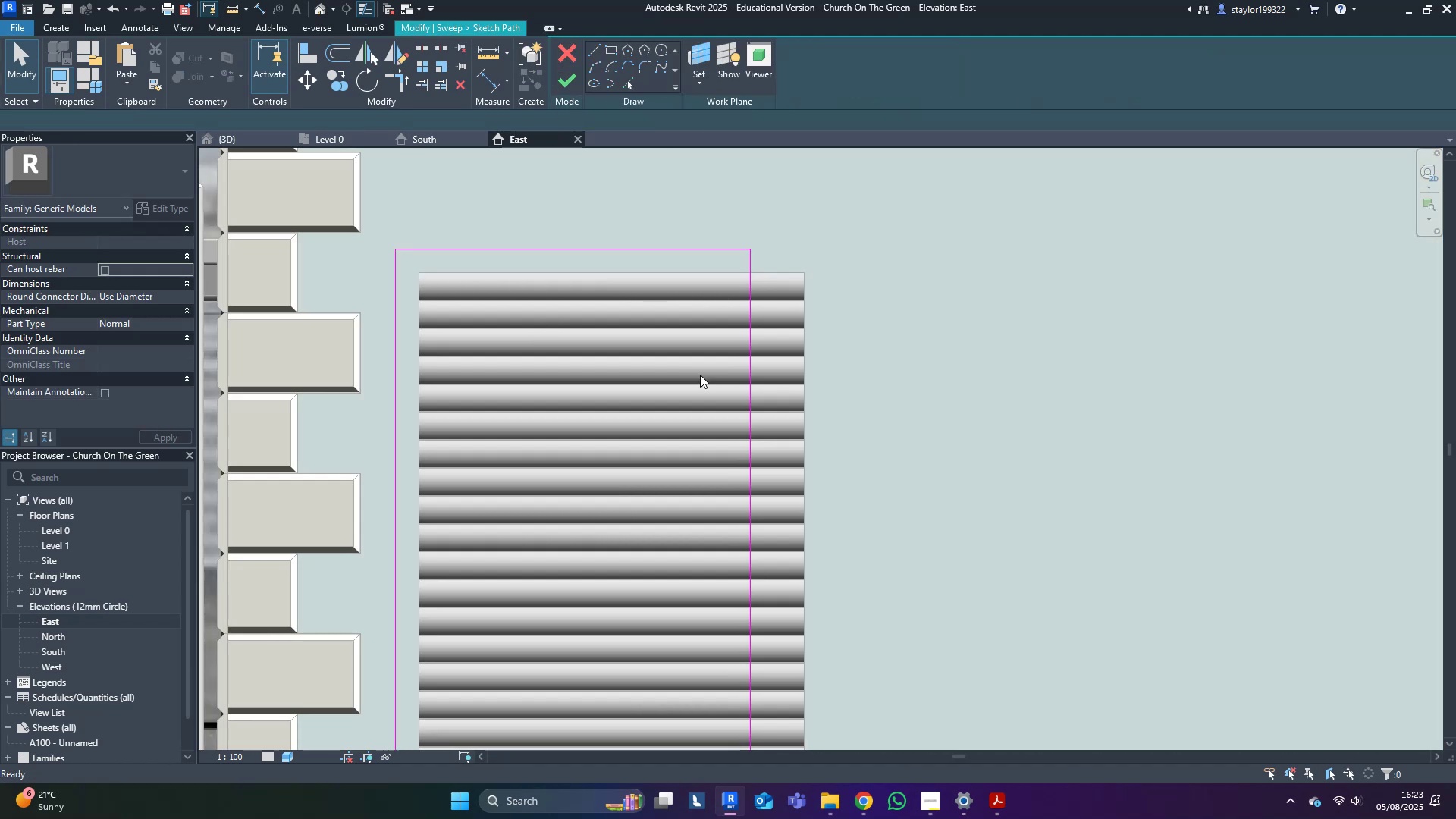 
scroll: coordinate [674, 494], scroll_direction: down, amount: 5.0
 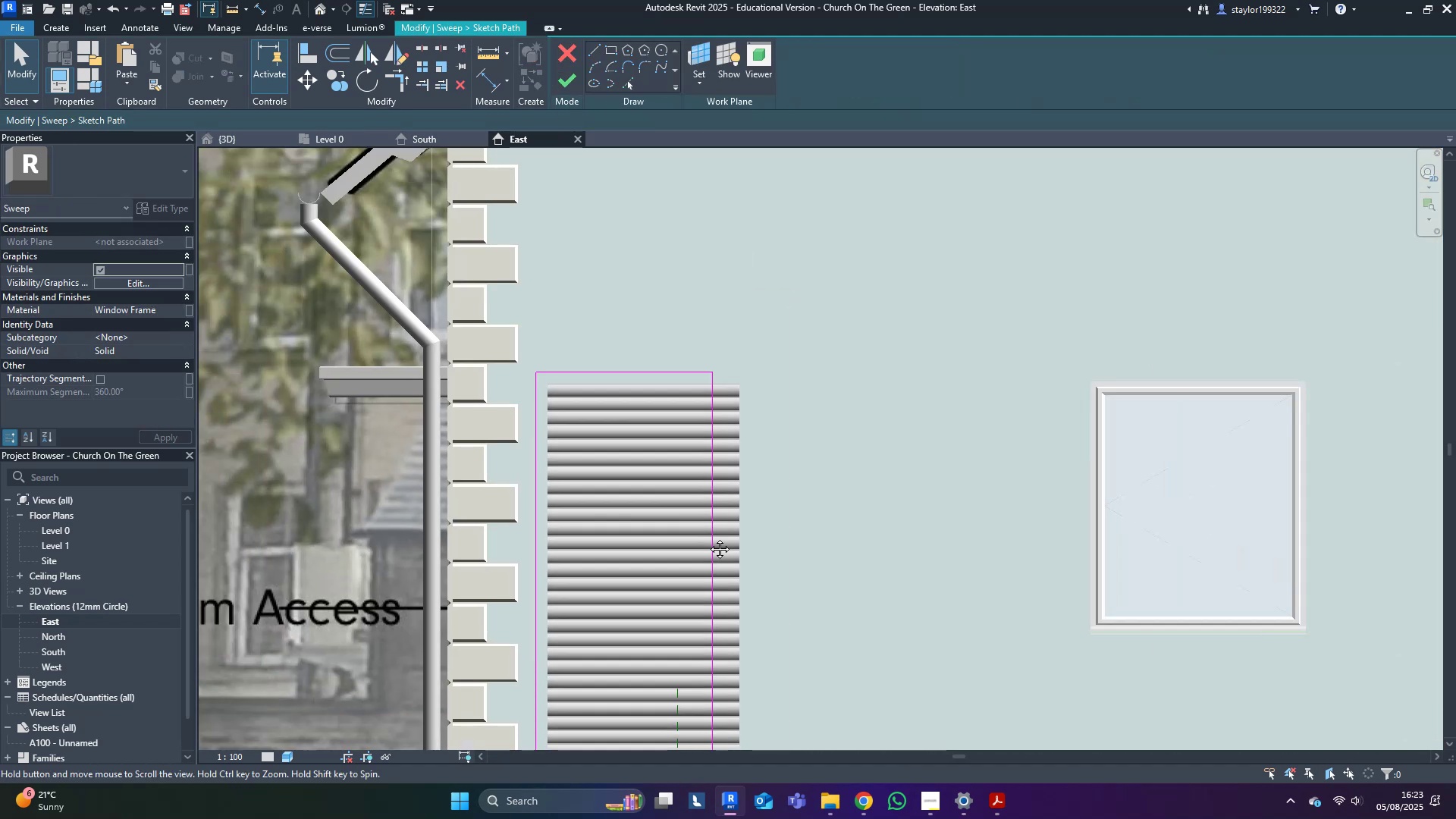 
type(wf)
 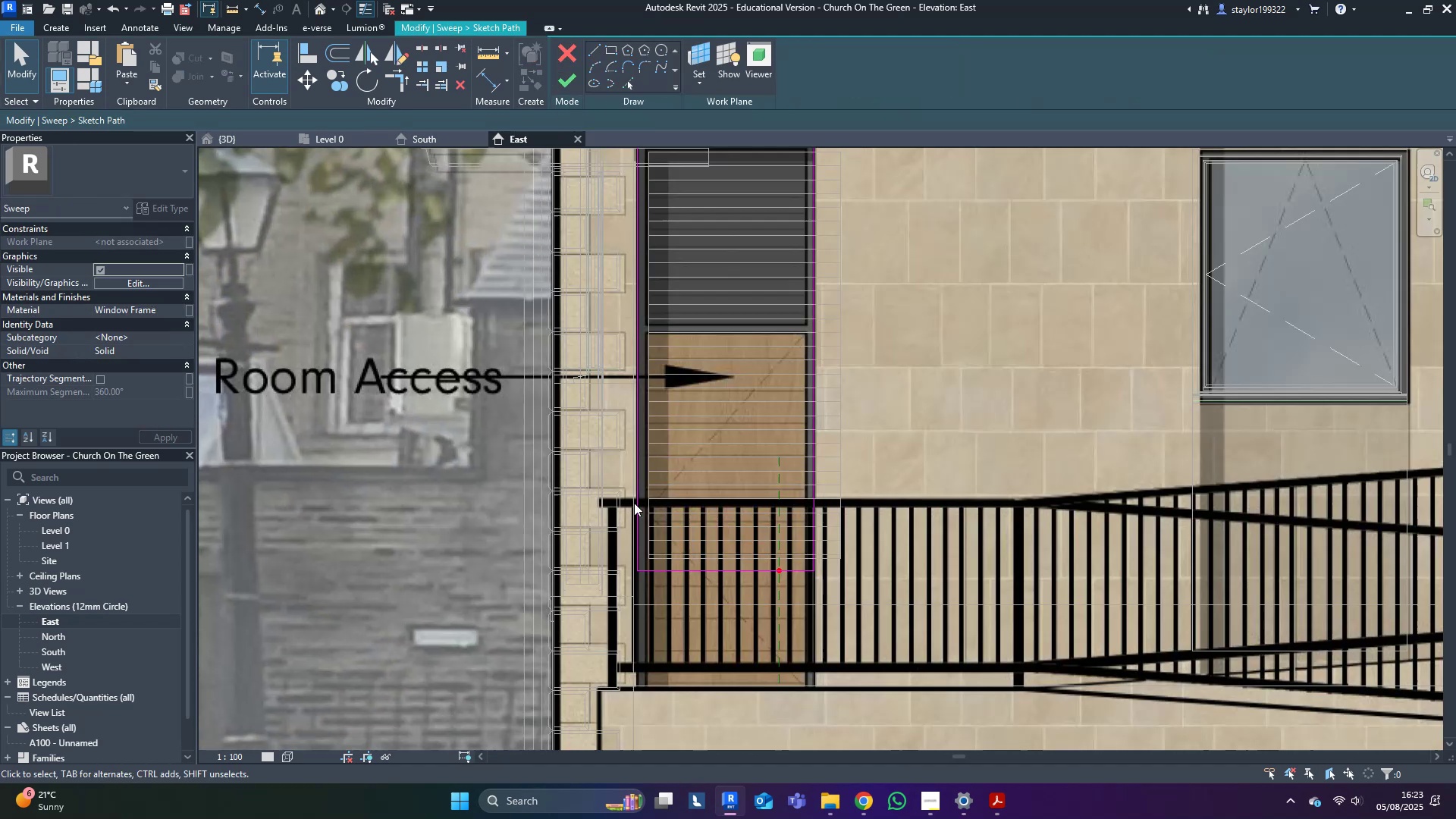 
scroll: coordinate [542, 530], scroll_direction: down, amount: 2.0
 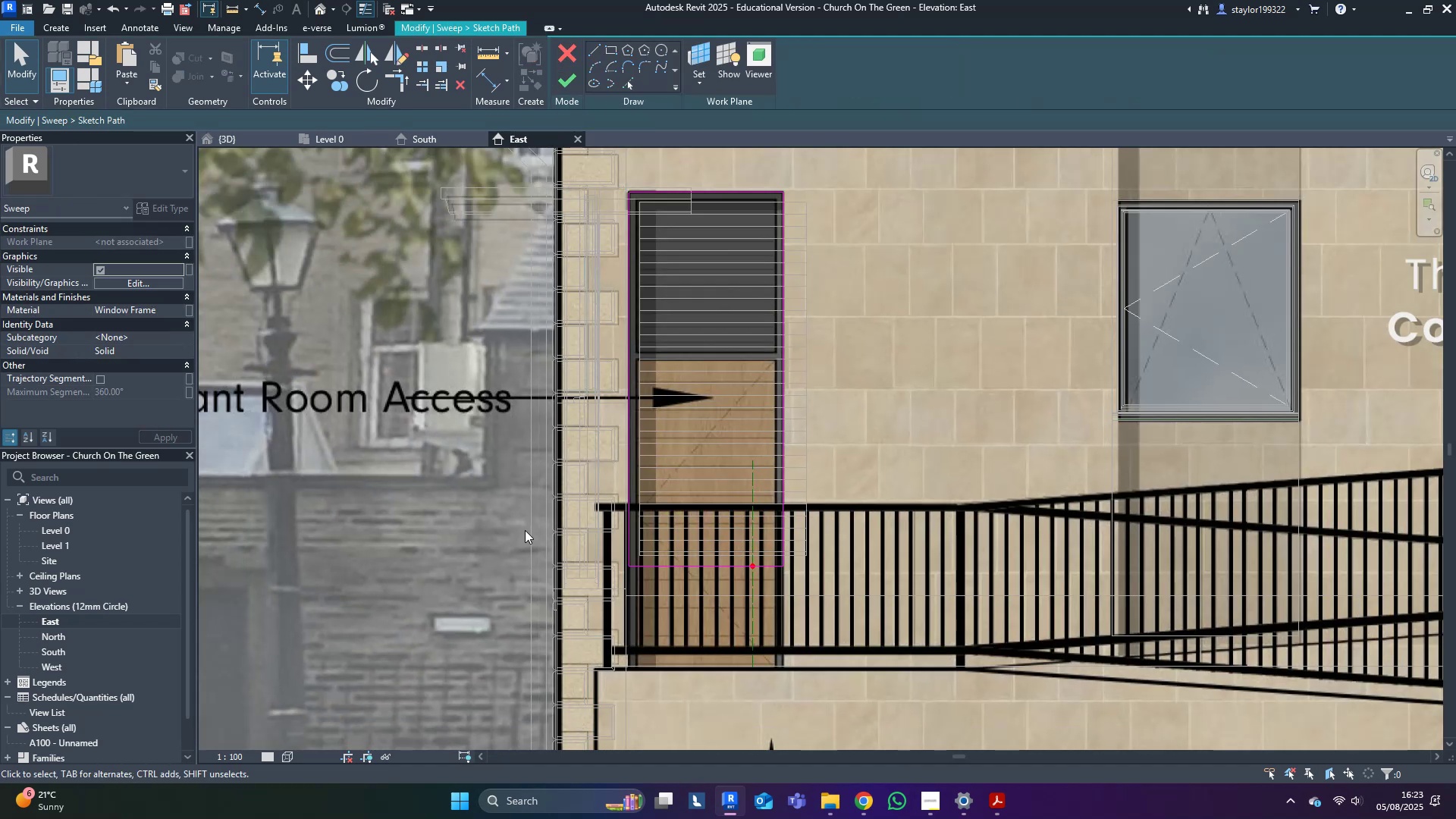 
left_click_drag(start_coordinate=[476, 537], to_coordinate=[861, 623])
 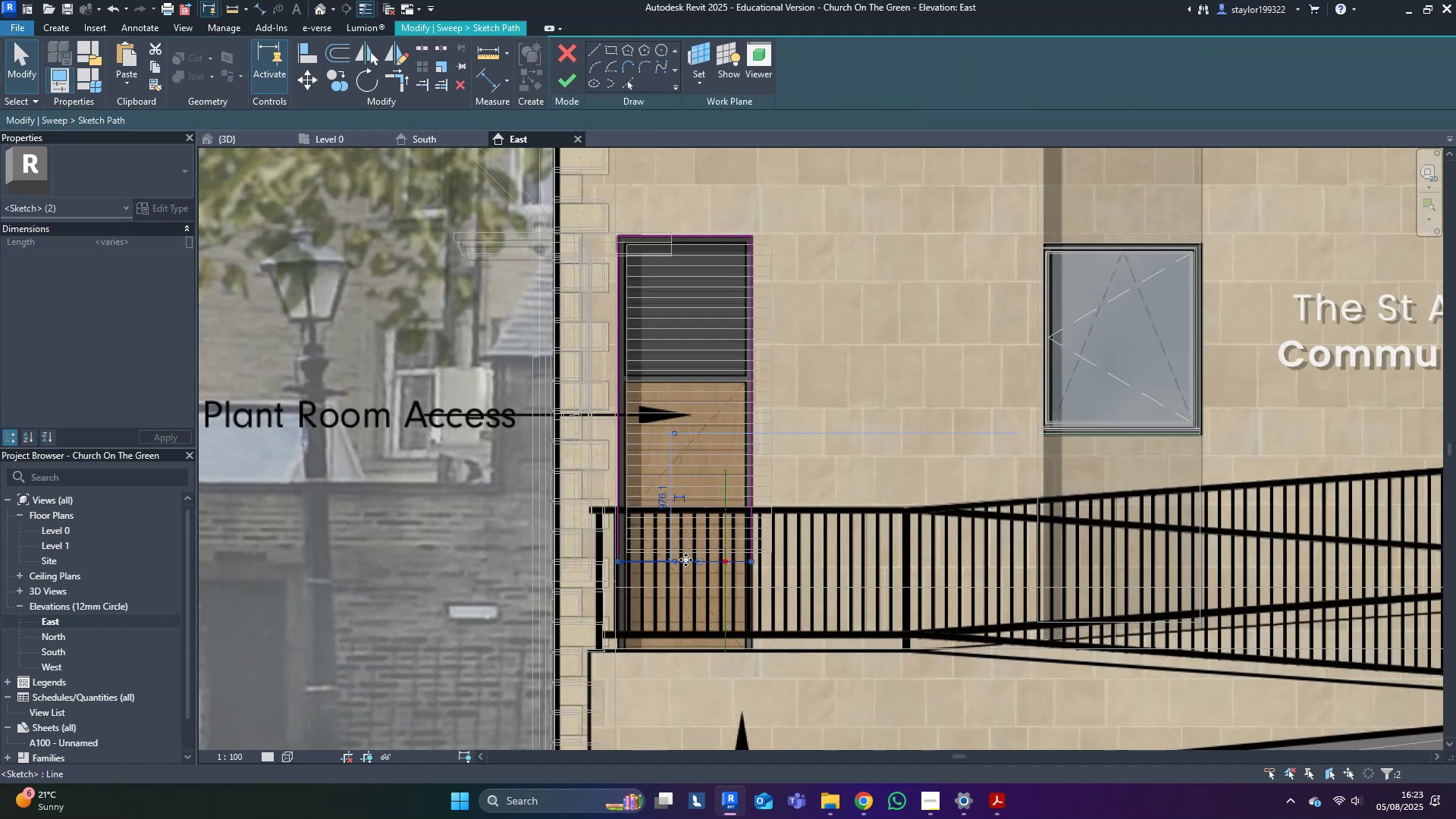 
left_click([699, 553])
 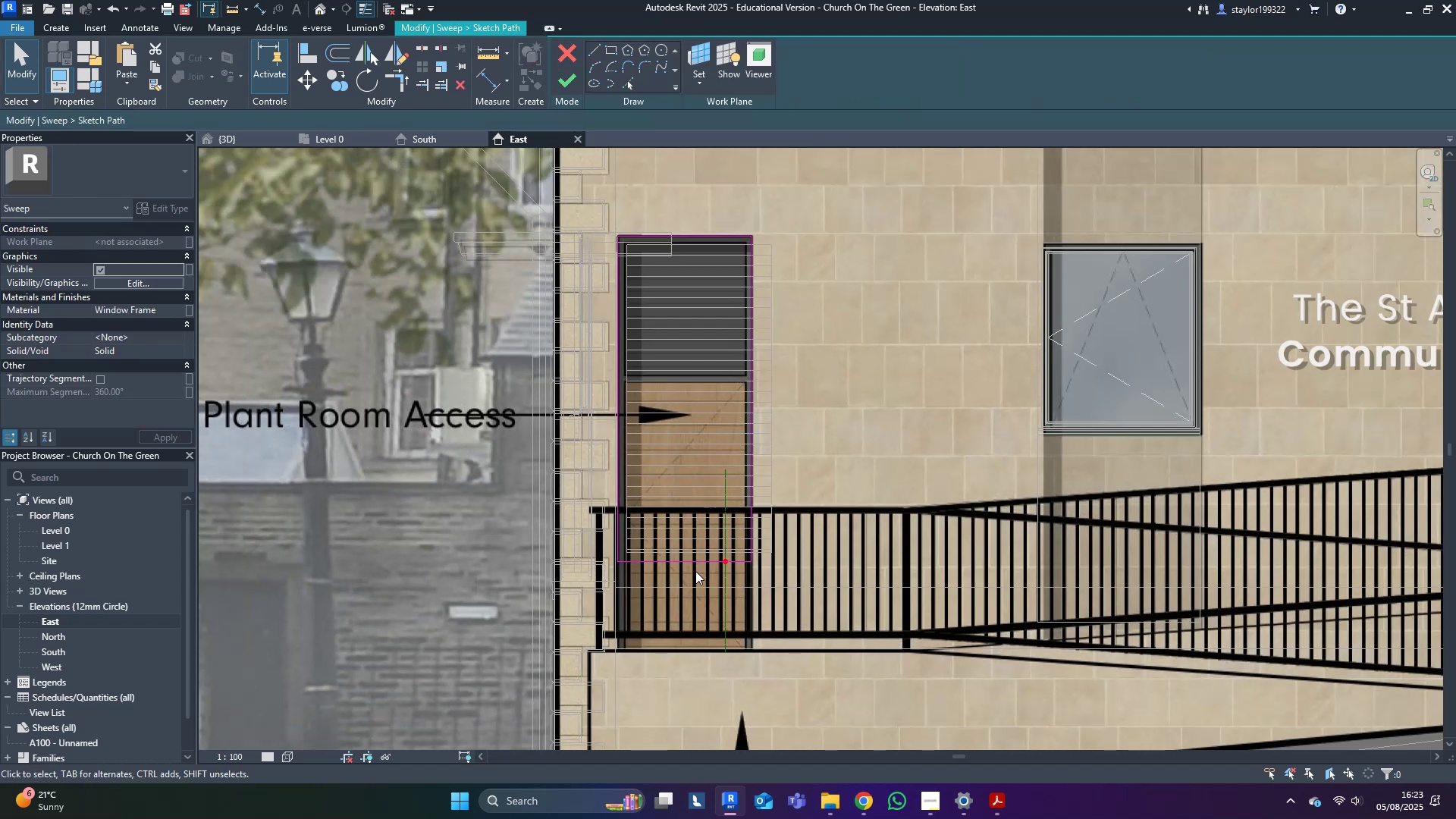 
left_click_drag(start_coordinate=[690, 586], to_coordinate=[691, 582])
 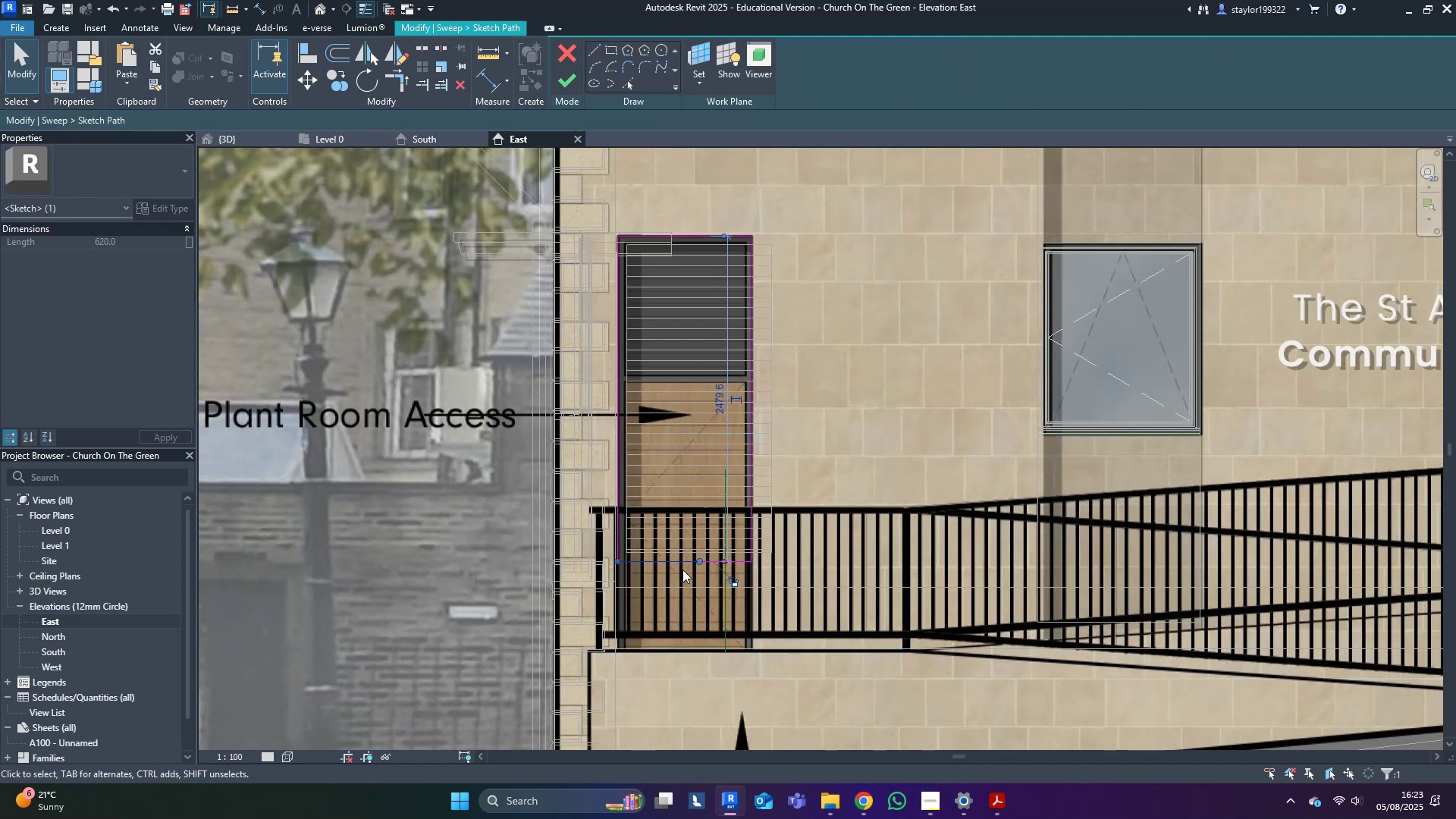 
scroll: coordinate [744, 576], scroll_direction: up, amount: 5.0
 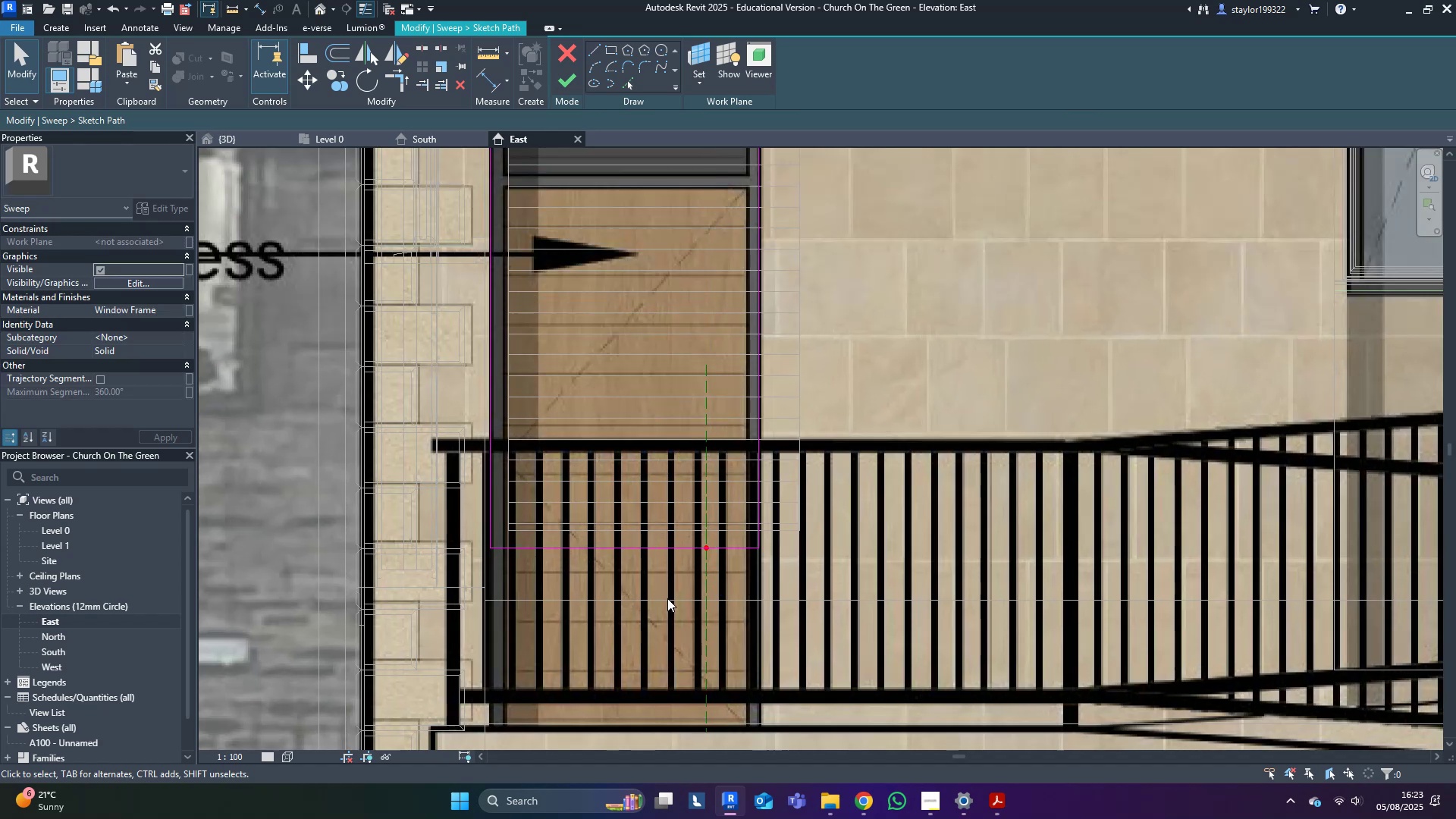 
left_click_drag(start_coordinate=[623, 568], to_coordinate=[842, 519])
 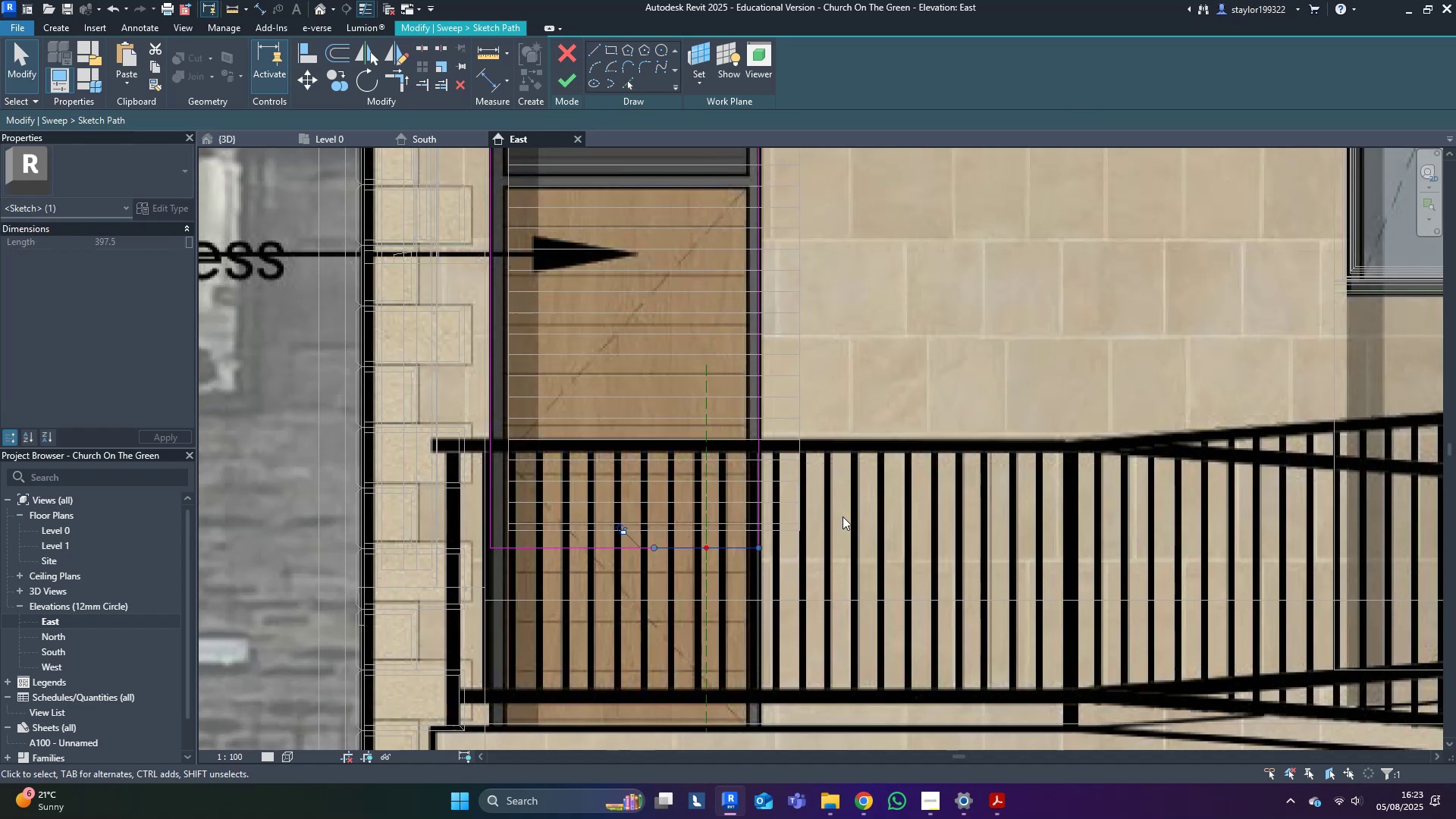 
type([Delete]tr)
 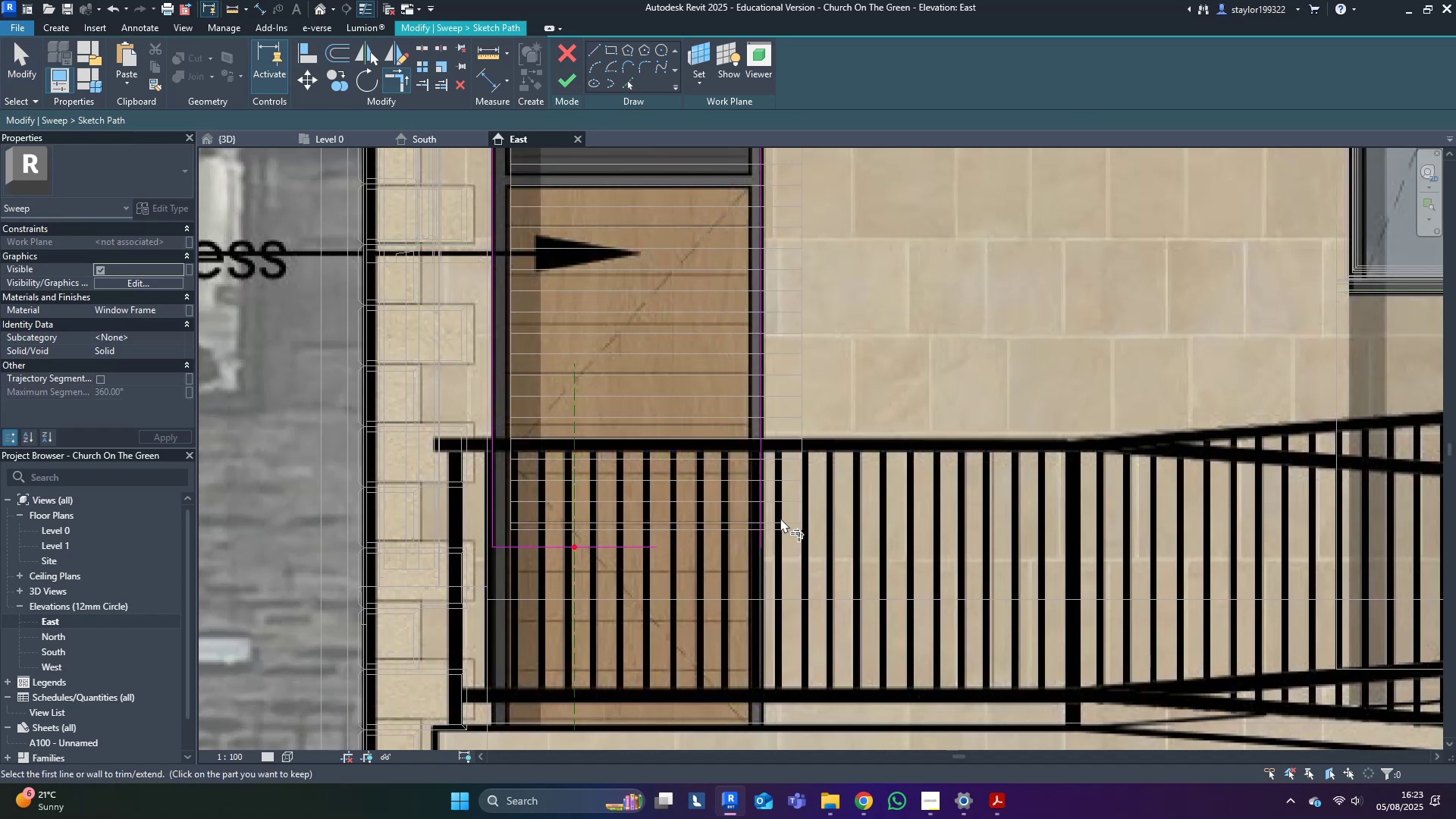 
left_click_drag(start_coordinate=[778, 516], to_coordinate=[767, 521])
 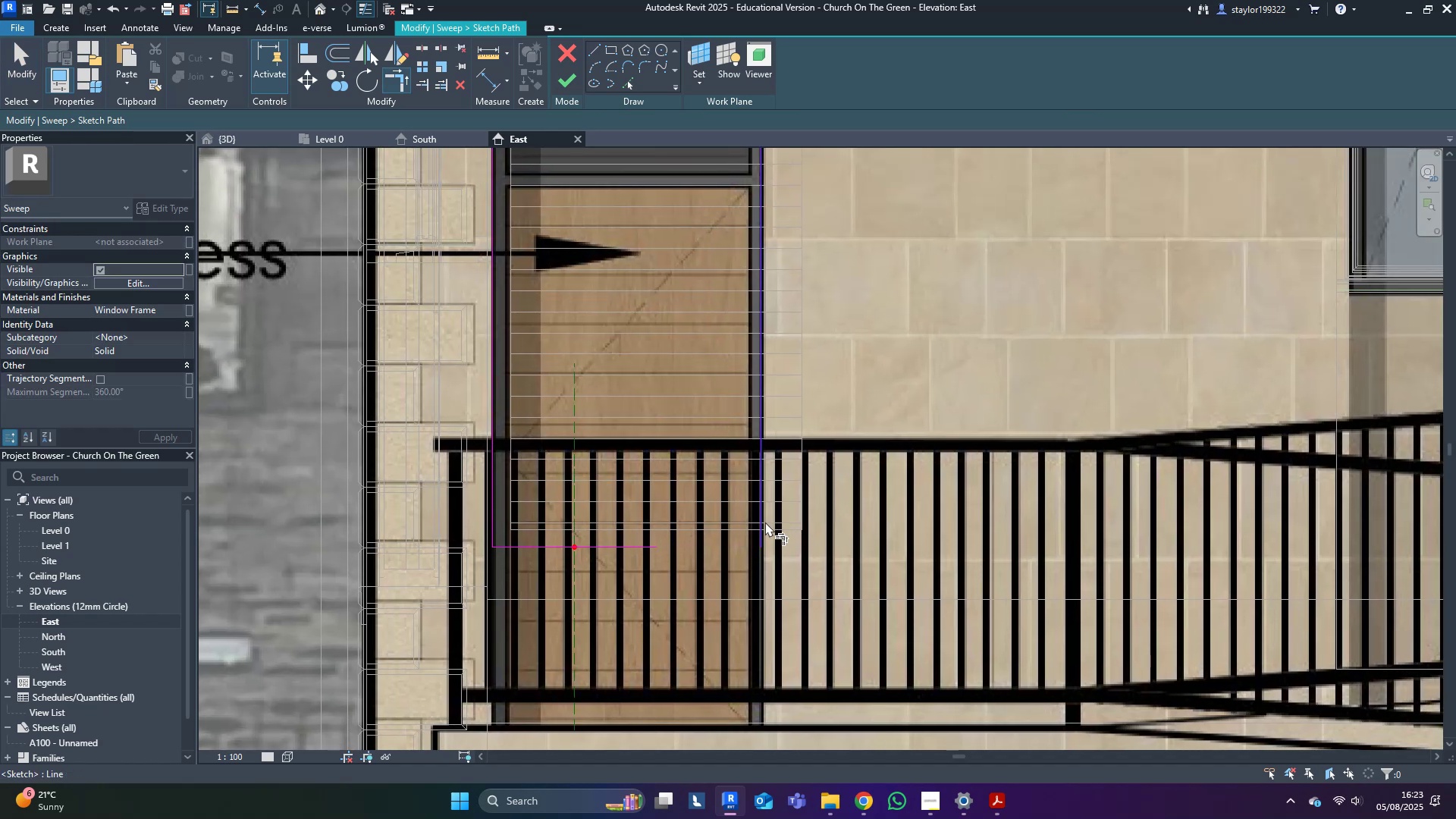 
double_click([765, 522])
 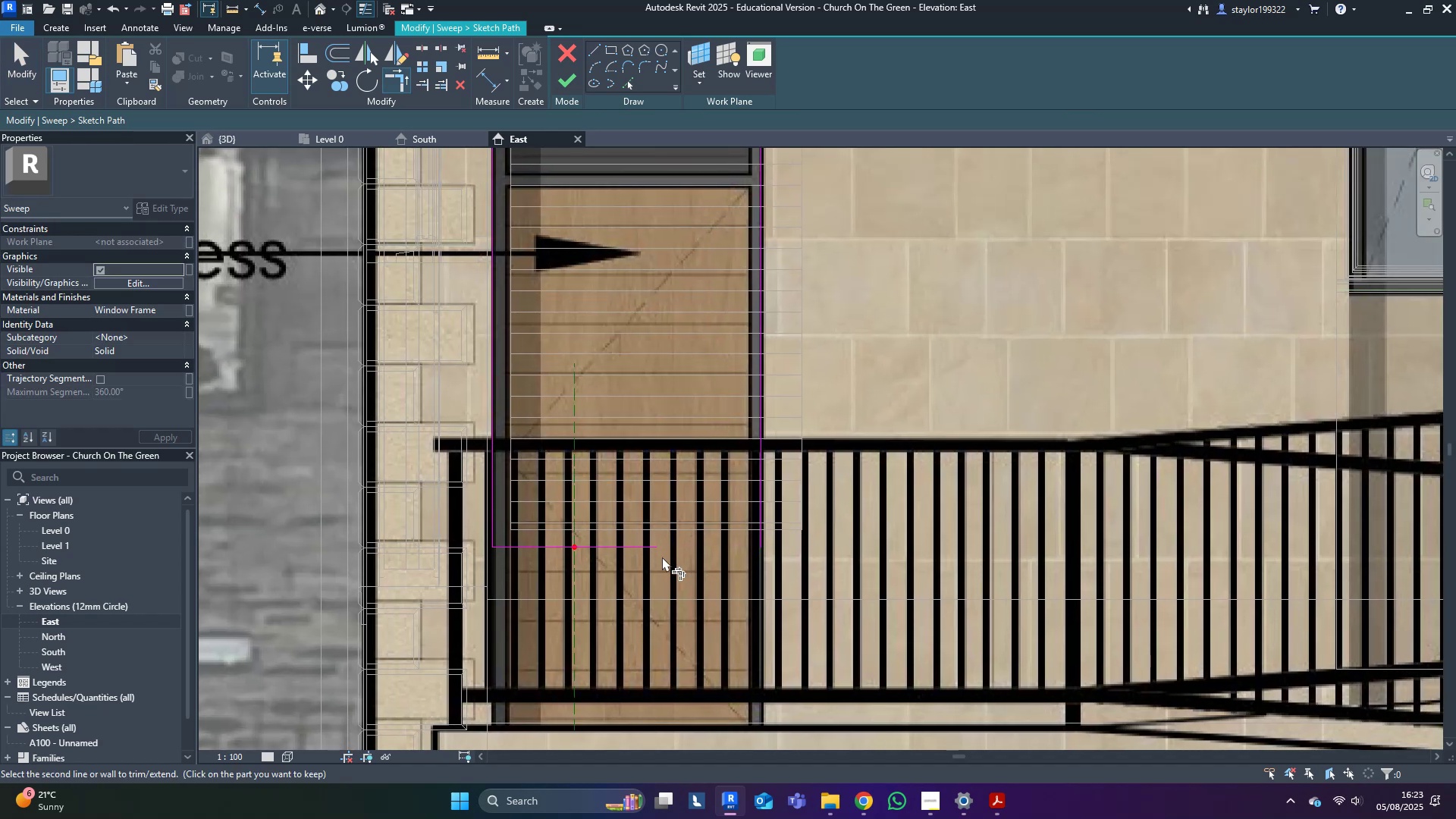 
left_click([655, 551])
 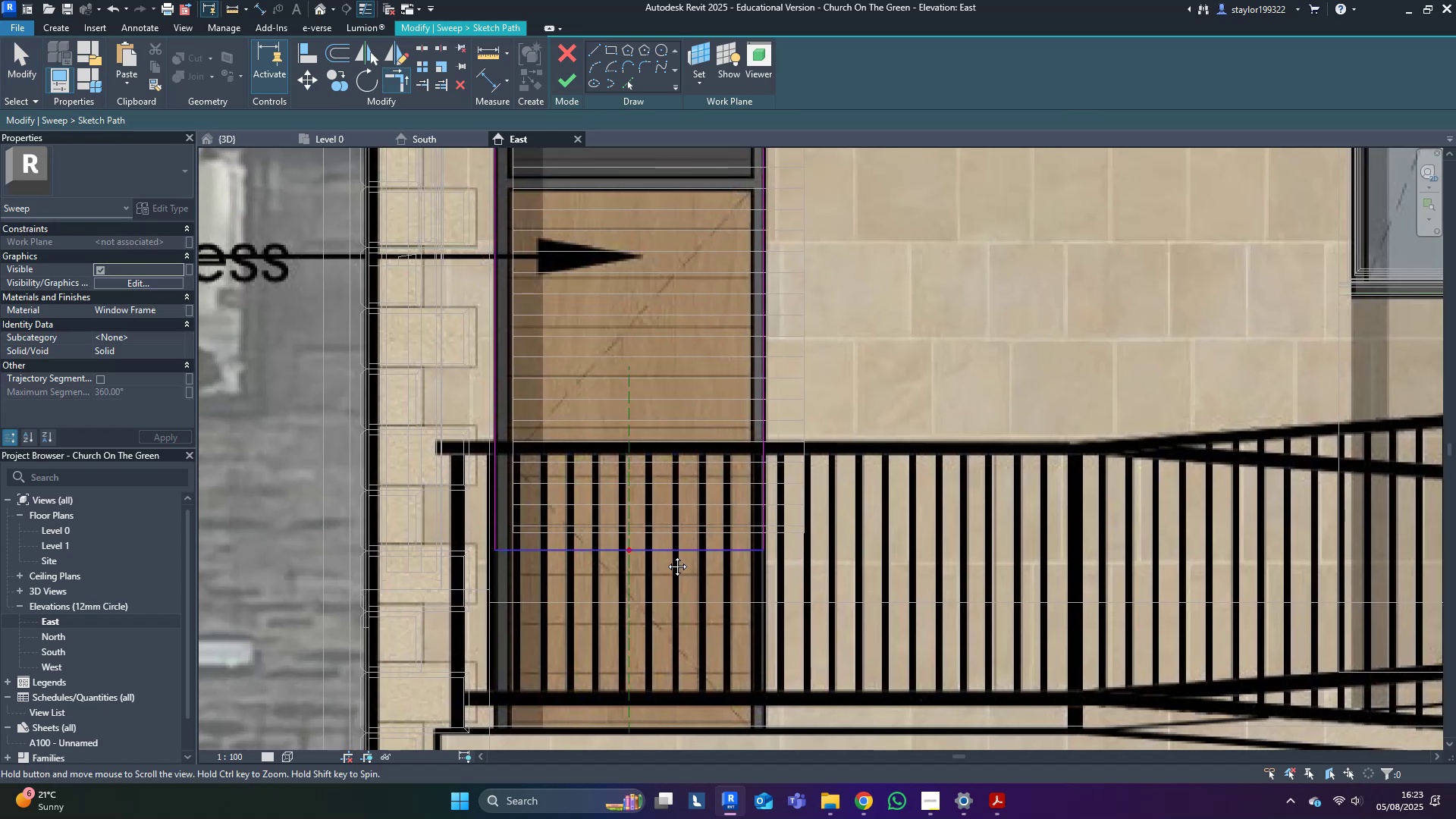 
type(mdsd)
 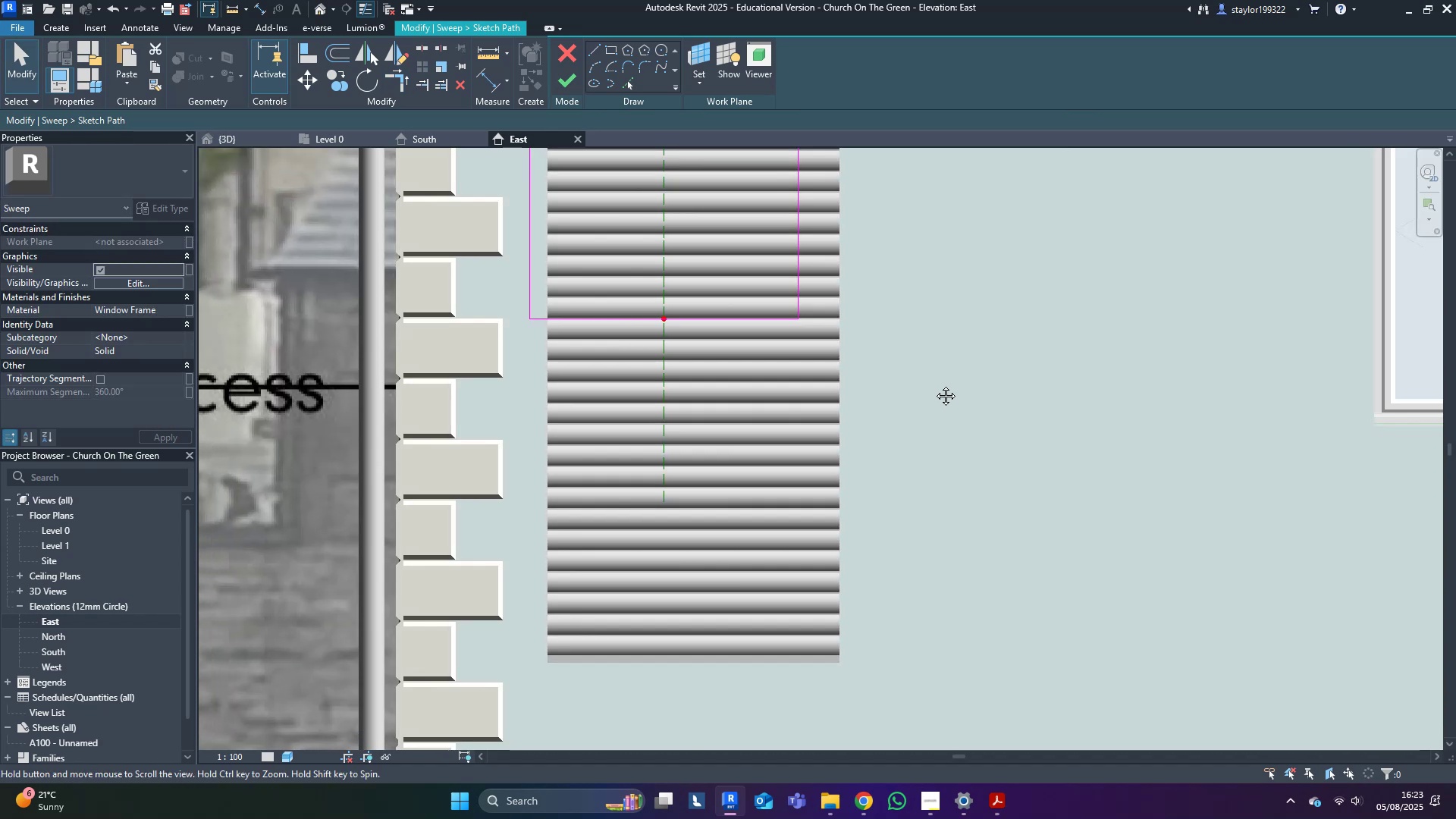 
left_click_drag(start_coordinate=[715, 578], to_coordinate=[788, 218])
 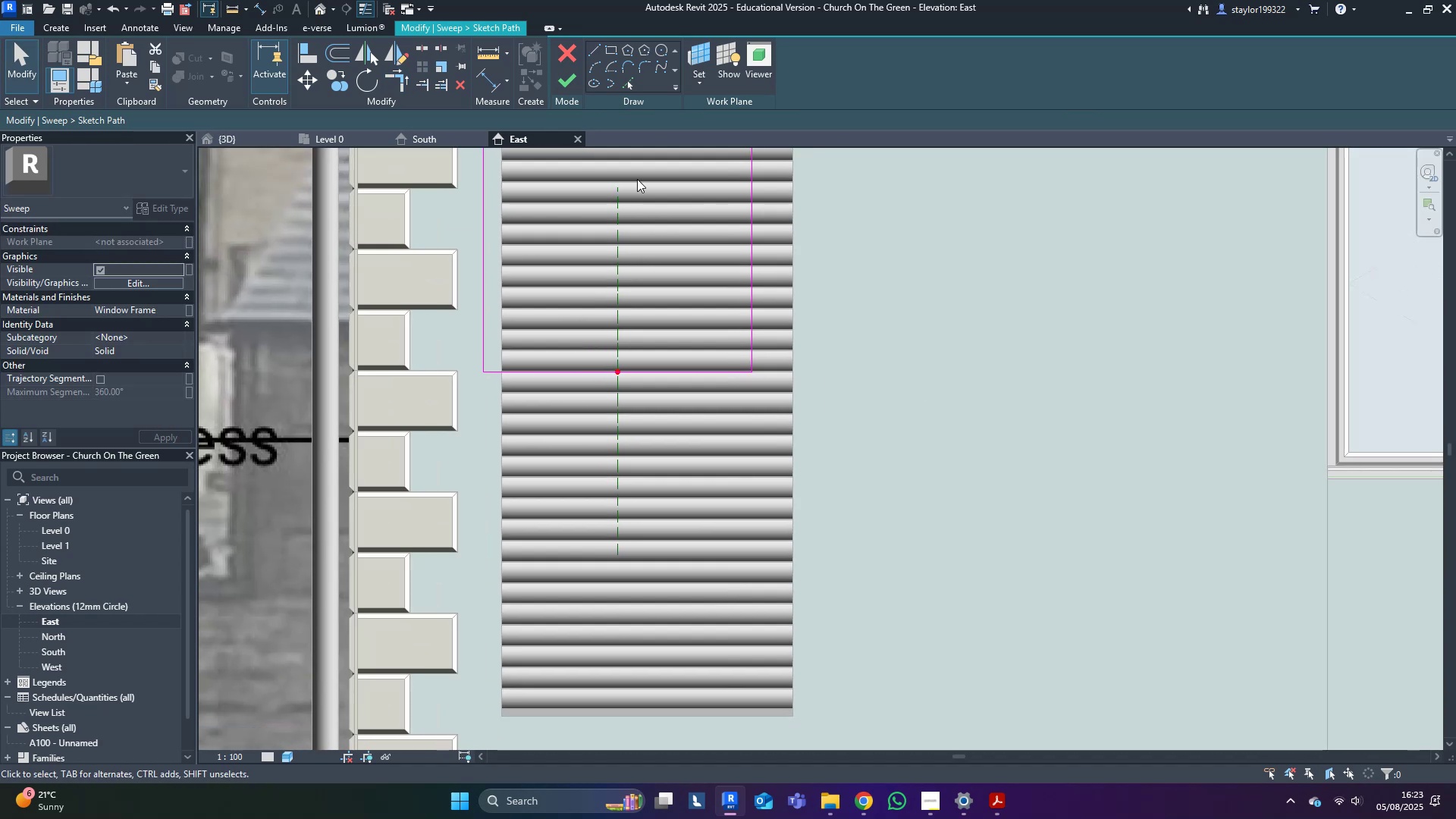 
left_click([563, 84])
 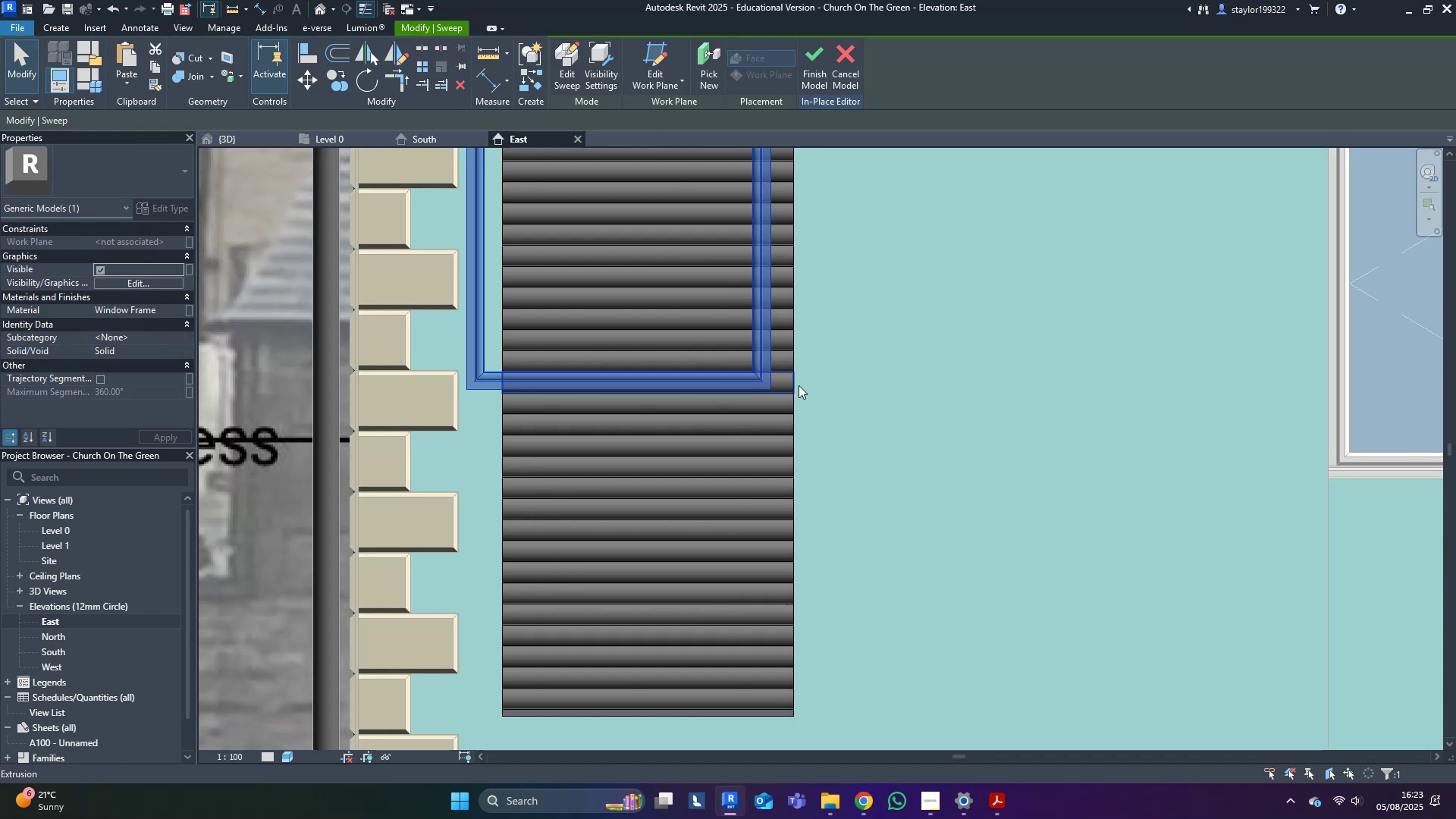 
left_click([794, 385])
 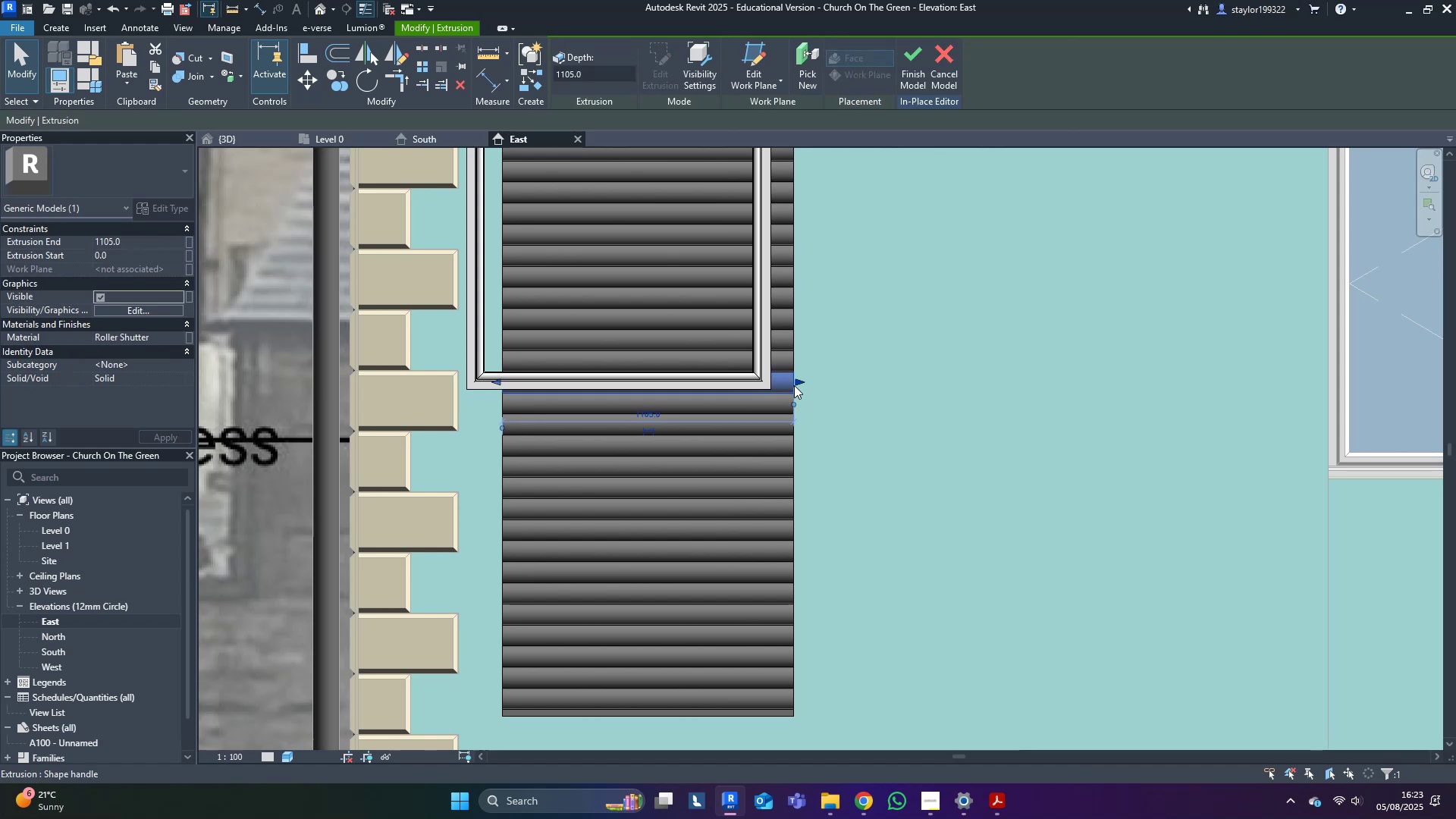 
key(Delete)
 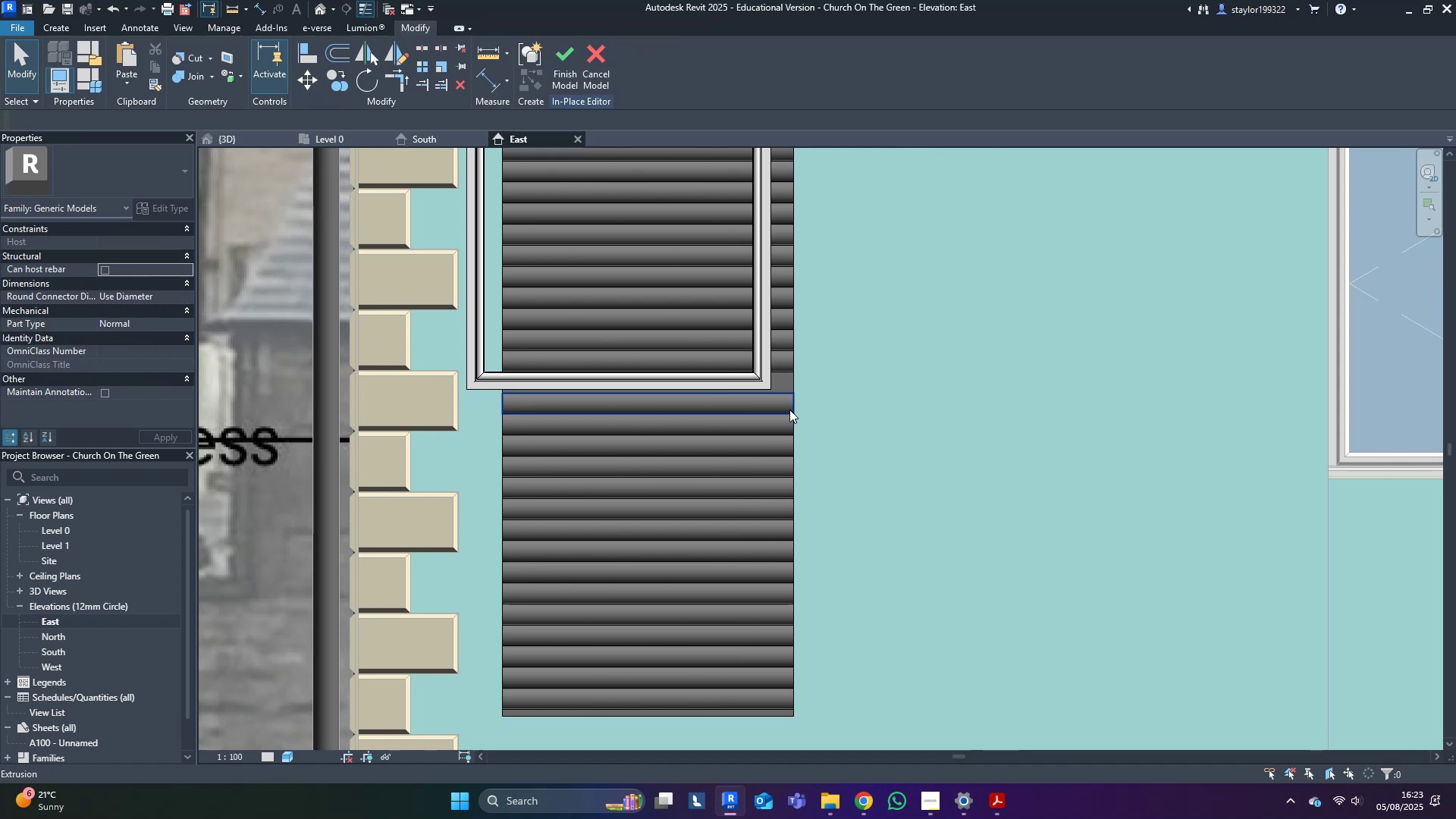 
double_click([789, 410])
 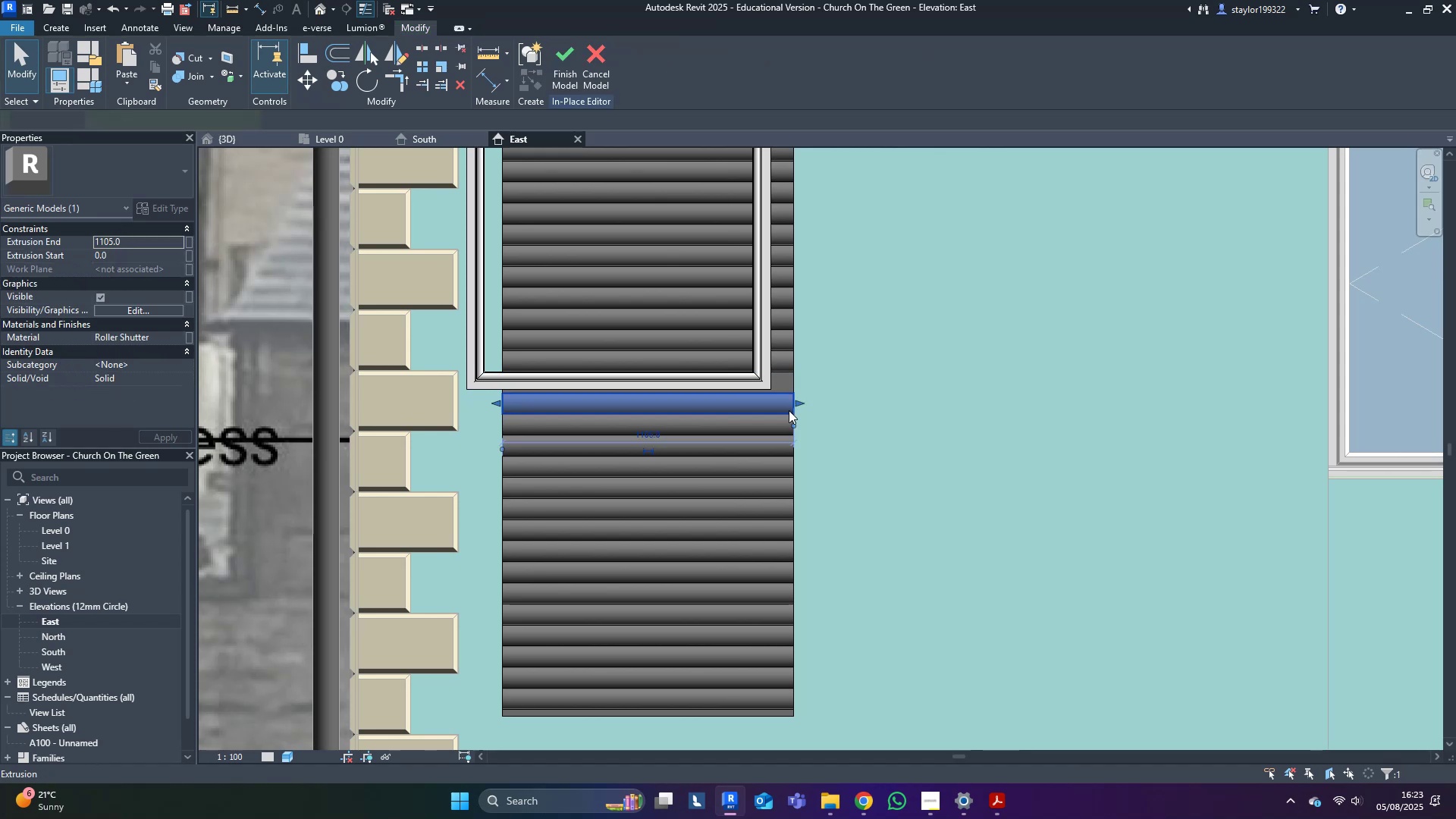 
key(Delete)
 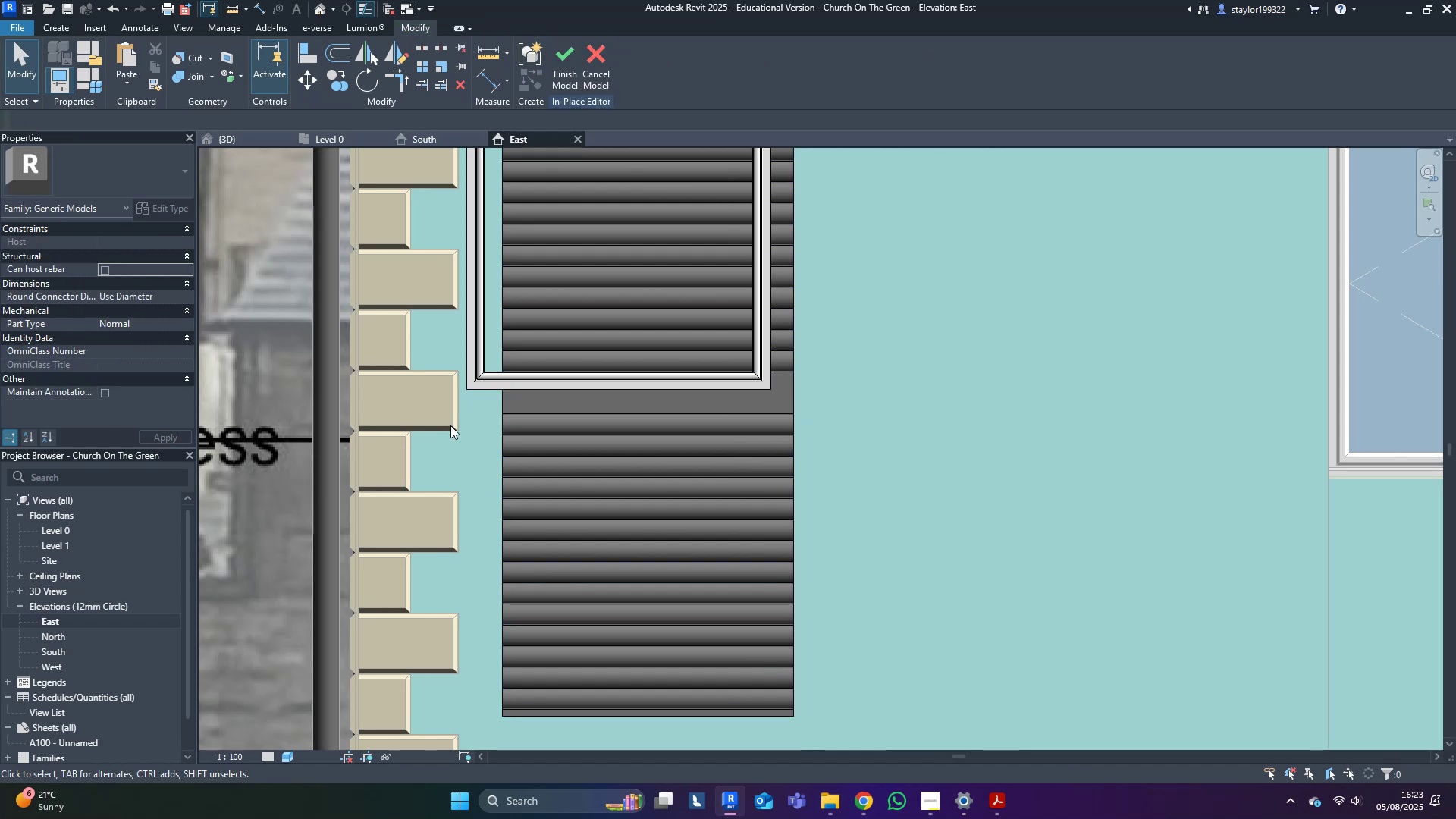 
key(Delete)
 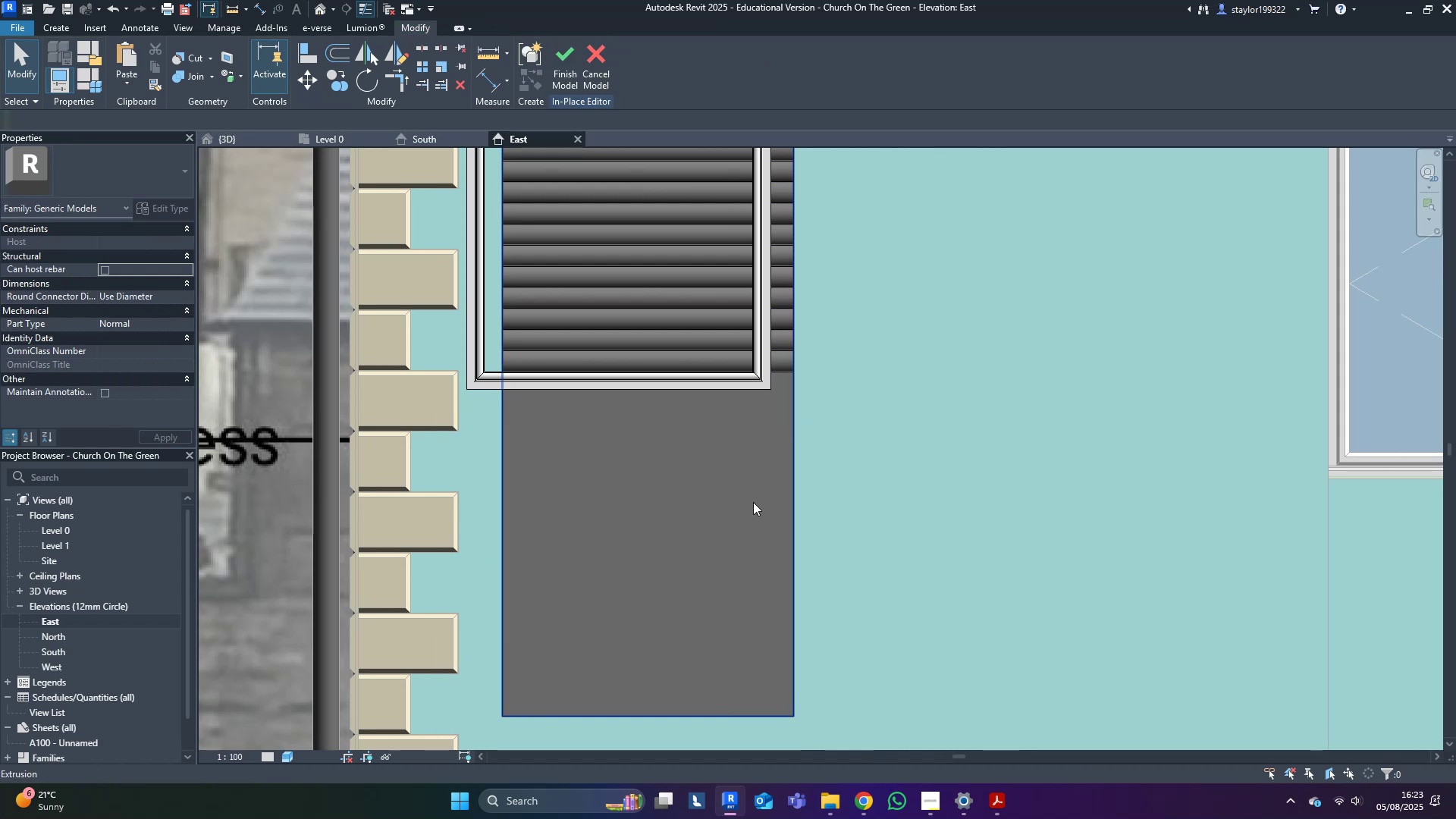 
left_click([753, 502])
 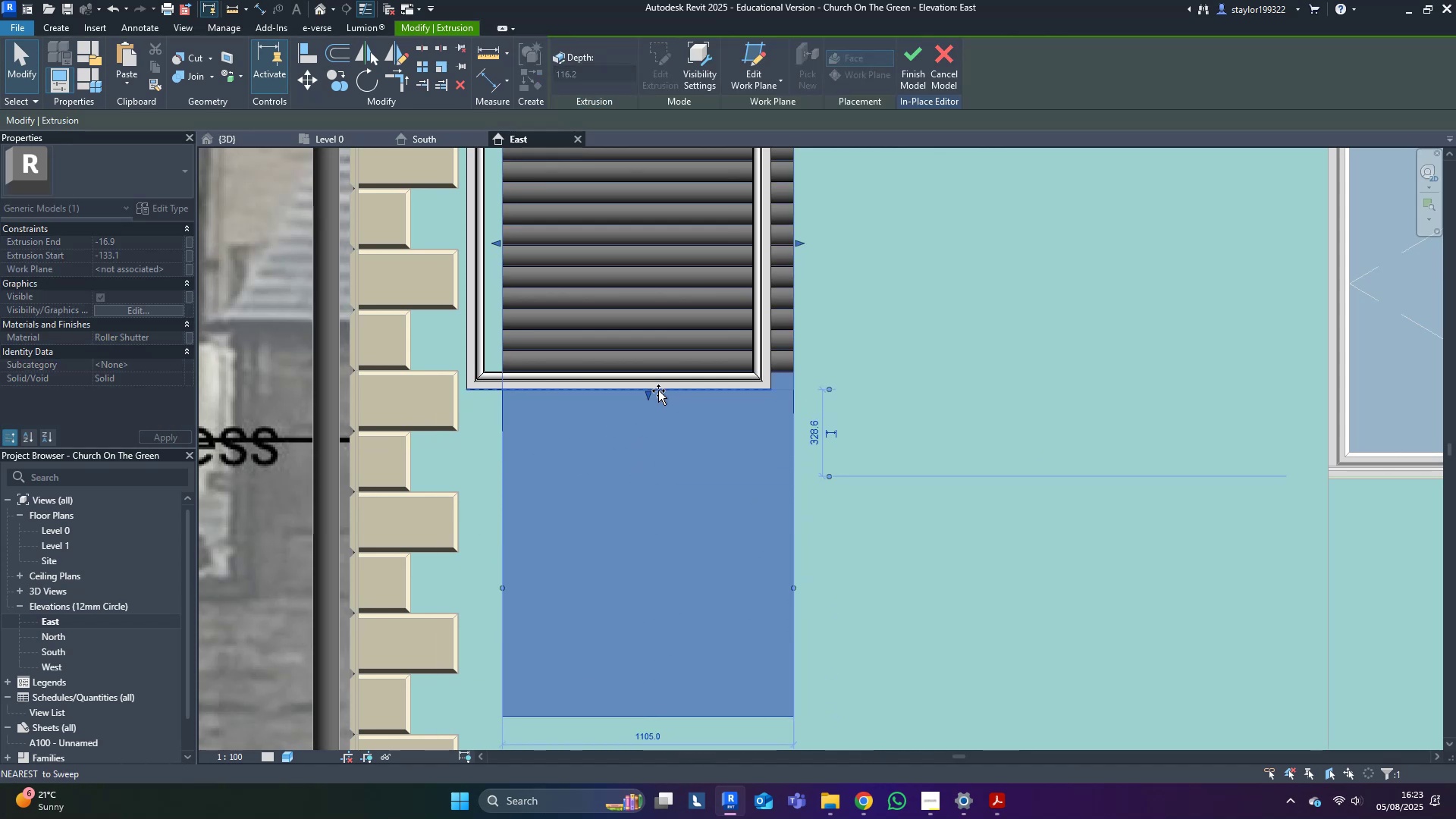 
type(wfsd)
 